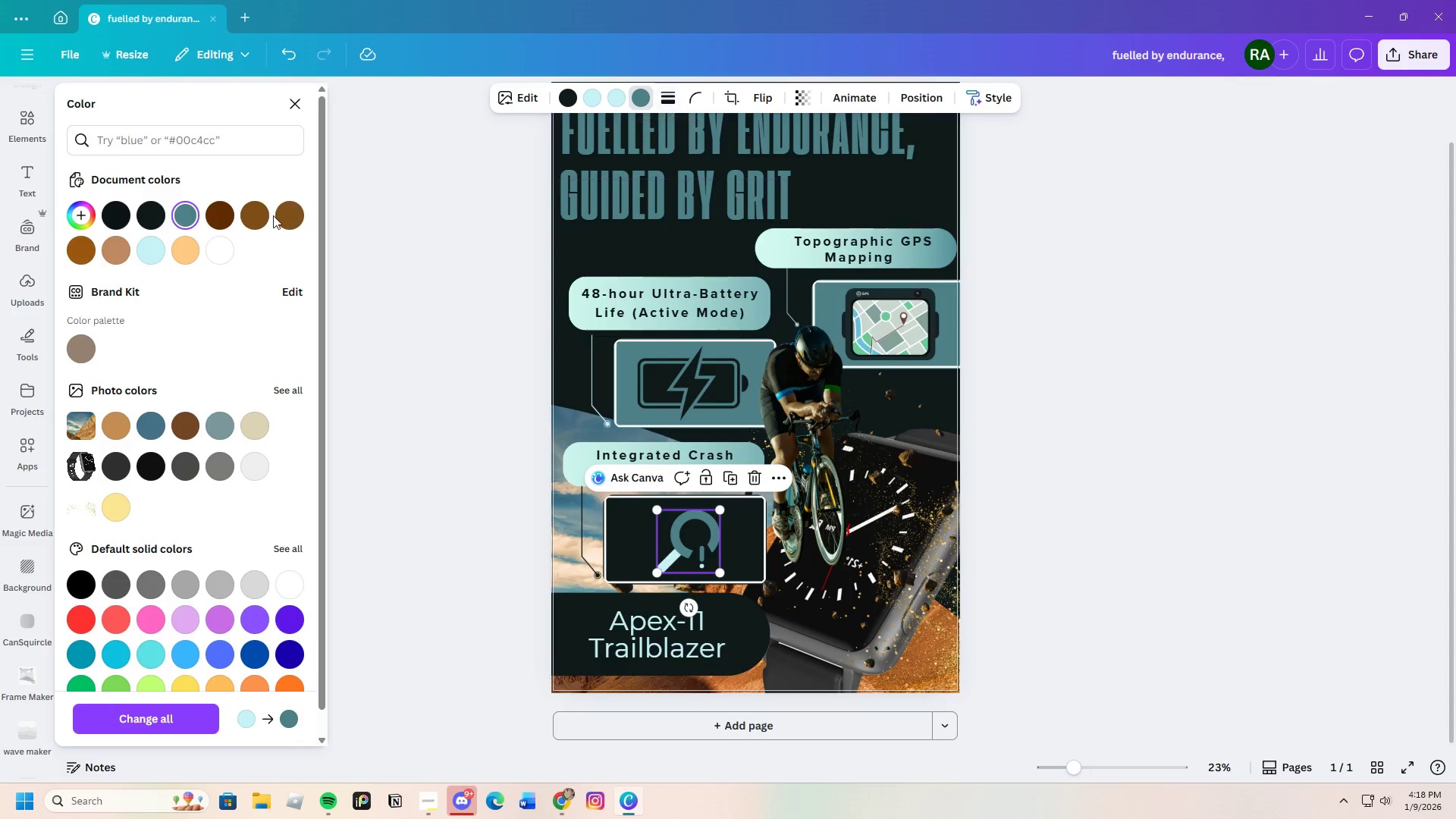 
left_click([159, 258])
 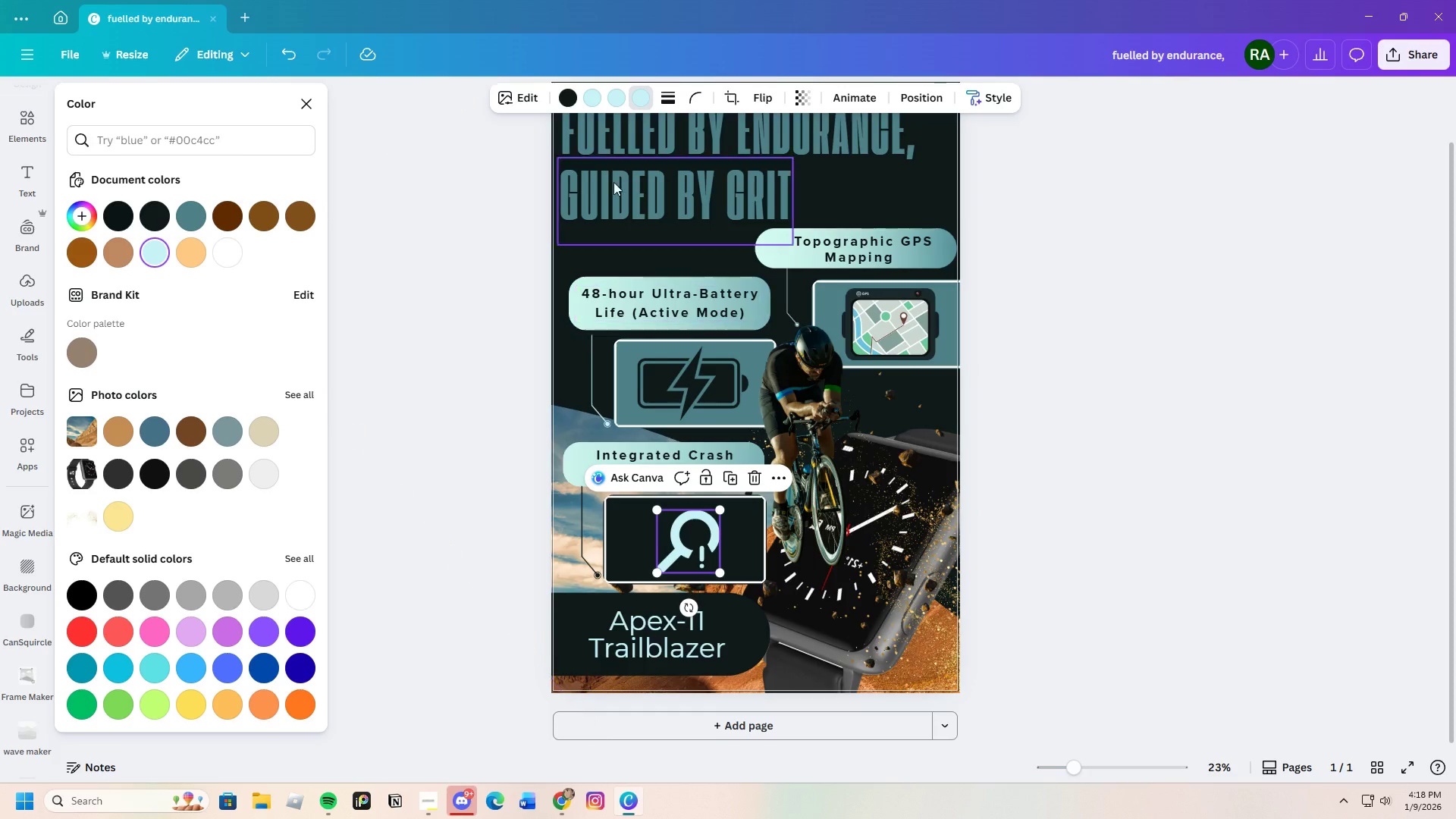 
left_click([569, 97])
 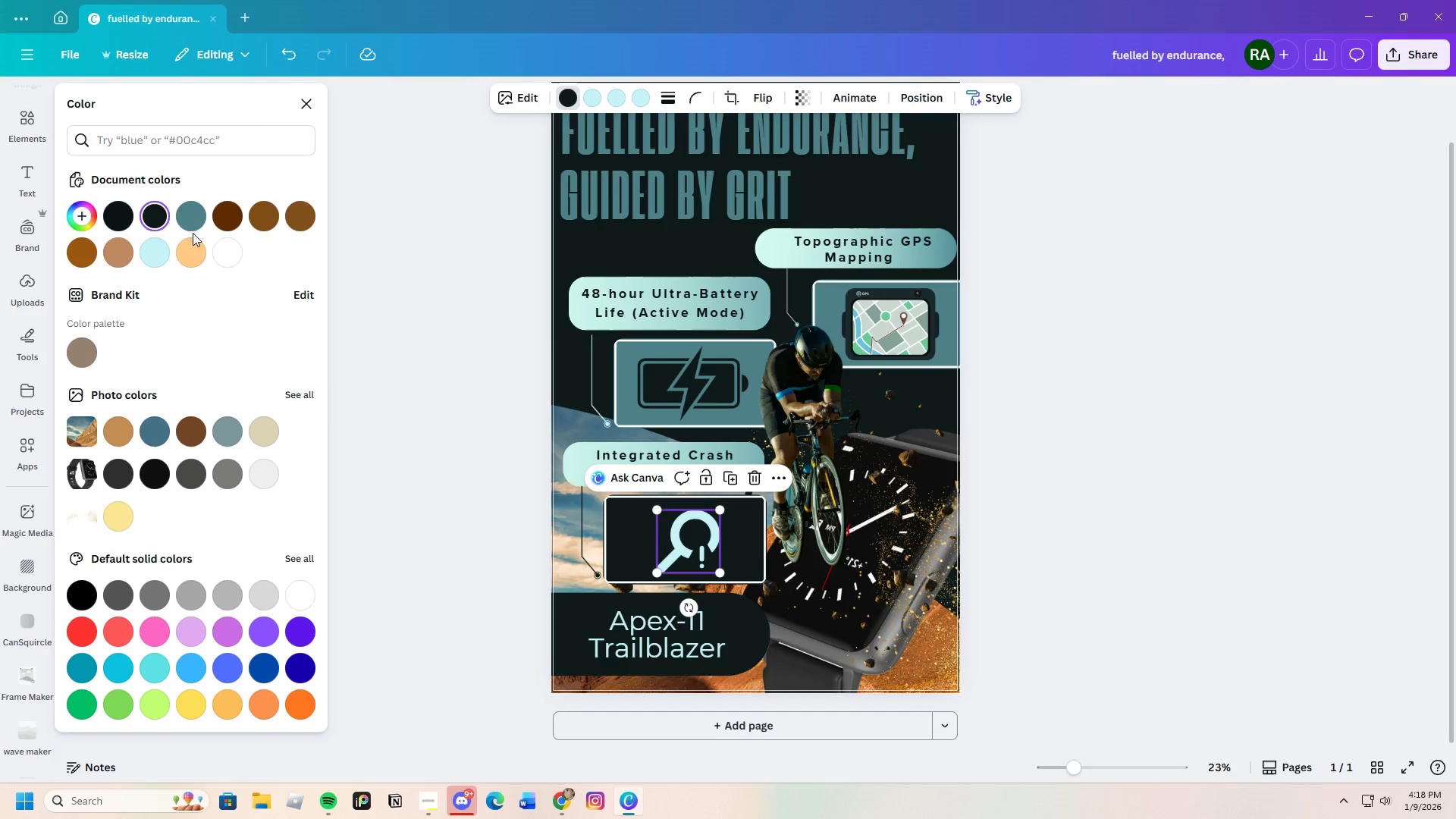 
left_click([189, 222])
 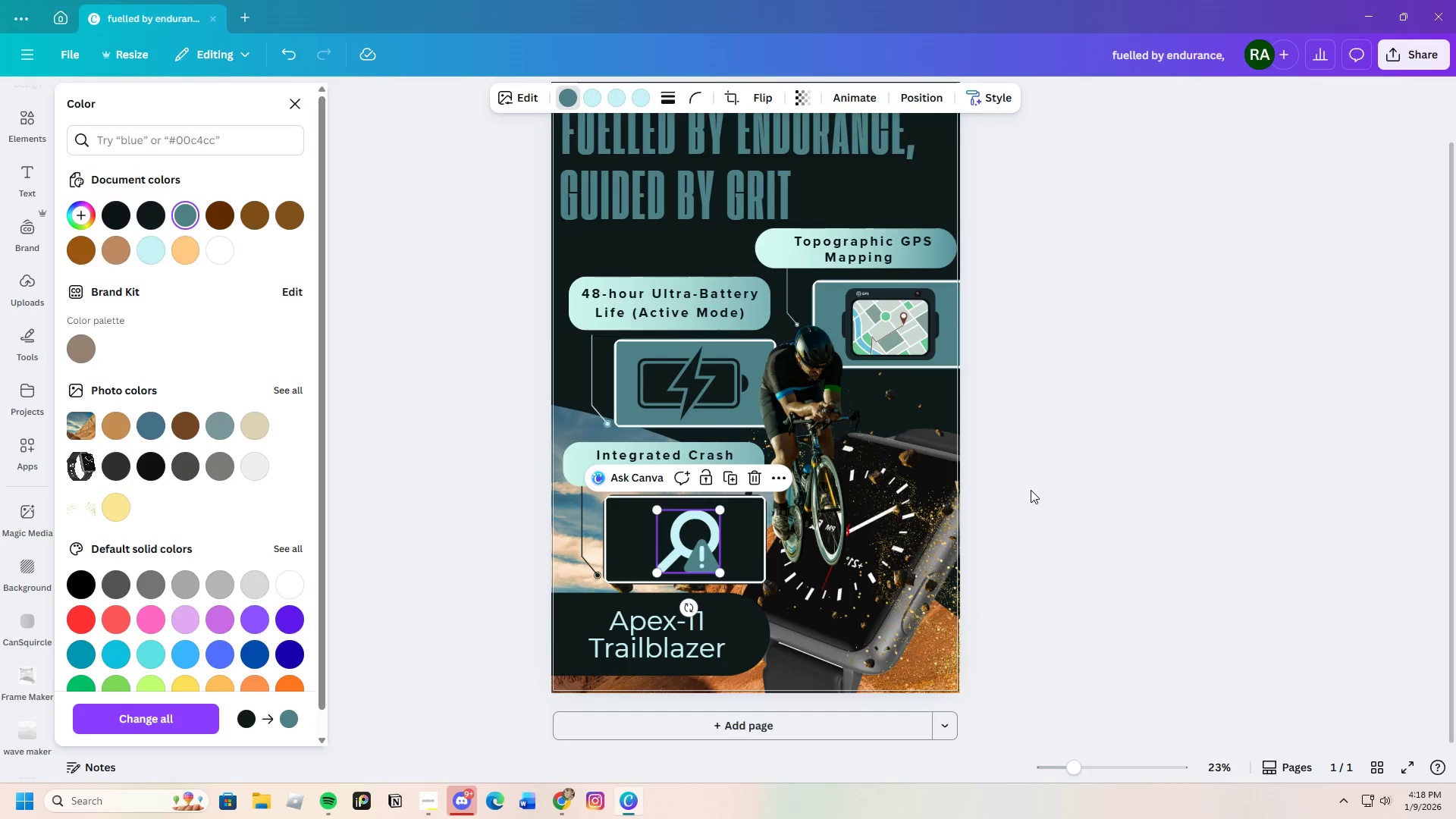 
double_click([1032, 491])
 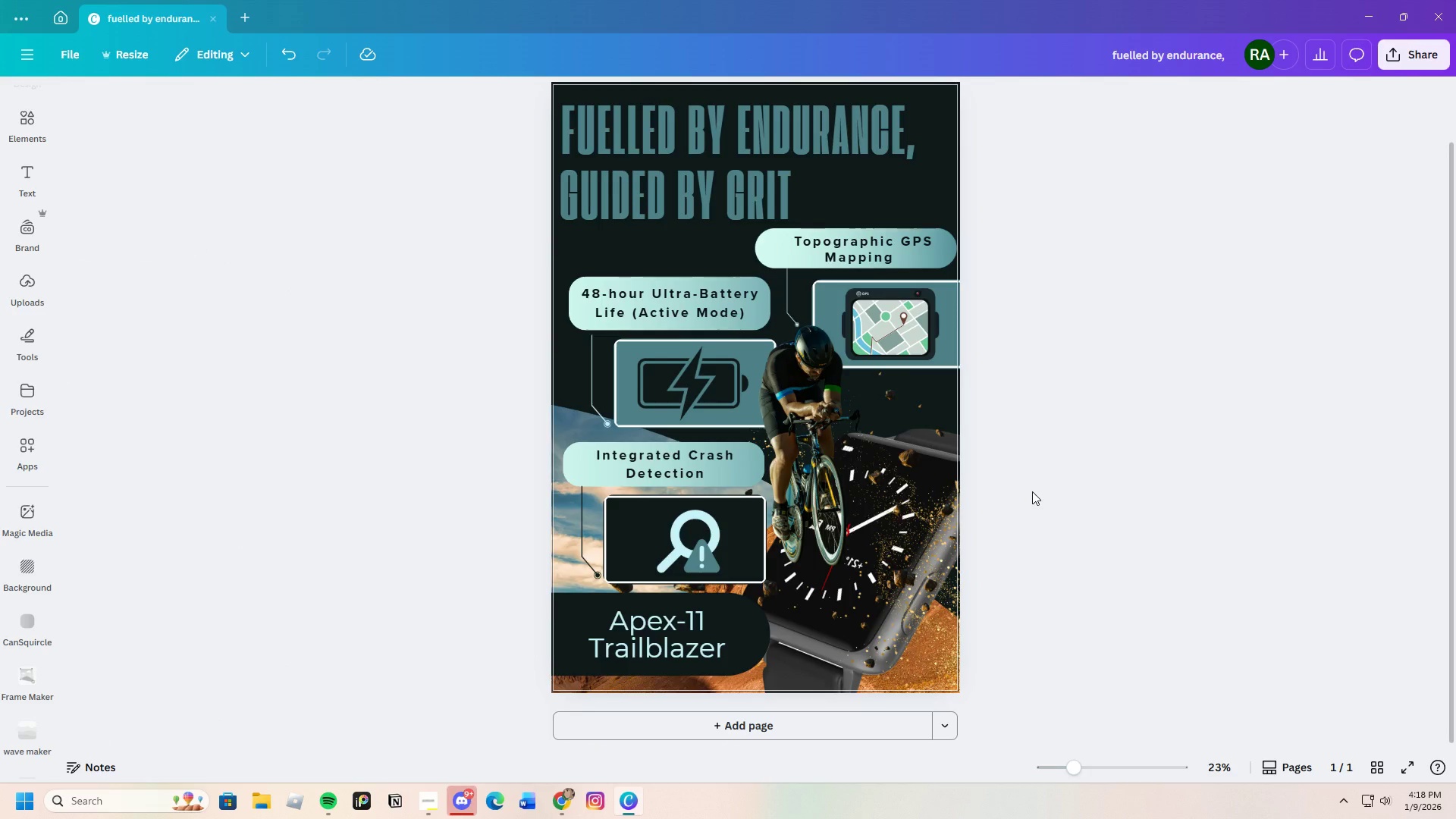 
wait(9.7)
 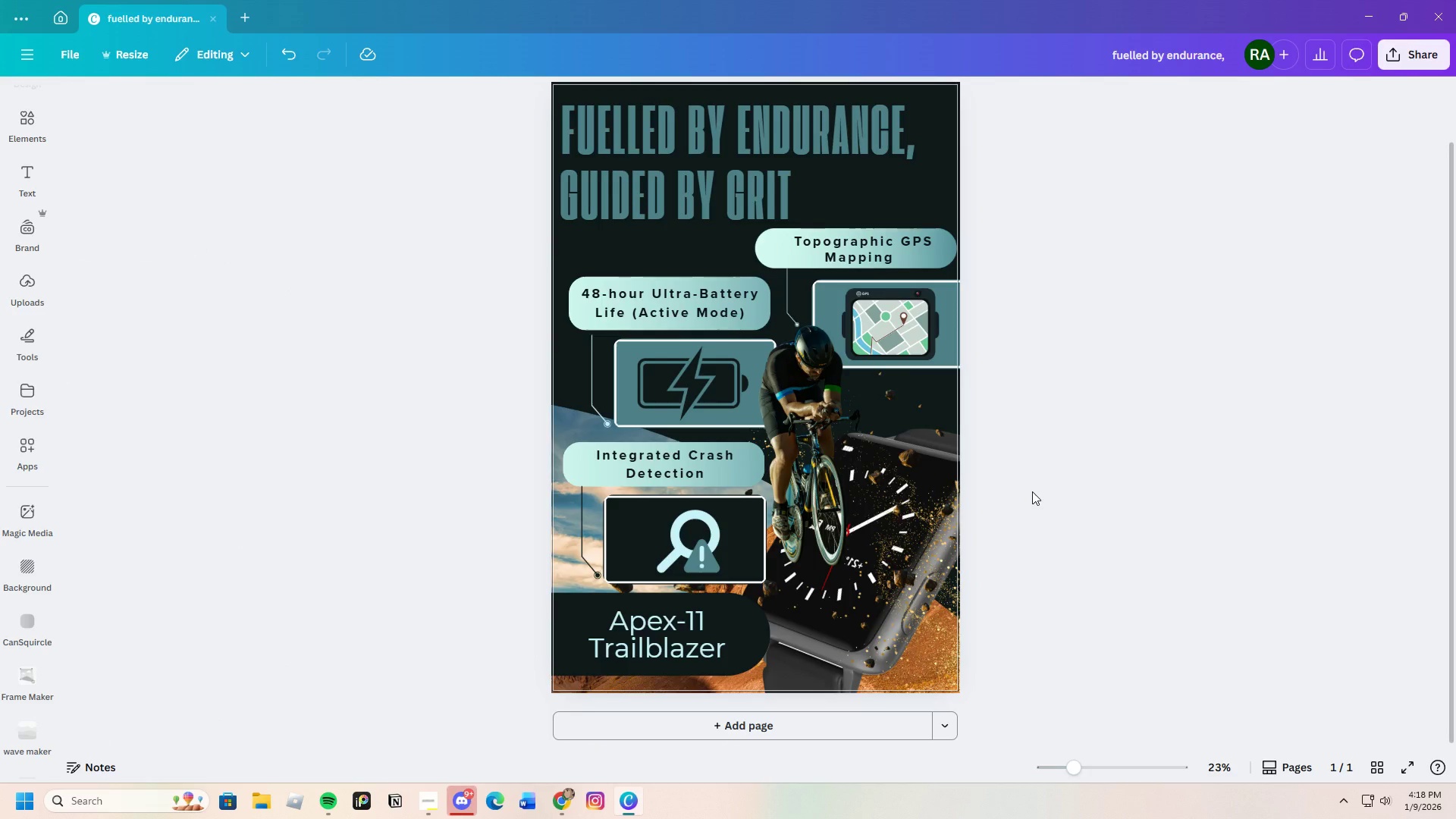 
left_click([1083, 609])
 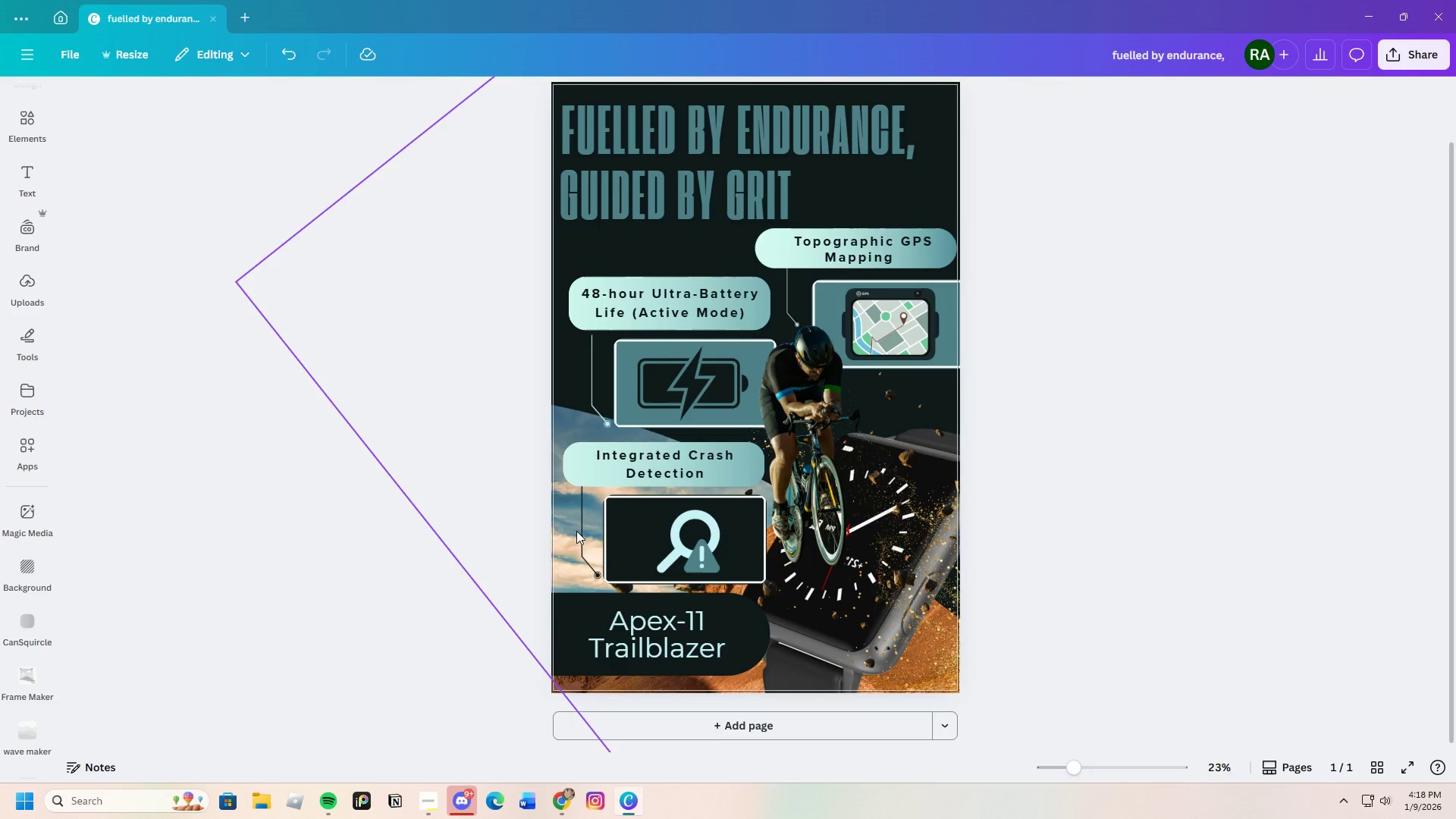 
left_click([581, 532])
 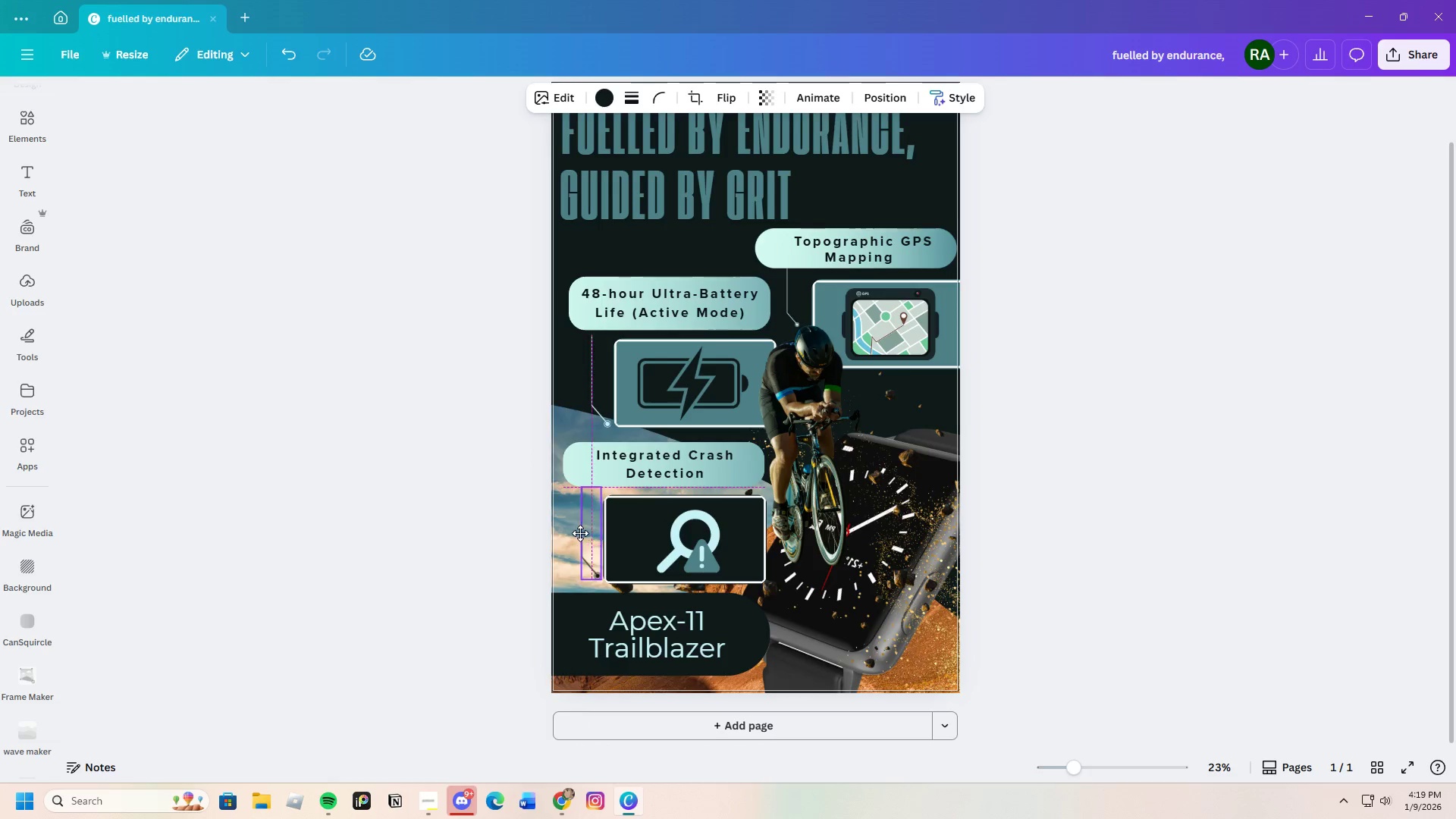 
left_click([1084, 597])
 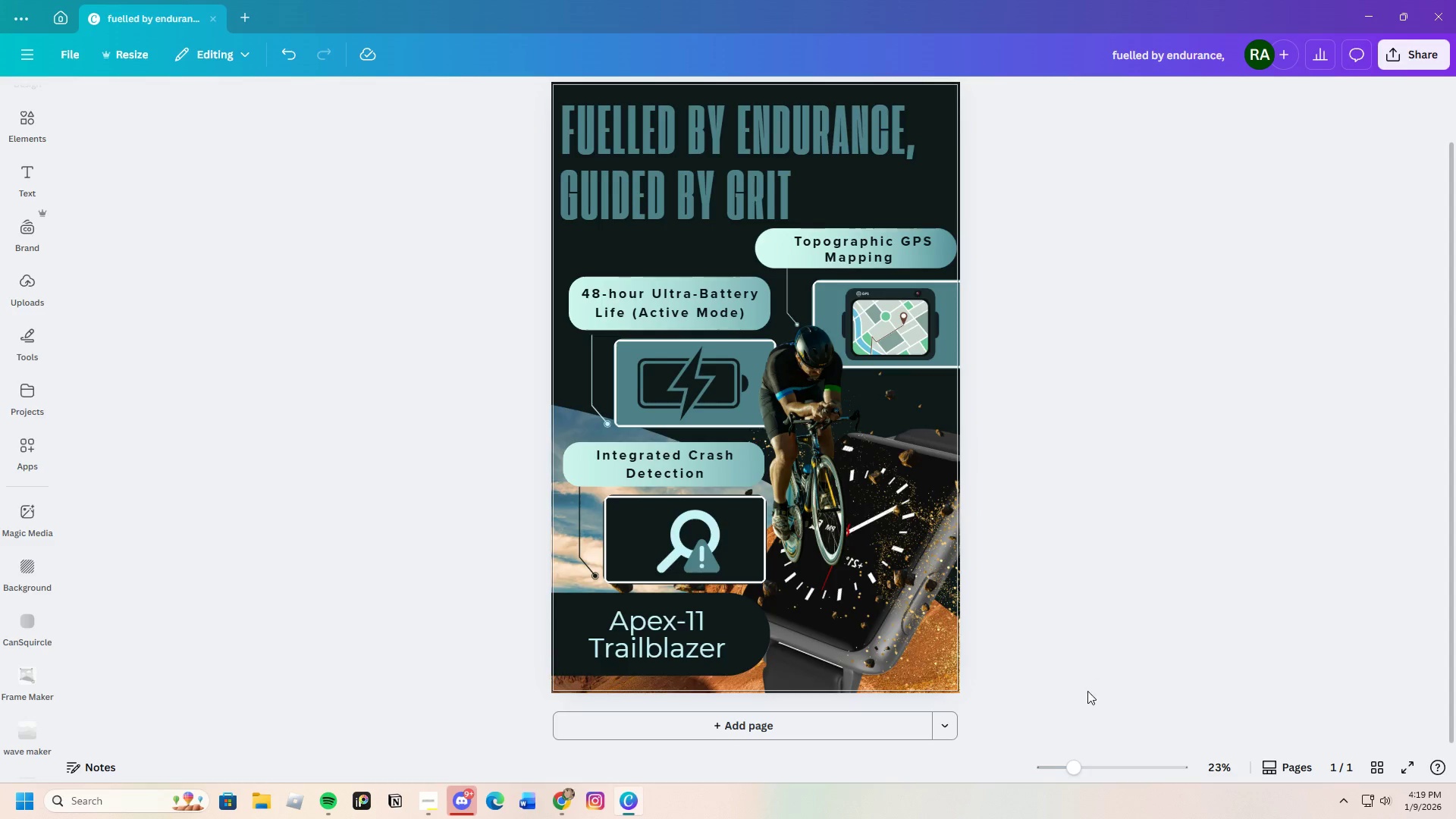 
scroll: coordinate [1074, 699], scroll_direction: down, amount: 3.0
 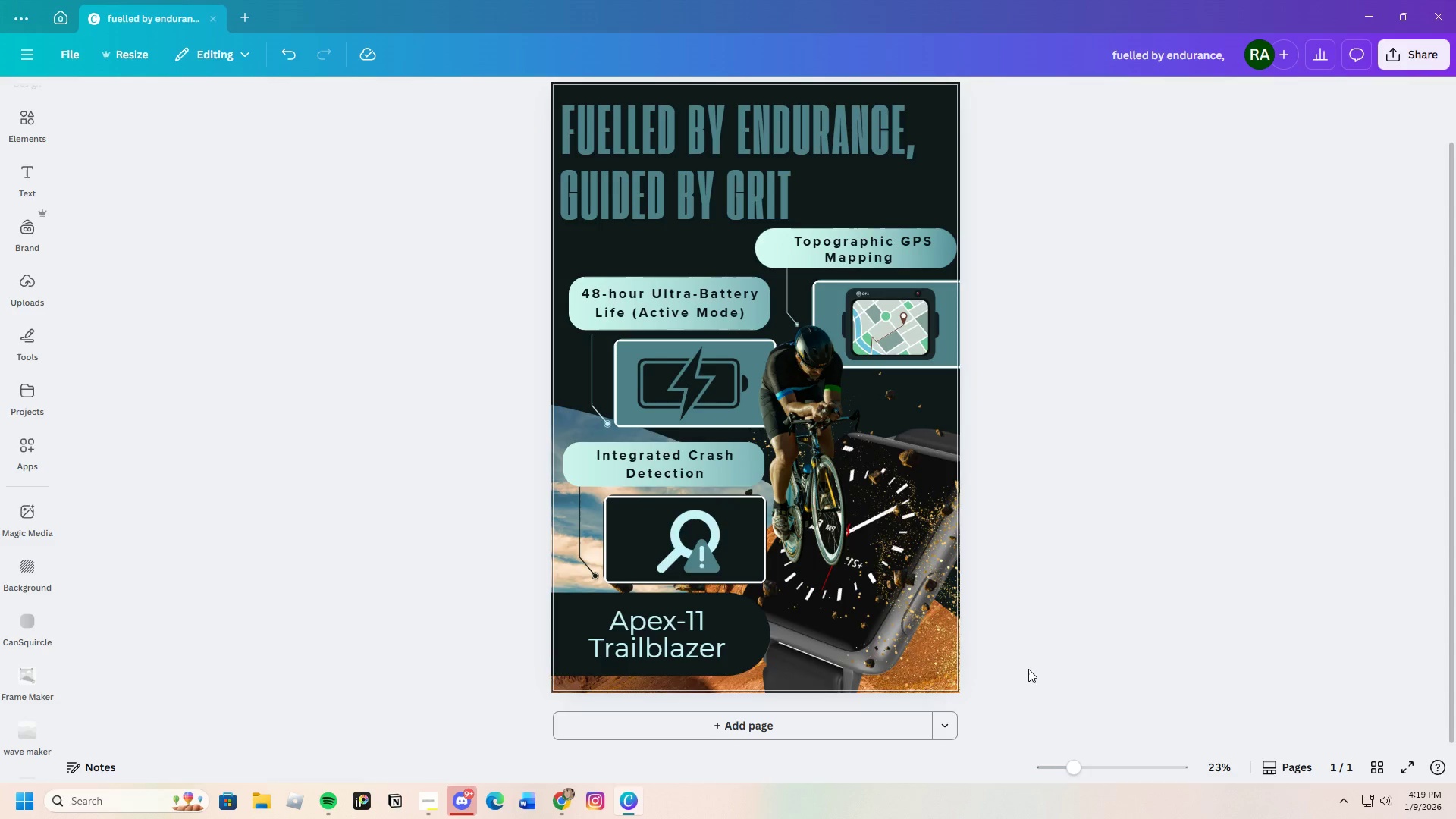 
wait(5.98)
 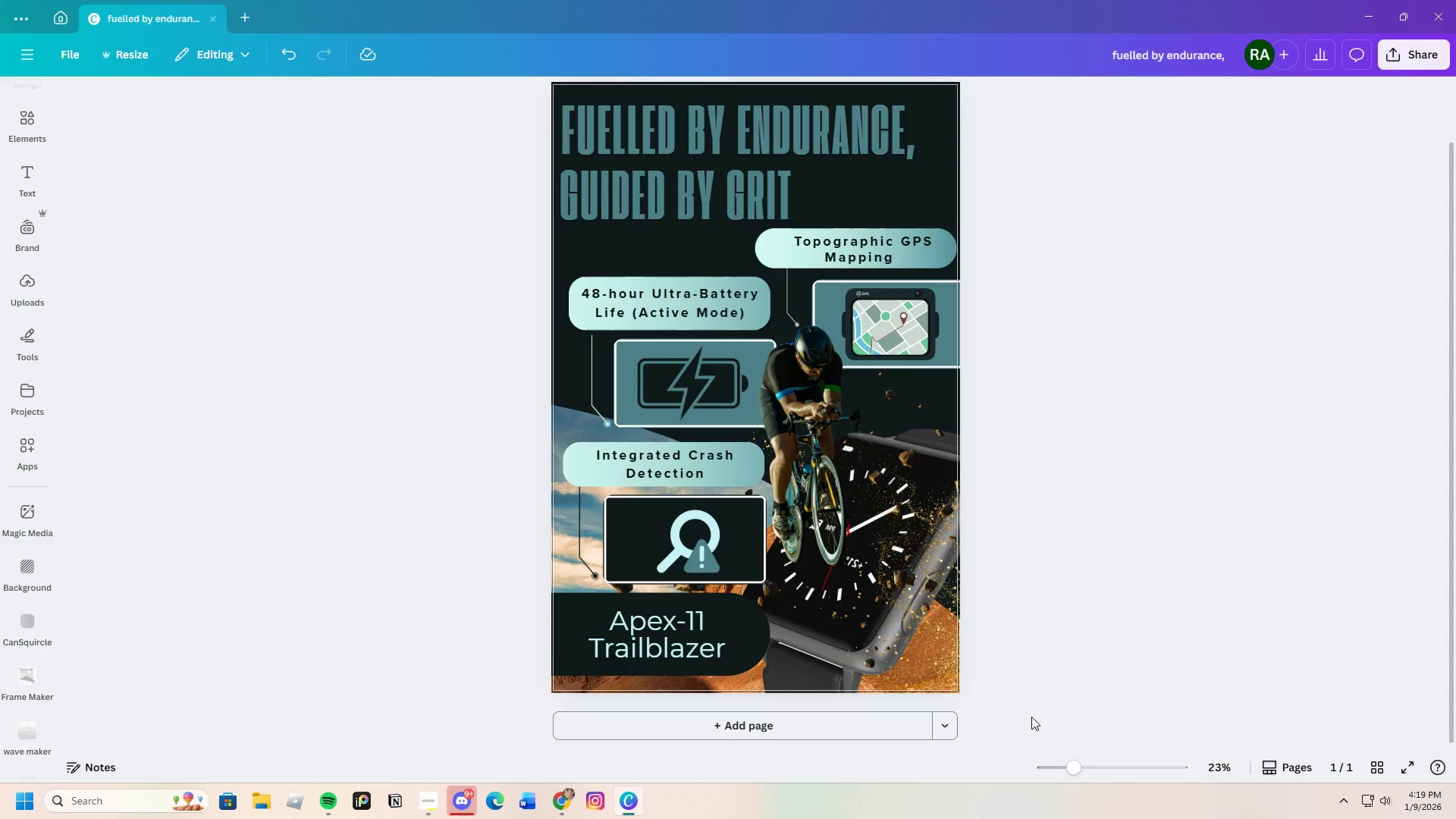 
scroll: coordinate [1031, 663], scroll_direction: up, amount: 3.0
 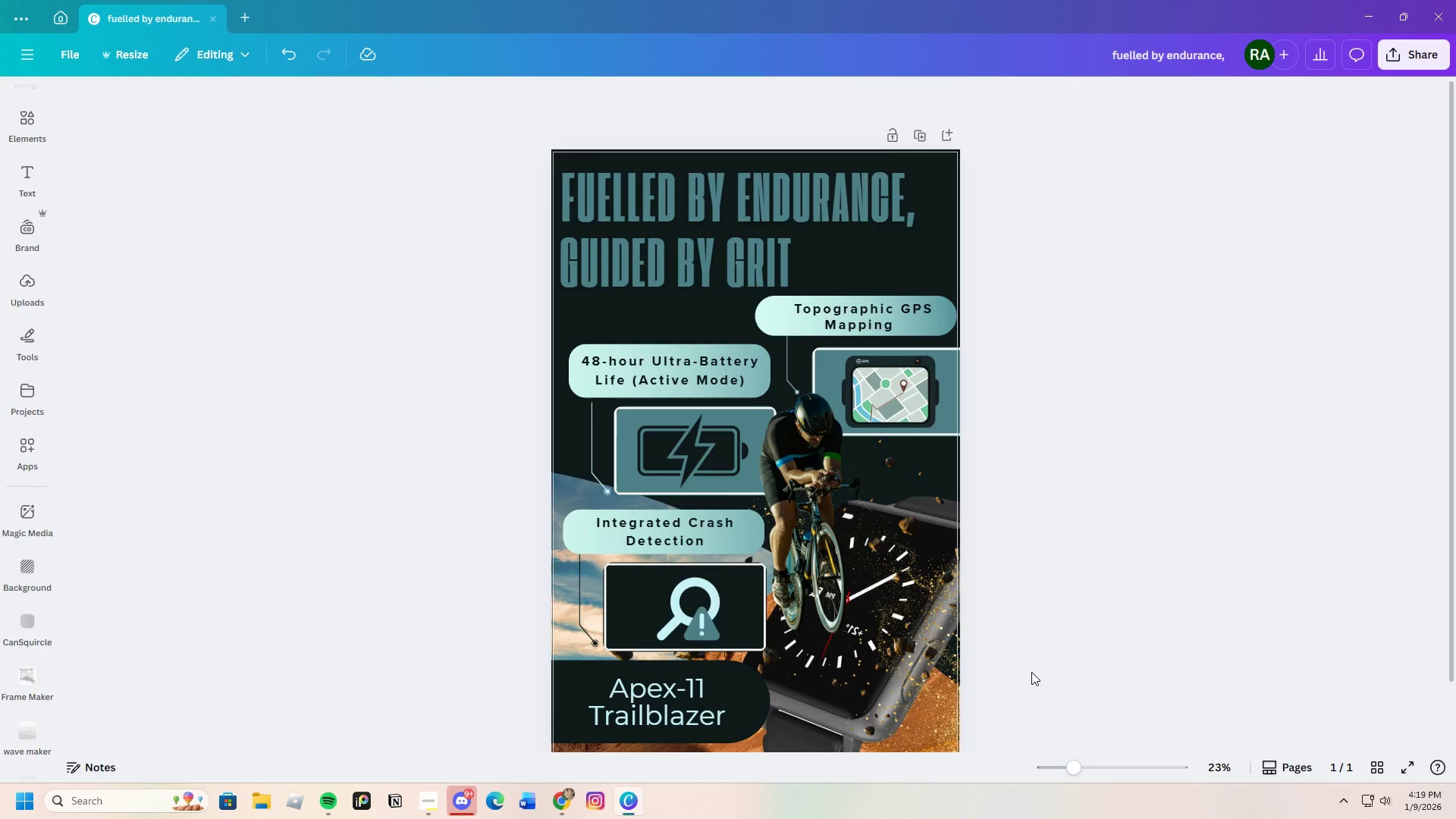 
scroll: coordinate [1031, 675], scroll_direction: down, amount: 4.0
 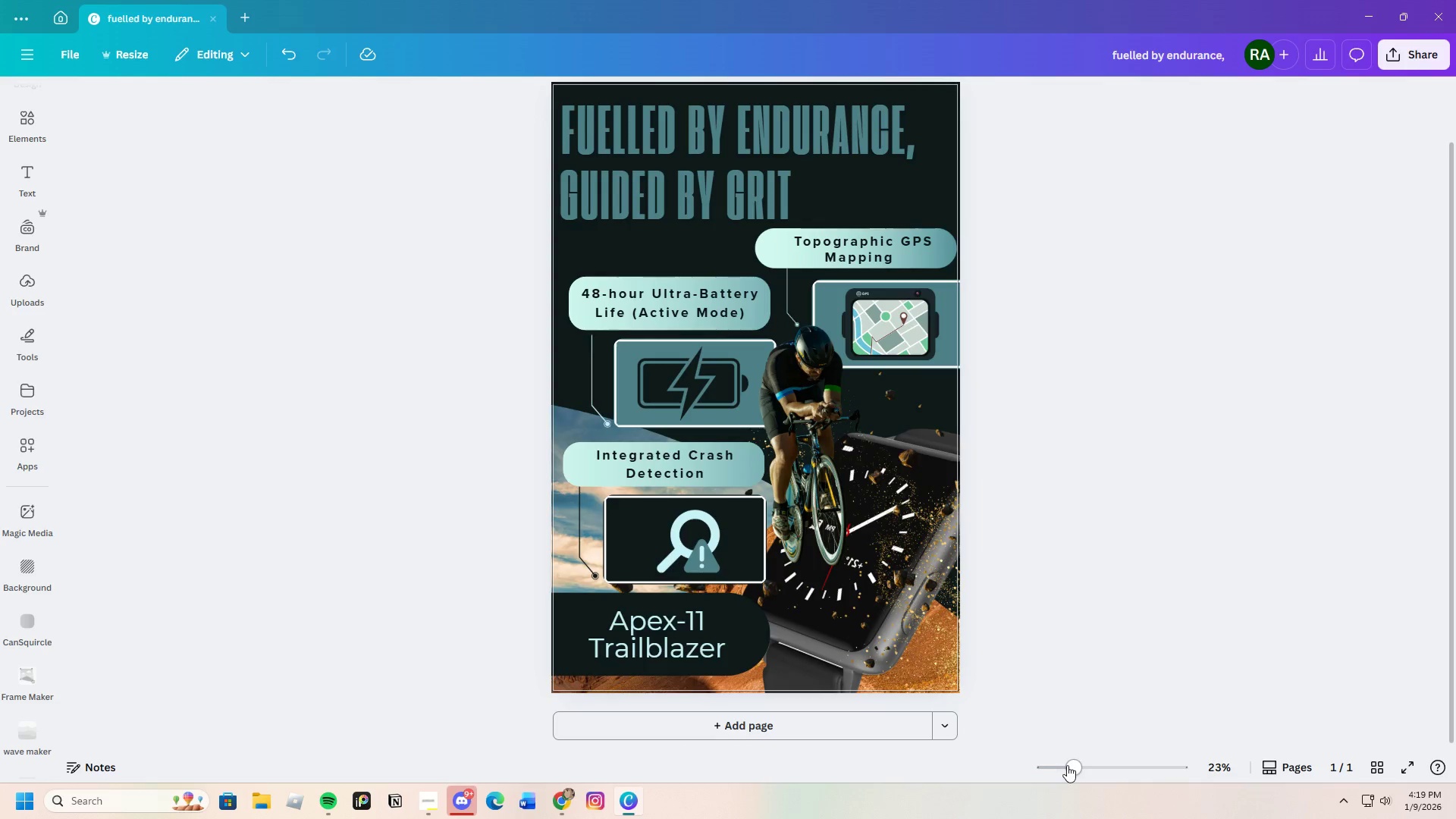 
left_click_drag(start_coordinate=[1069, 765], to_coordinate=[1075, 772])
 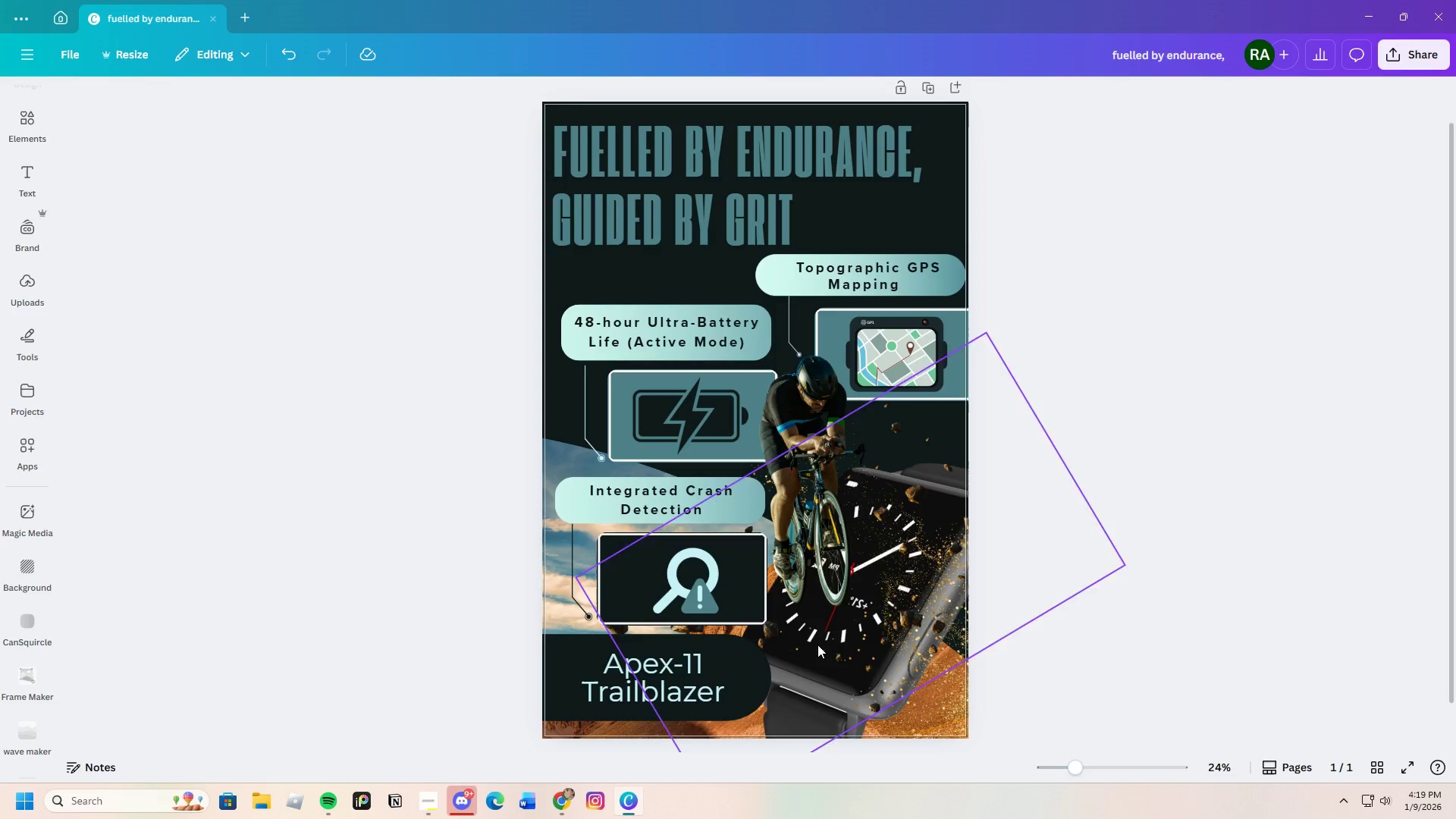 
wait(6.99)
 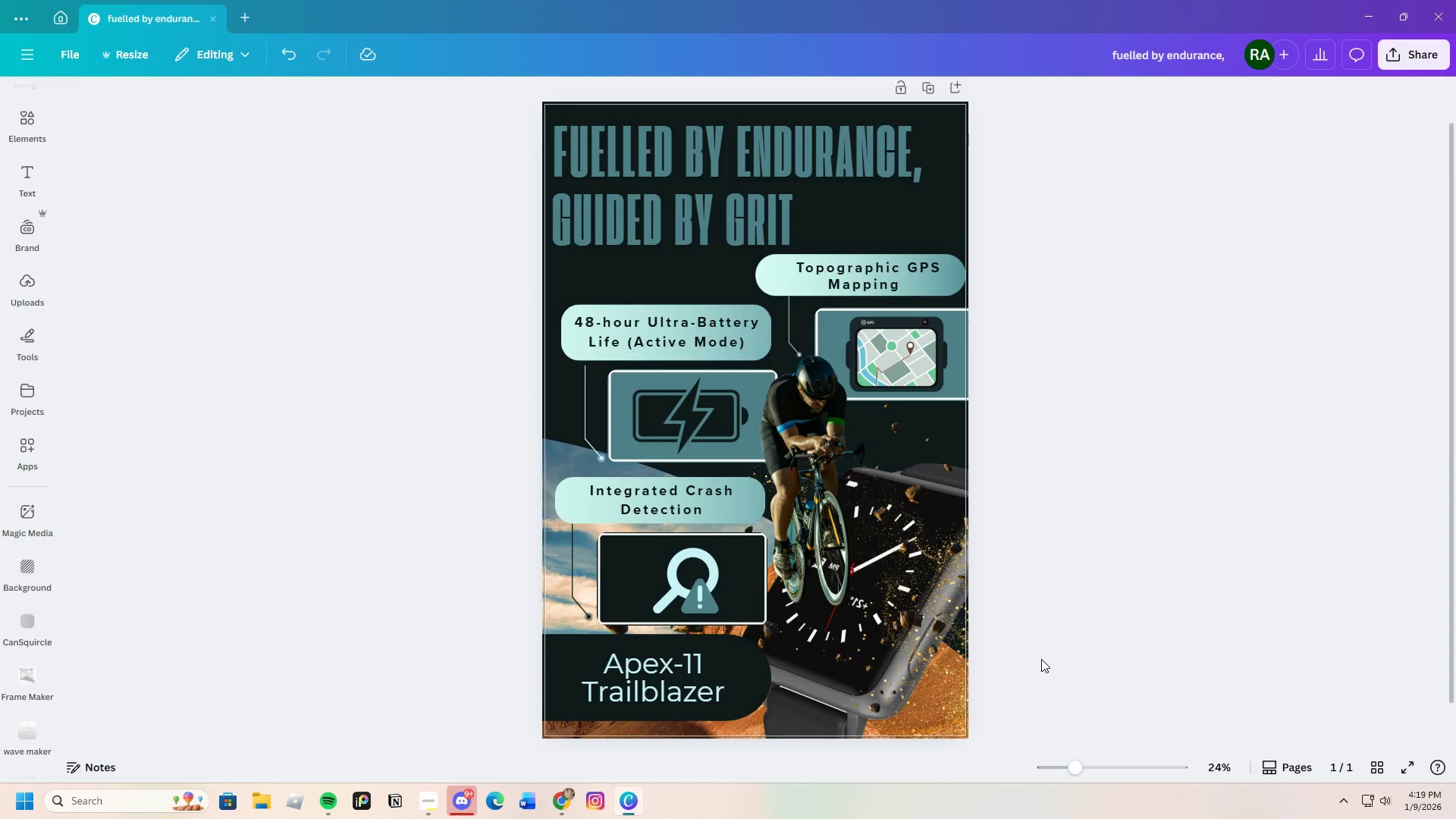 
scroll: coordinate [222, 579], scroll_direction: down, amount: 11.0
 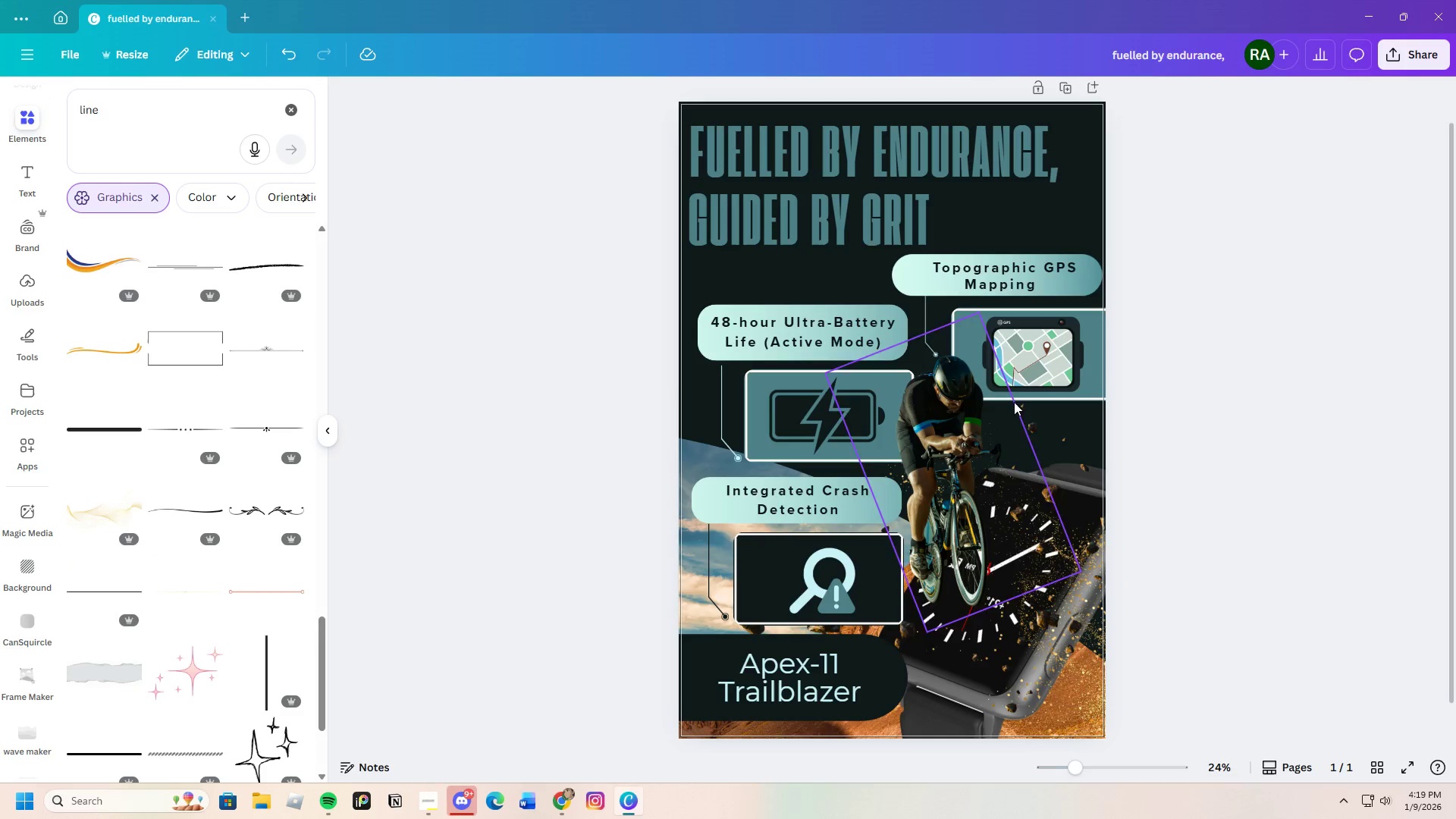 
wait(5.88)
 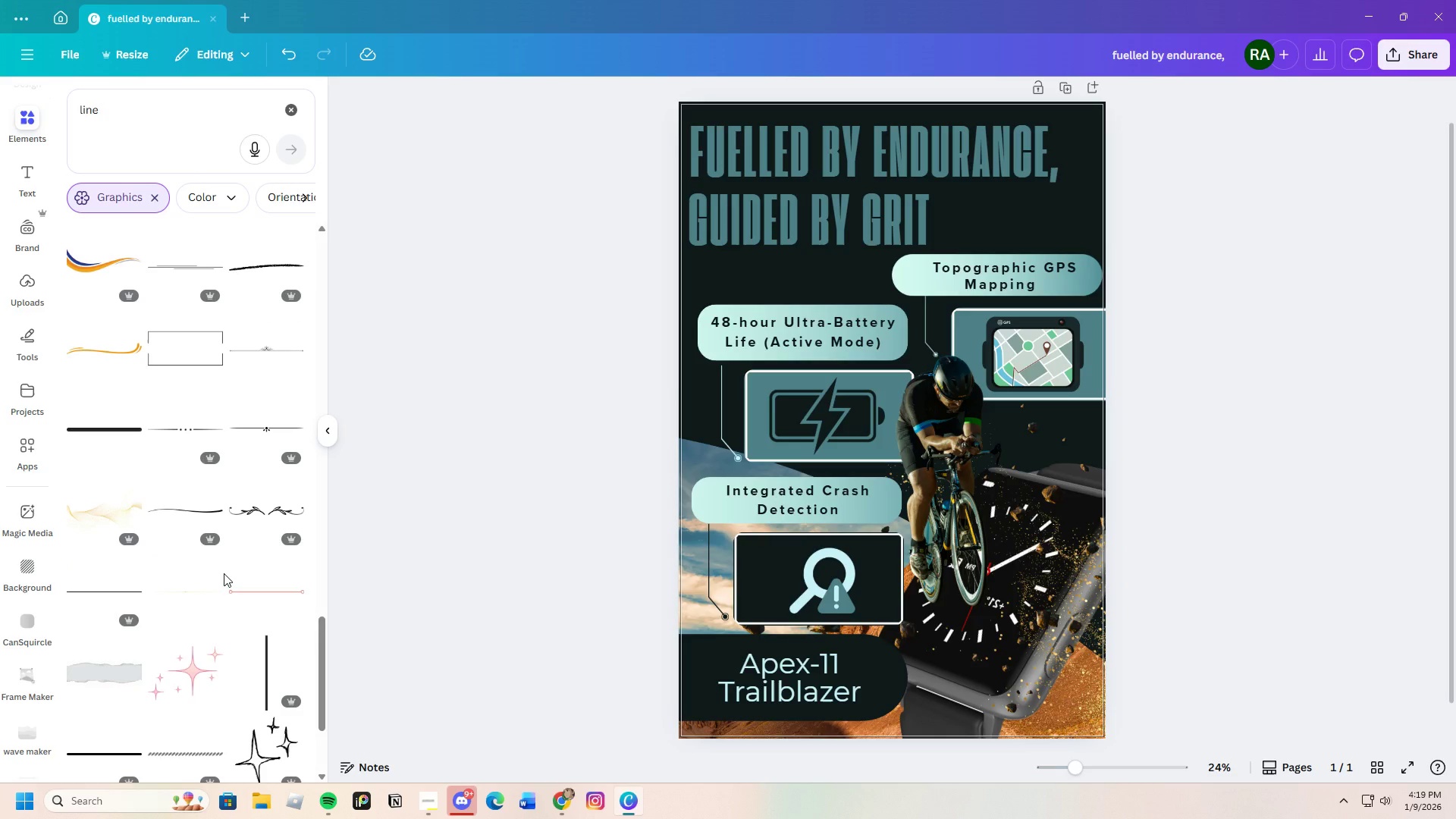 
left_click([1090, 379])
 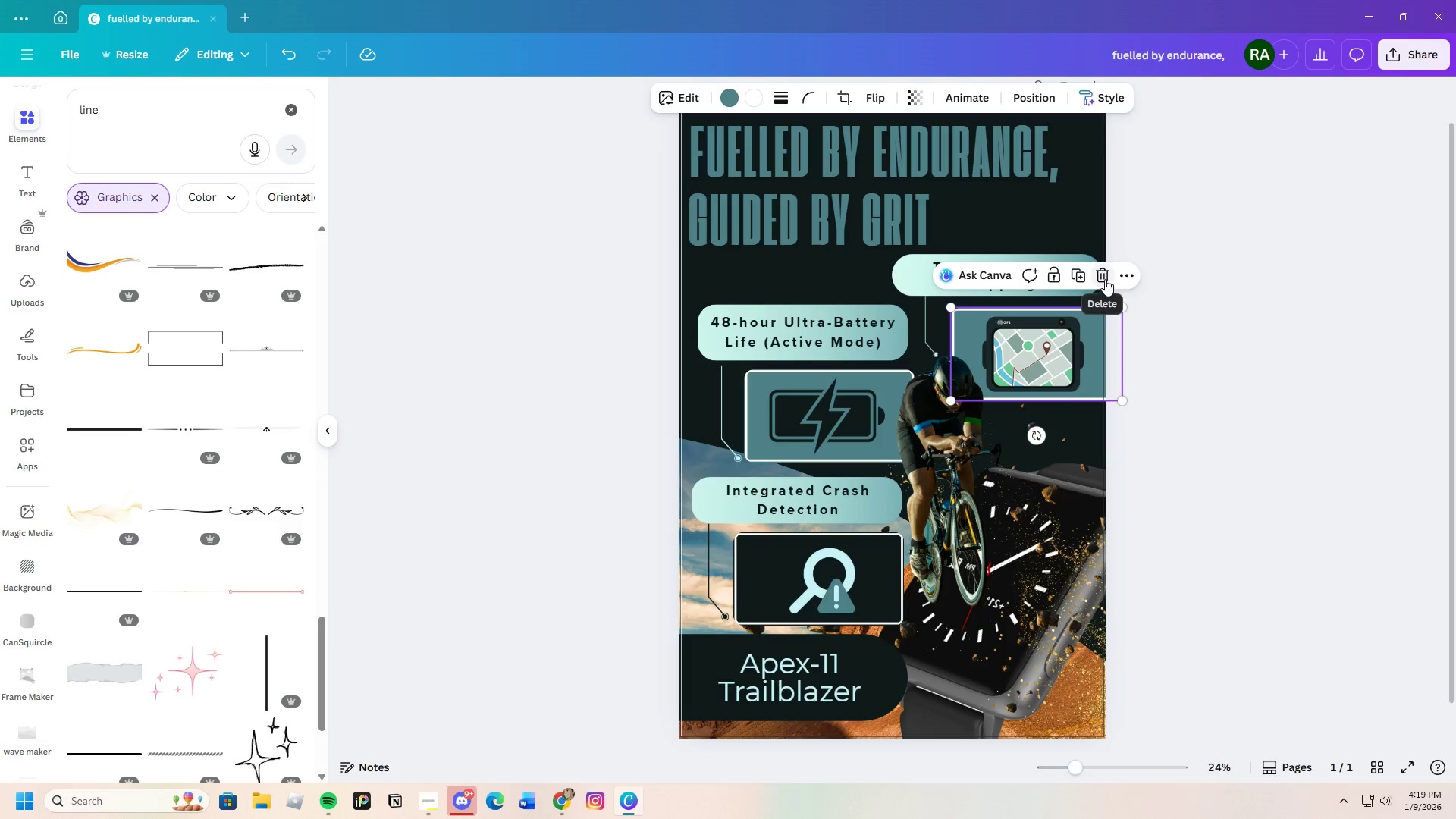 
left_click([1105, 279])
 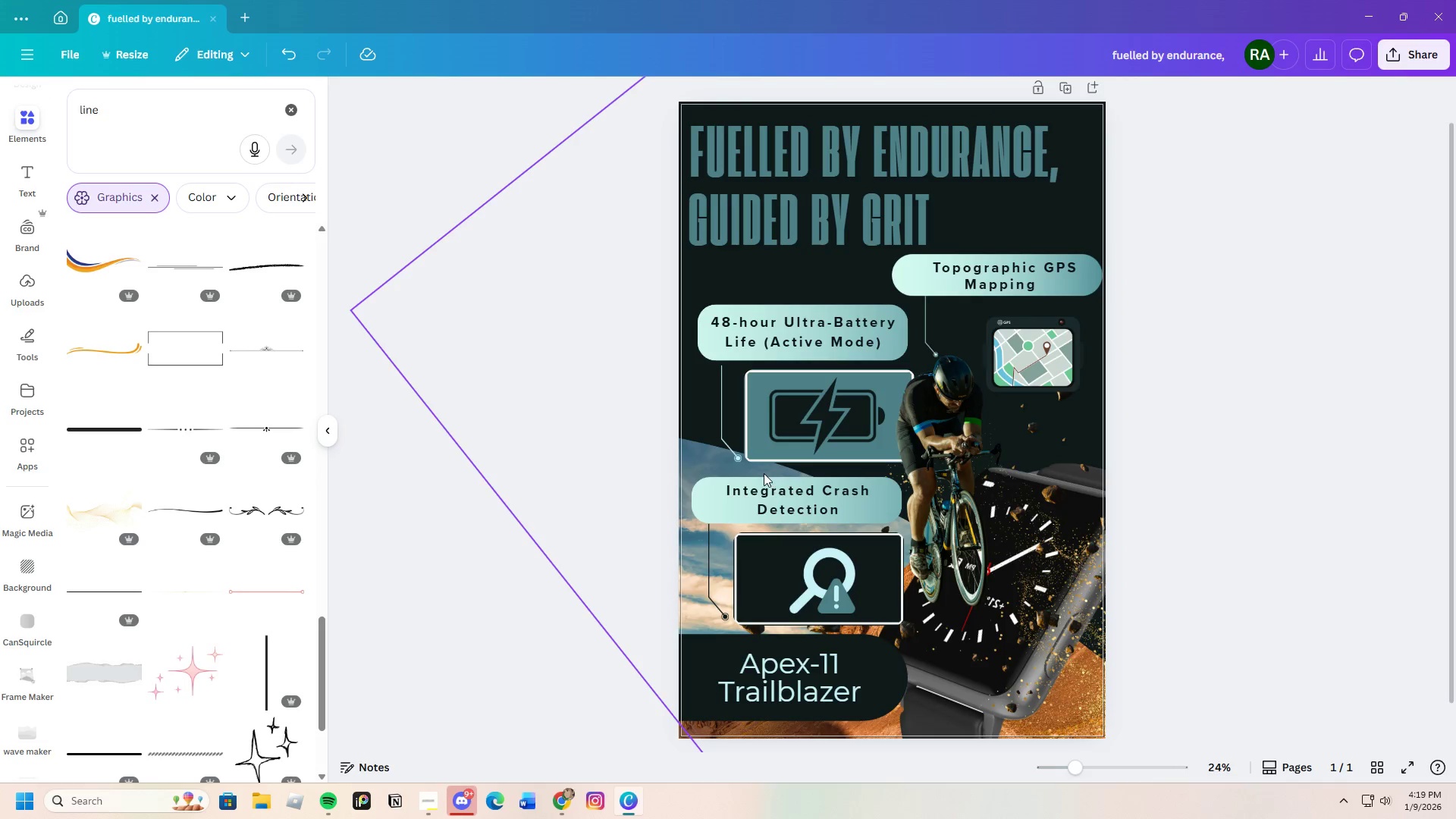 
left_click([757, 439])
 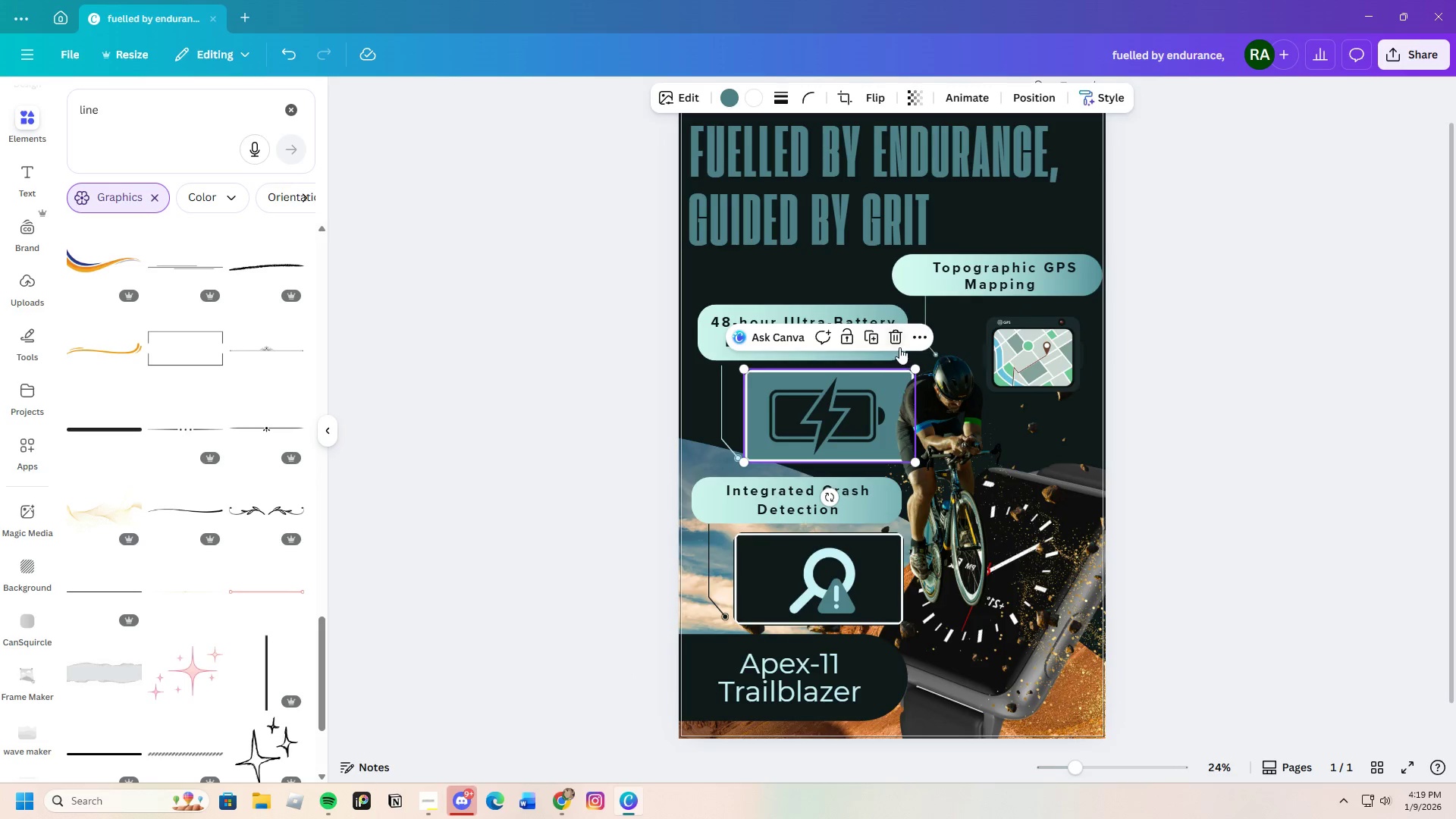 
left_click([901, 340])
 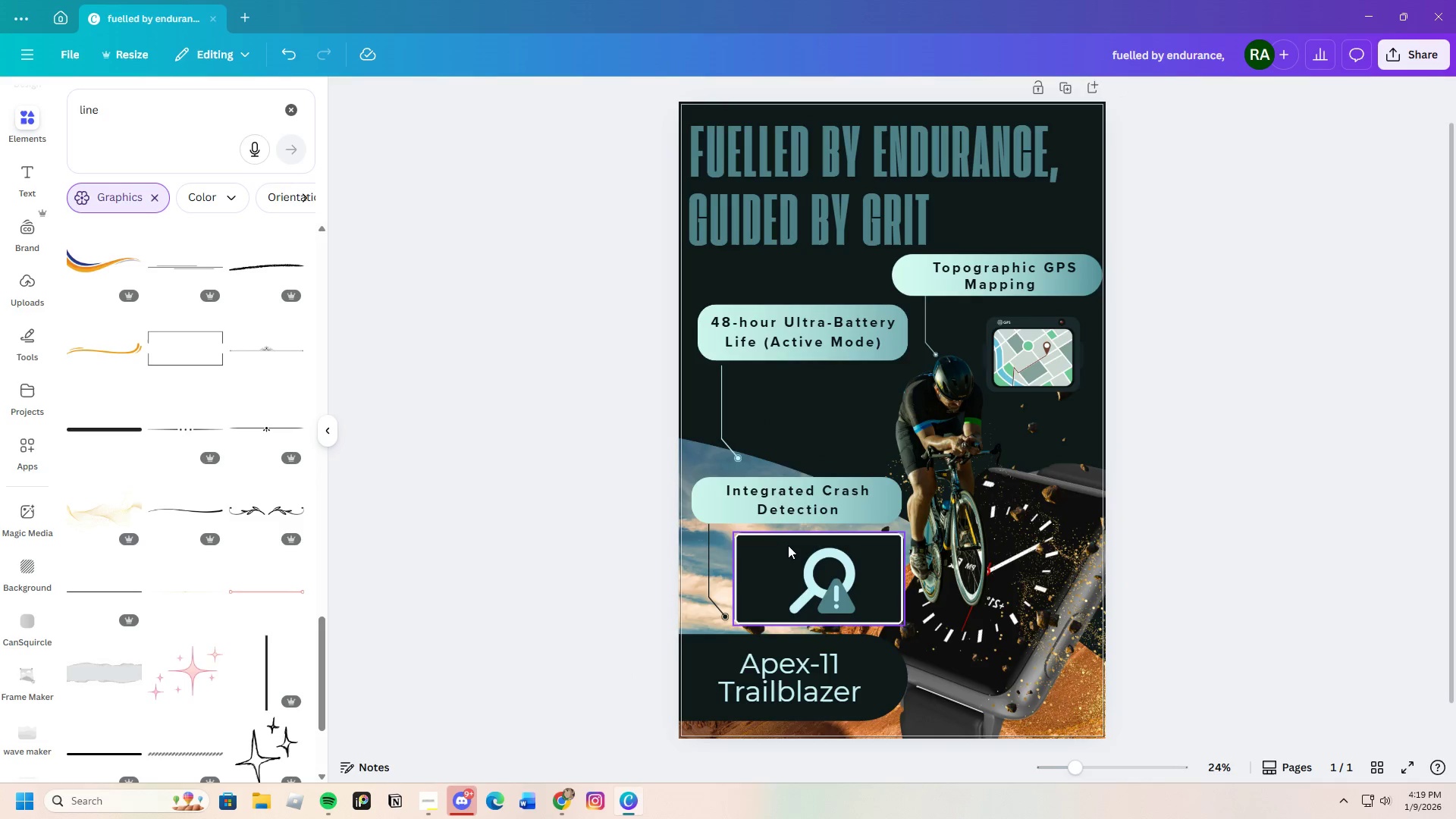 
left_click([783, 551])
 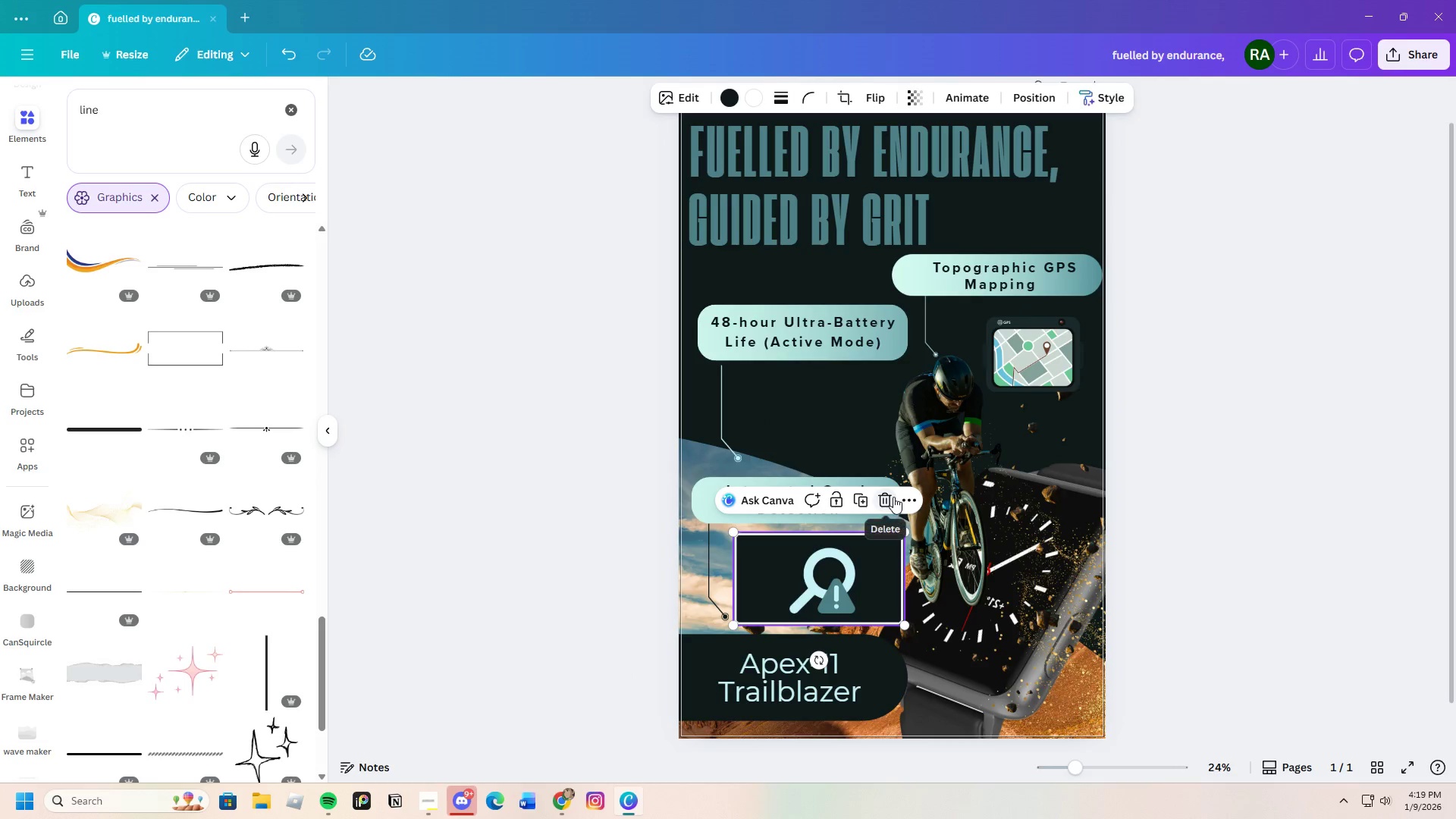 
left_click([887, 496])
 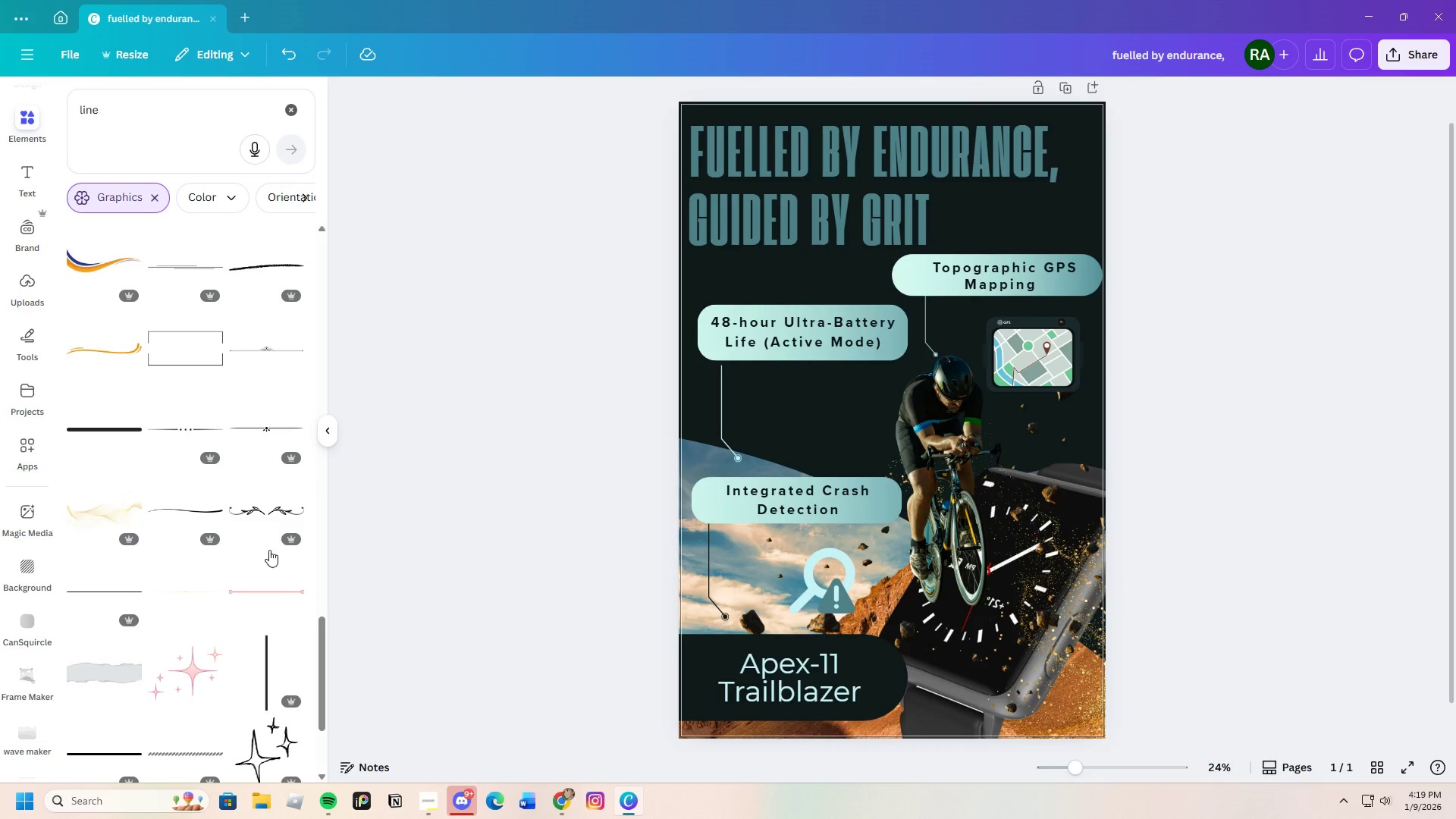 
scroll: coordinate [204, 605], scroll_direction: down, amount: 5.0
 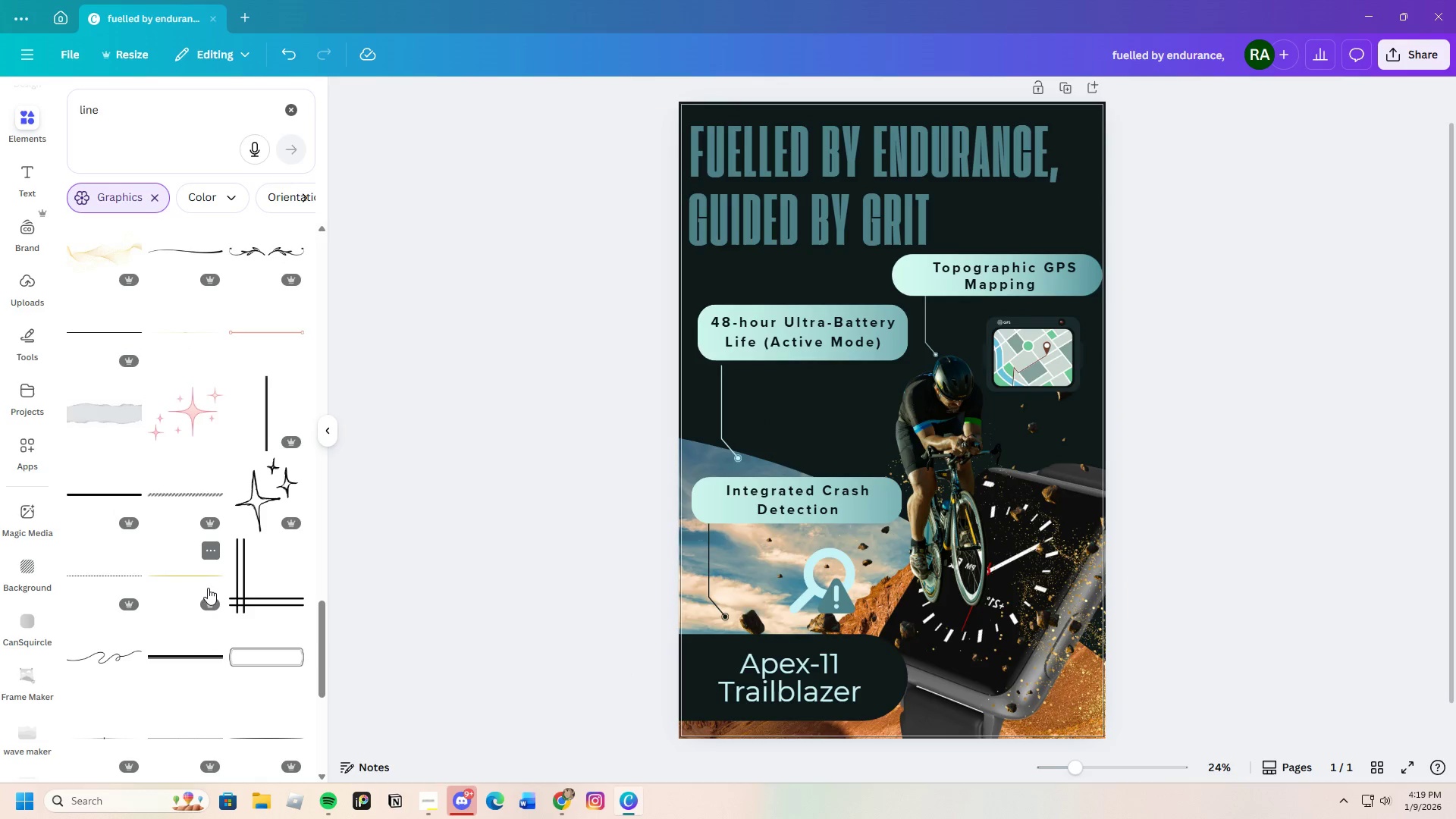 
scroll: coordinate [208, 588], scroll_direction: up, amount: 3.0
 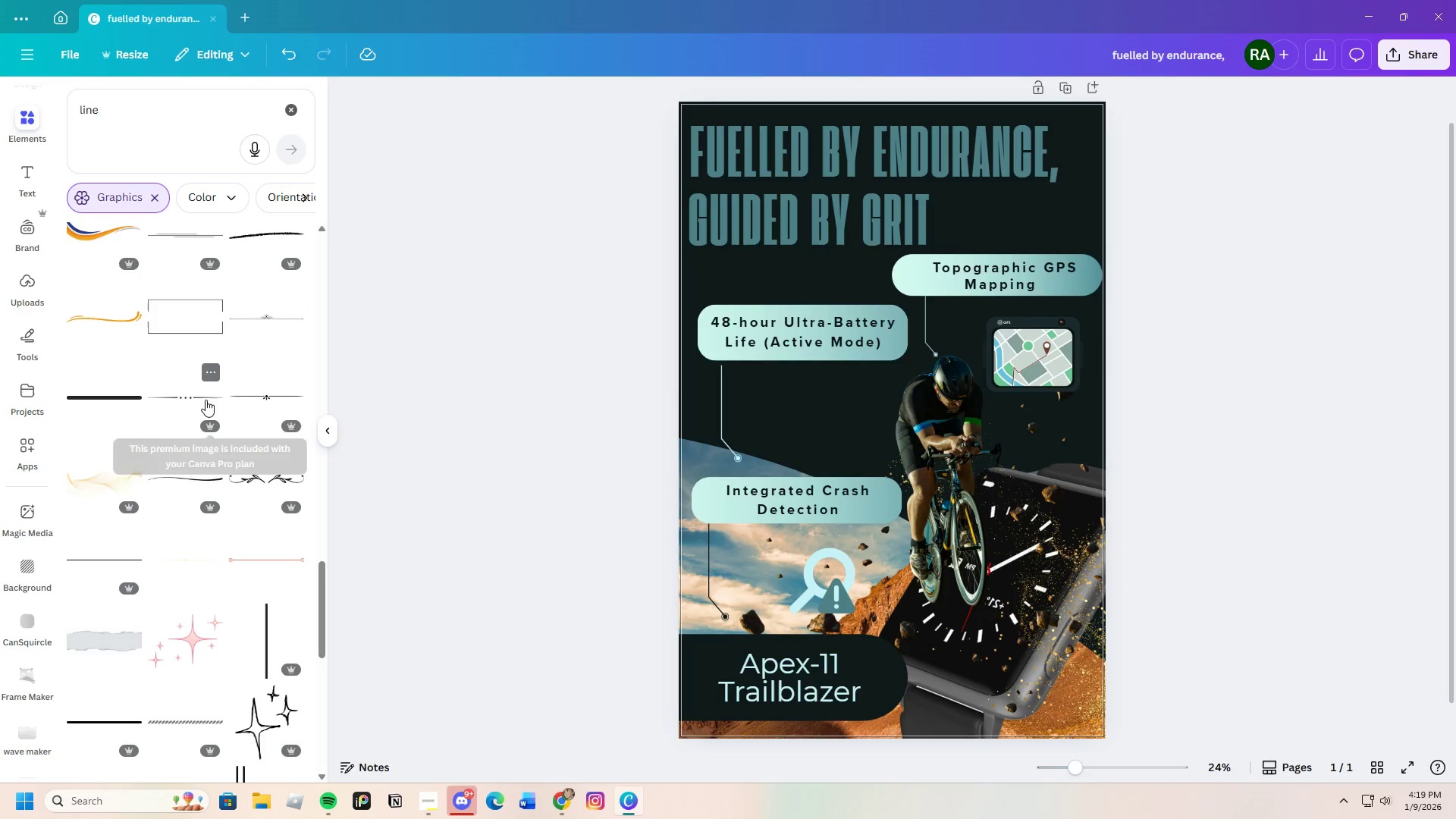 
left_click([177, 306])
 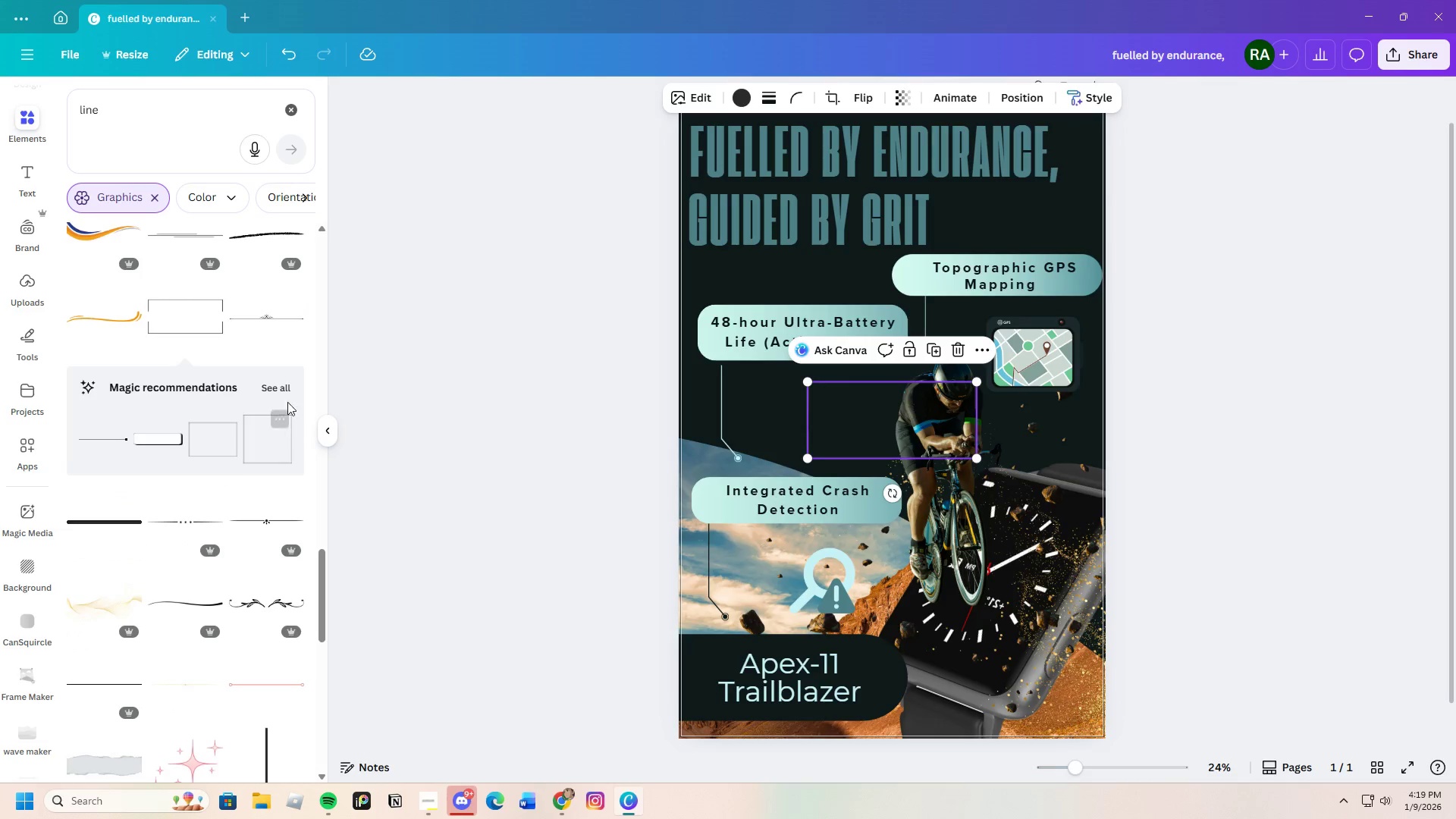 
left_click([281, 388])
 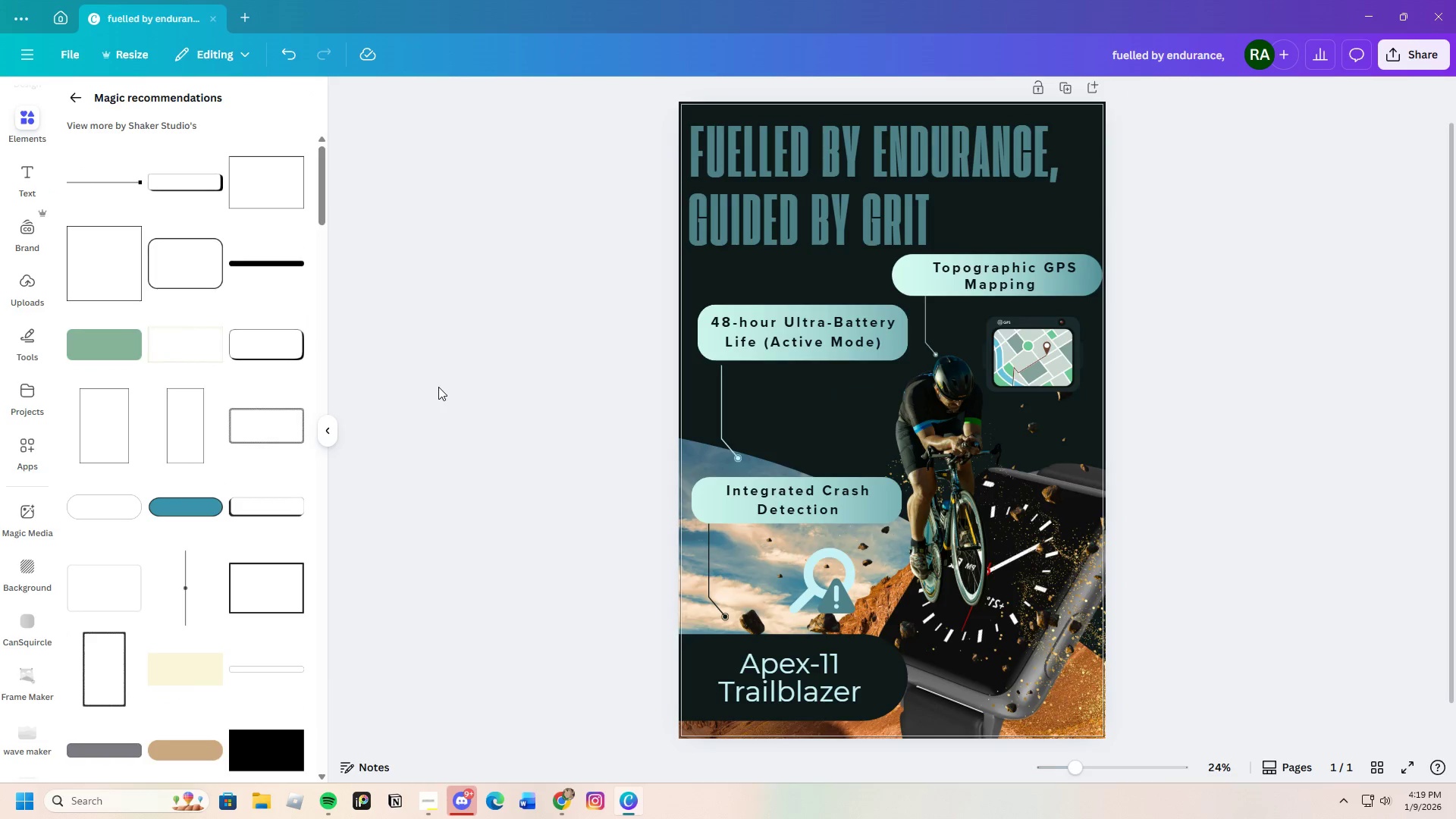 
scroll: coordinate [254, 435], scroll_direction: up, amount: 2.0
 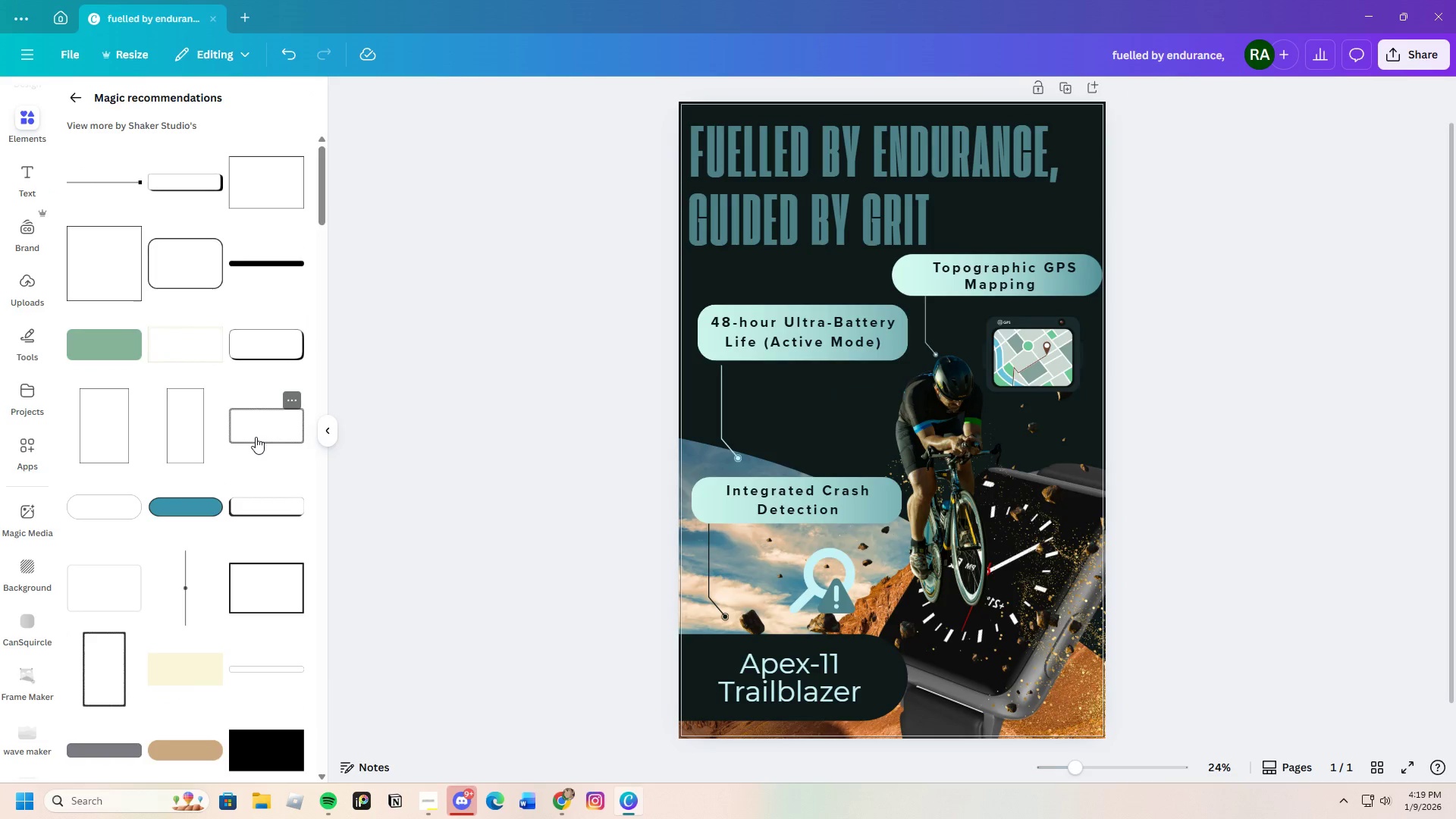 
scroll: coordinate [259, 456], scroll_direction: down, amount: 11.0
 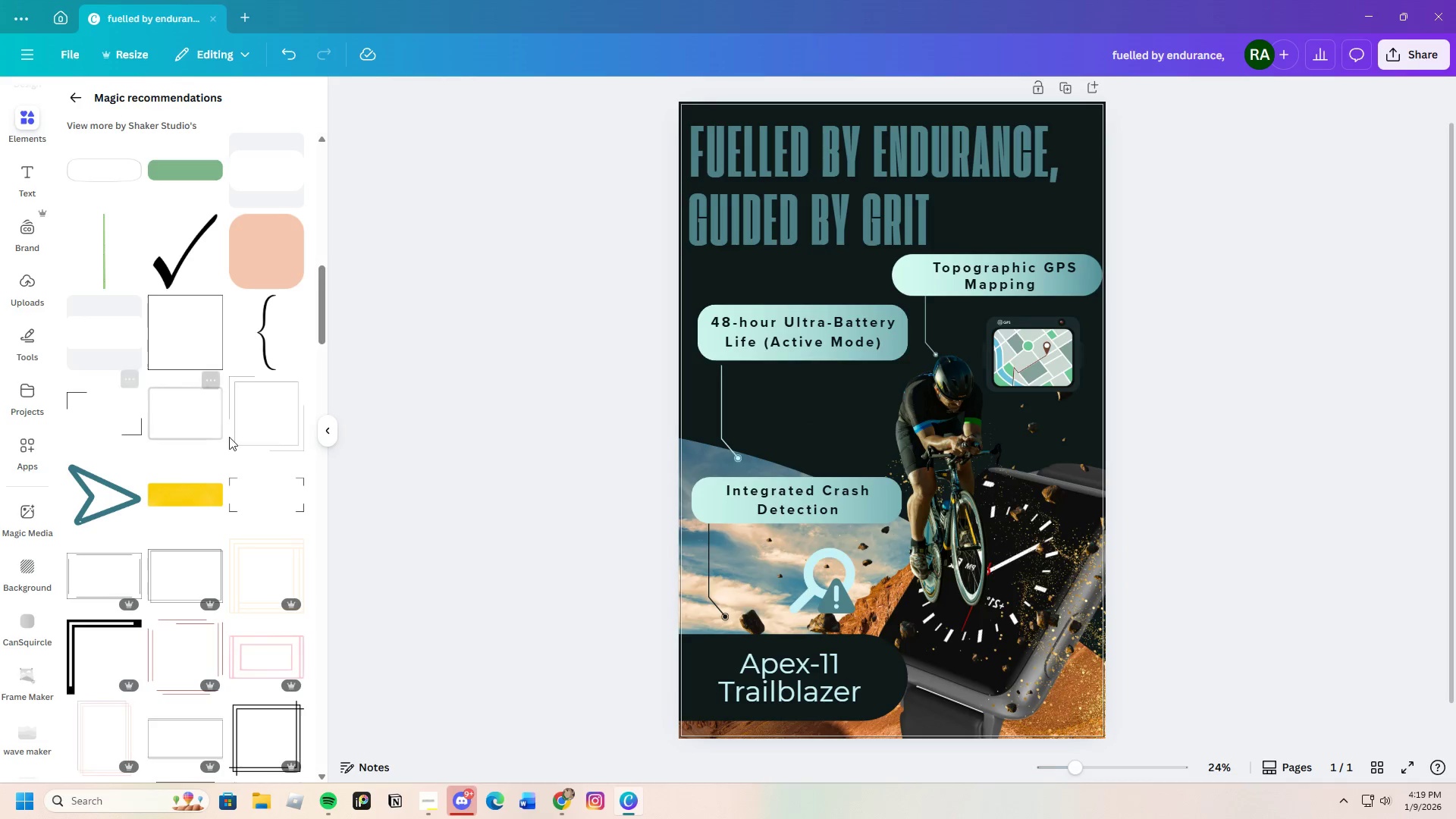 
left_click([265, 431])
 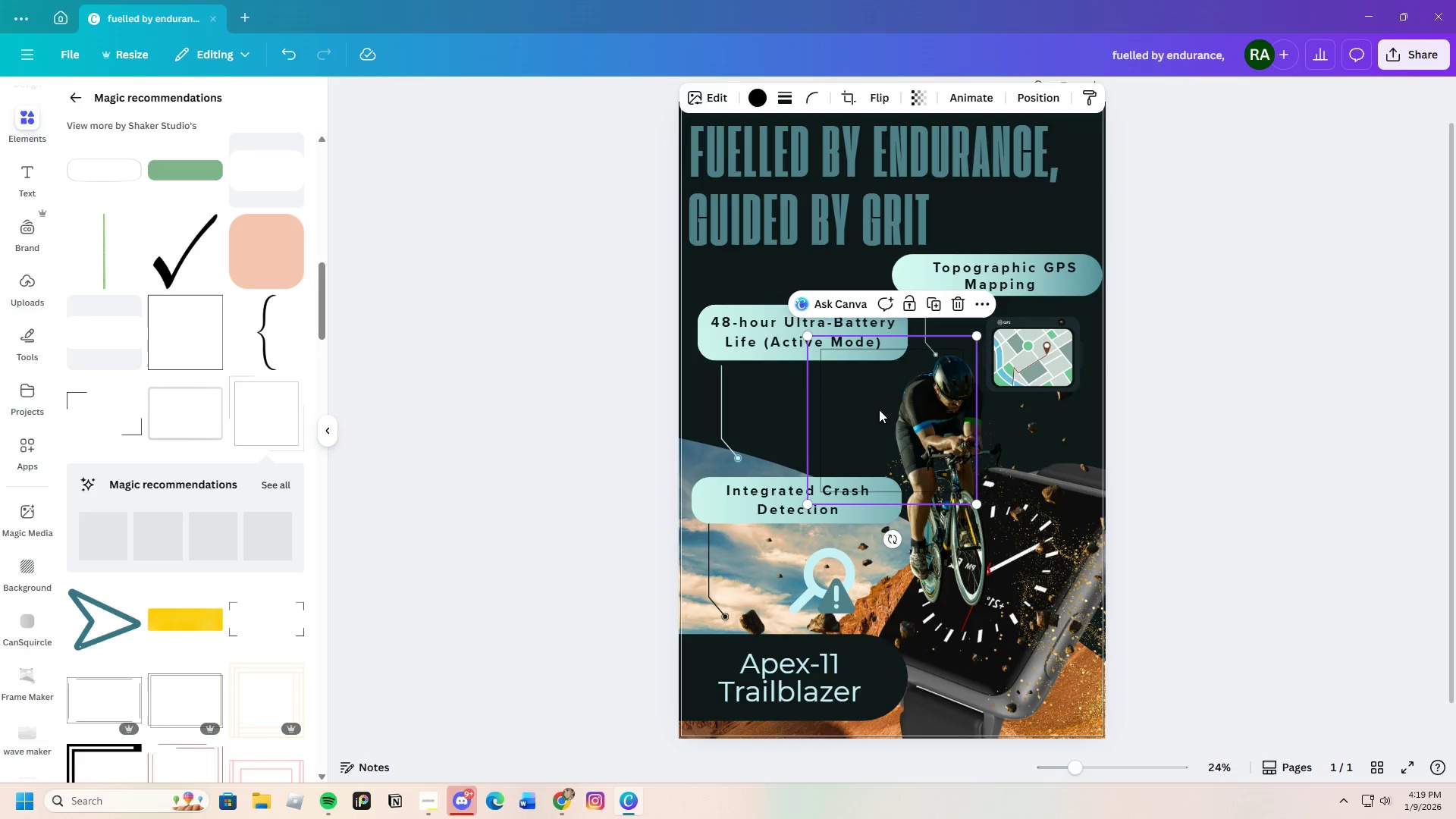 
left_click_drag(start_coordinate=[880, 410], to_coordinate=[818, 432])
 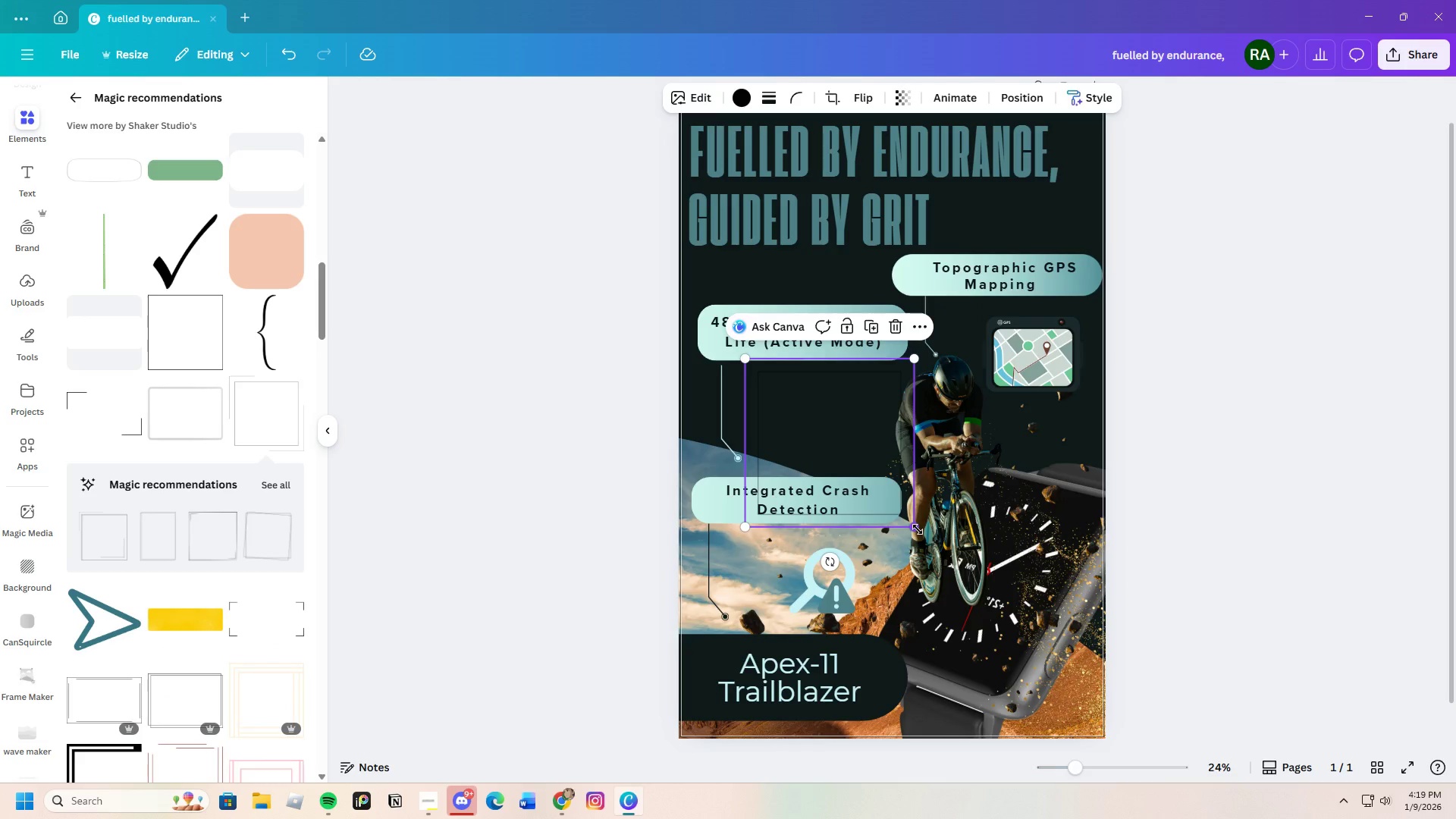 
left_click_drag(start_coordinate=[918, 529], to_coordinate=[843, 466])
 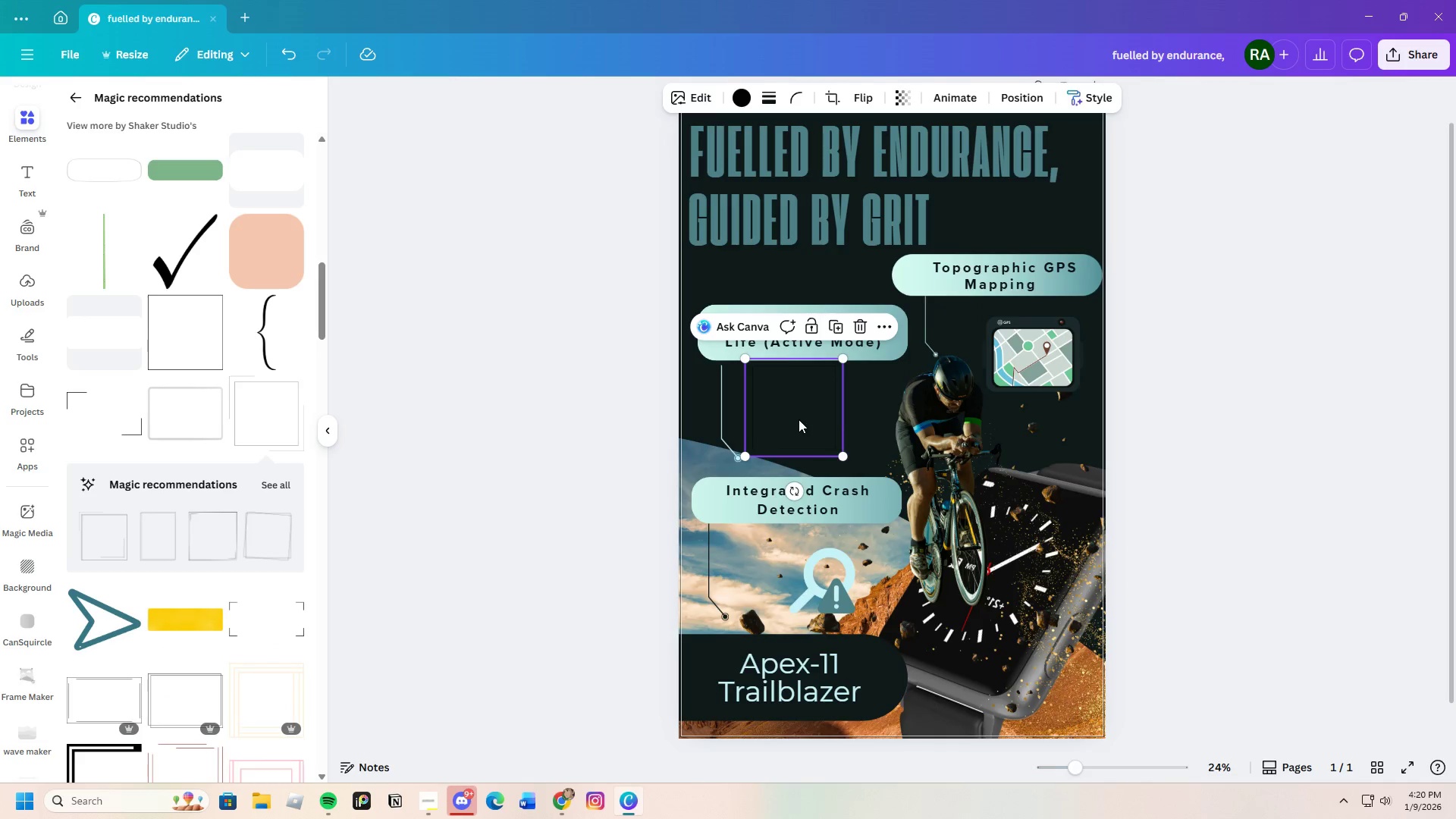 
left_click_drag(start_coordinate=[799, 419], to_coordinate=[1035, 369])
 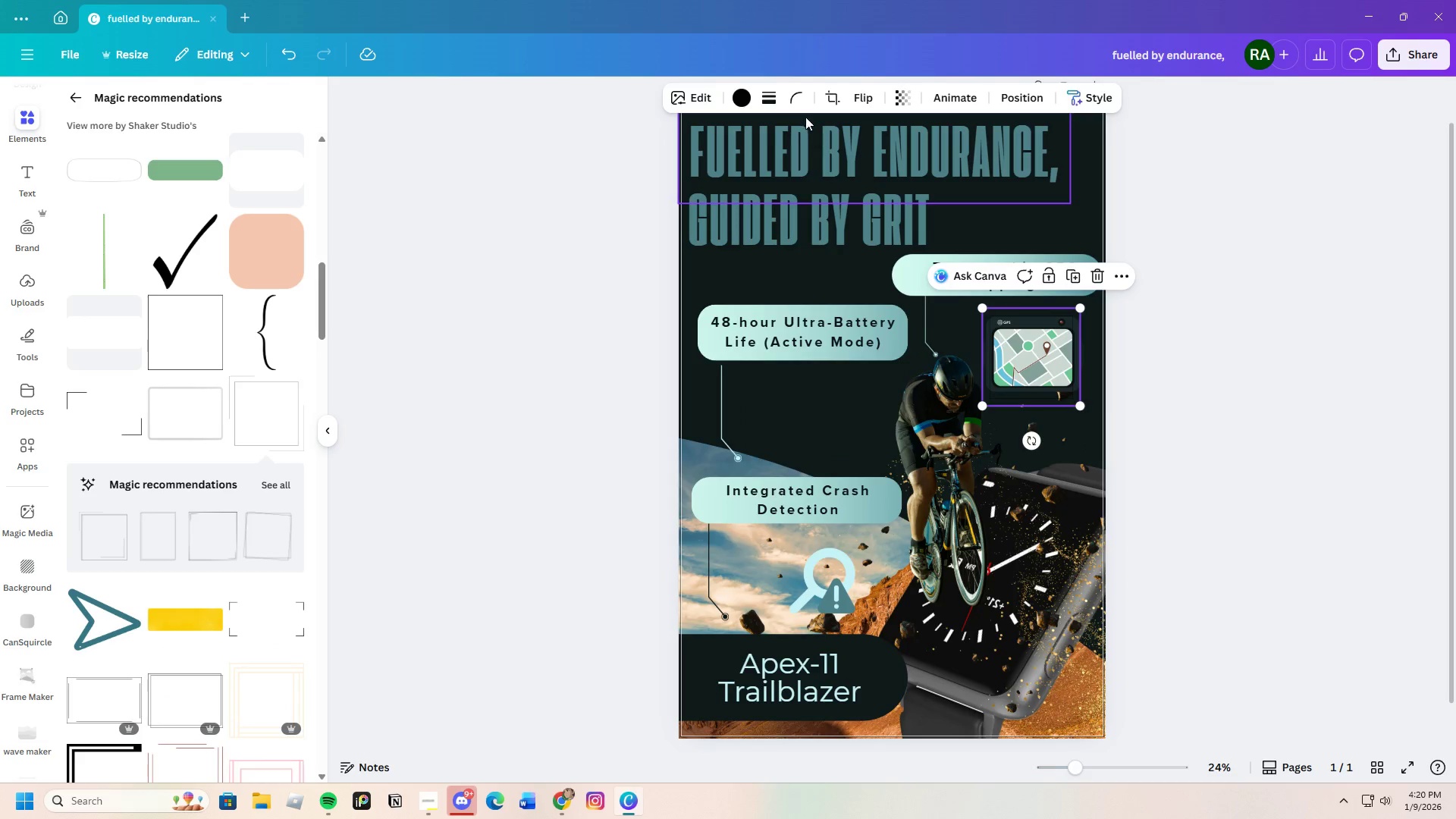 
left_click([748, 95])
 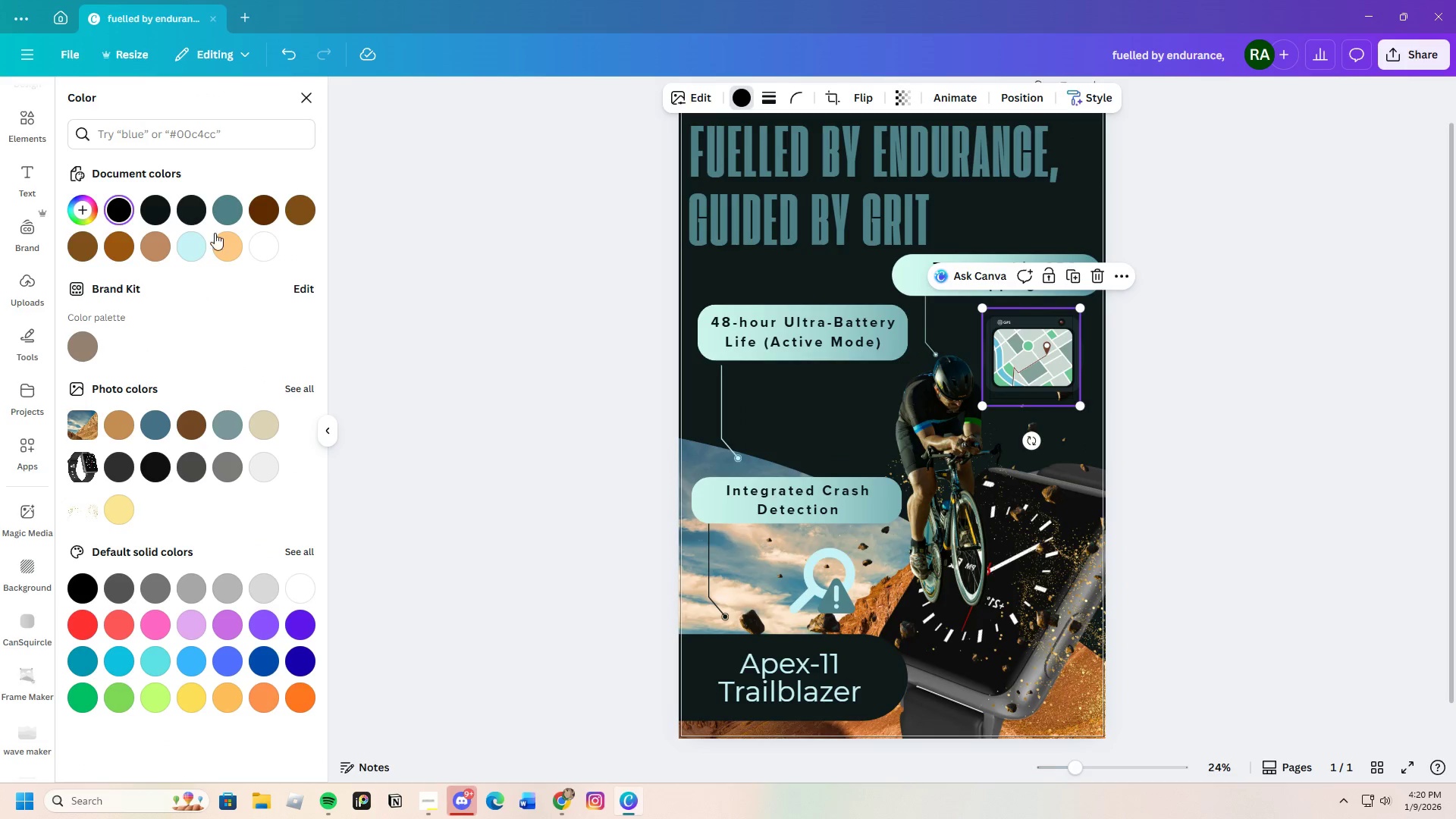 
left_click([193, 244])
 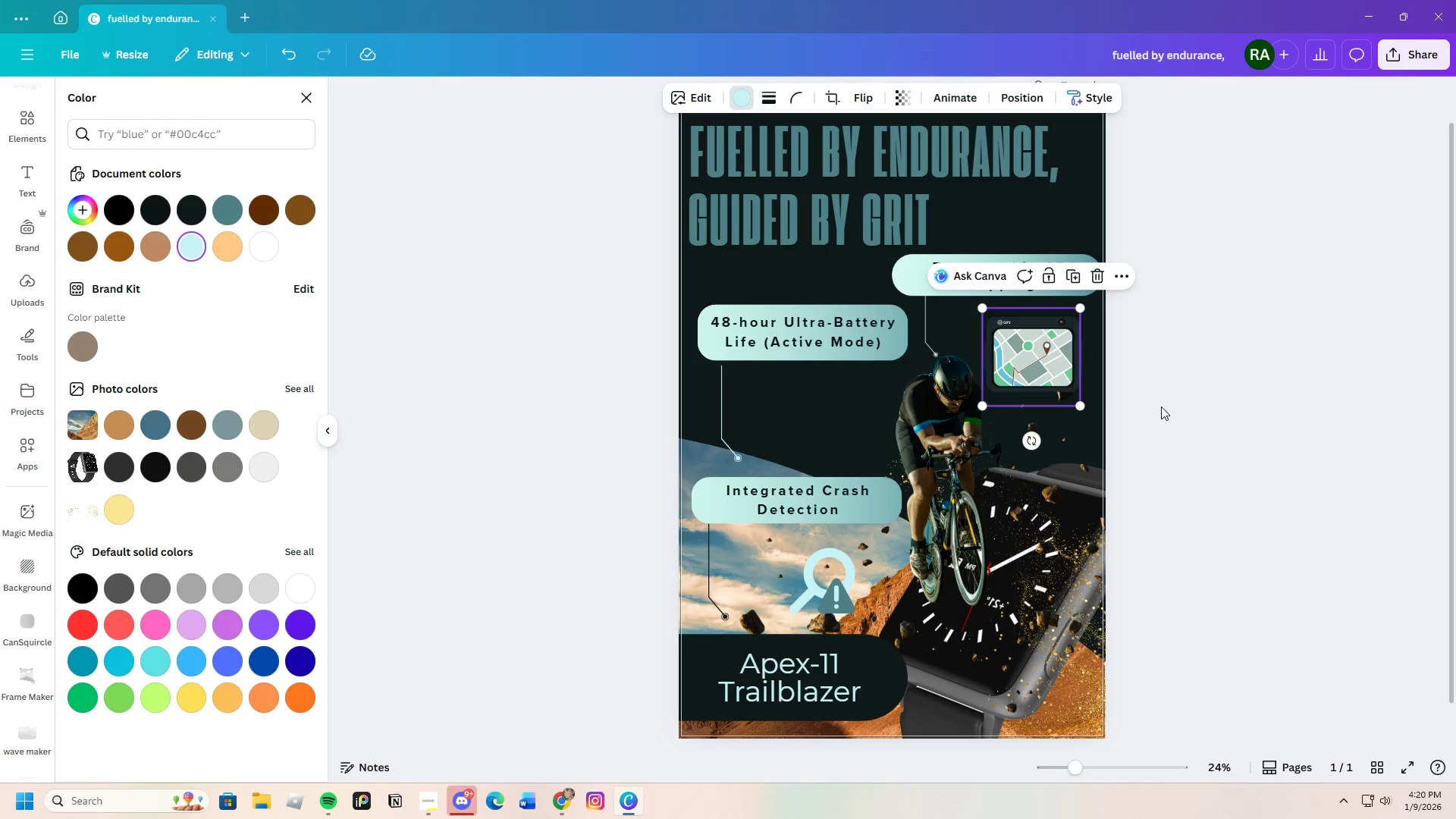 
double_click([1163, 407])
 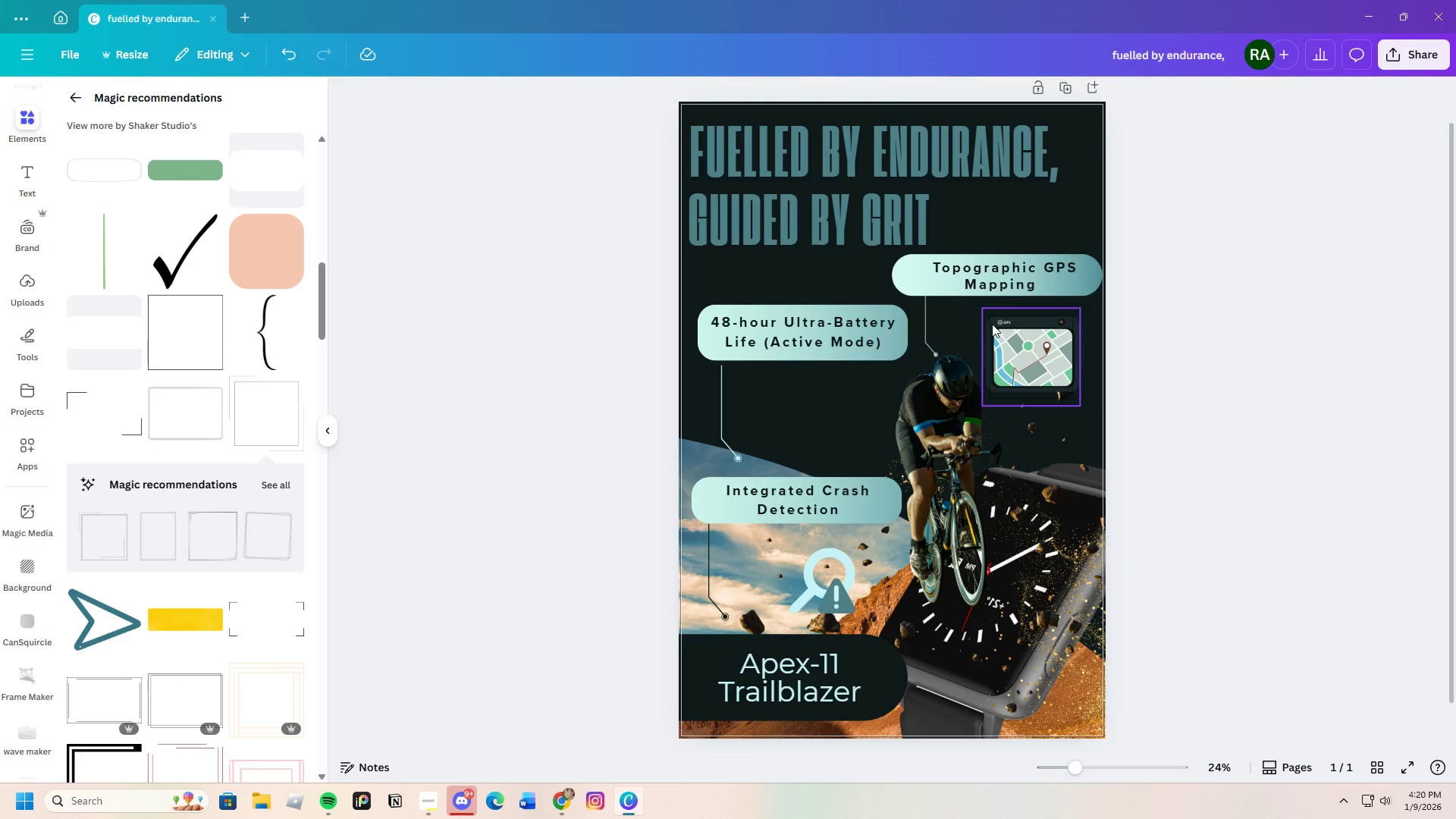 
left_click([985, 317])
 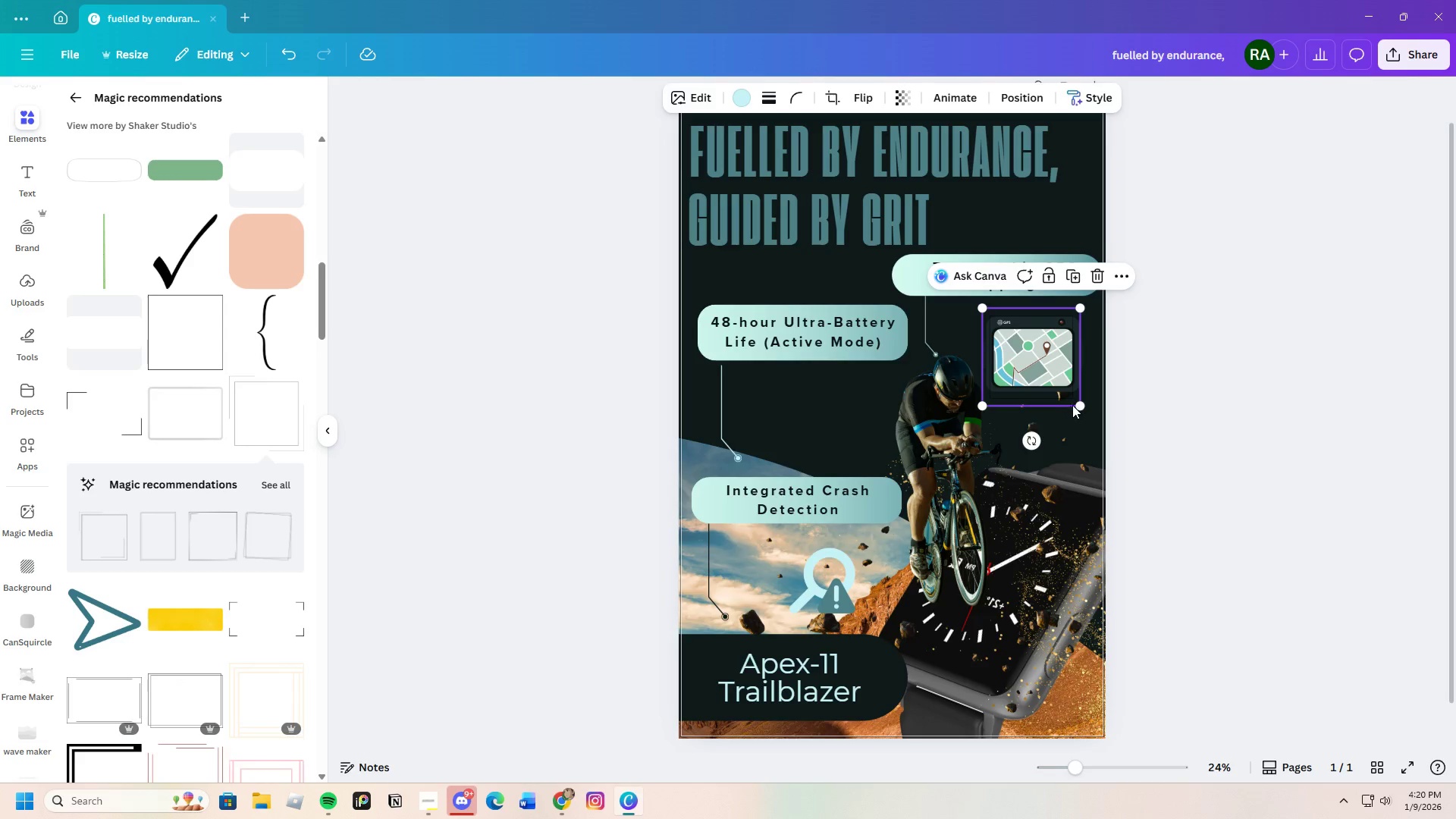 
left_click_drag(start_coordinate=[1075, 405], to_coordinate=[1106, 425])
 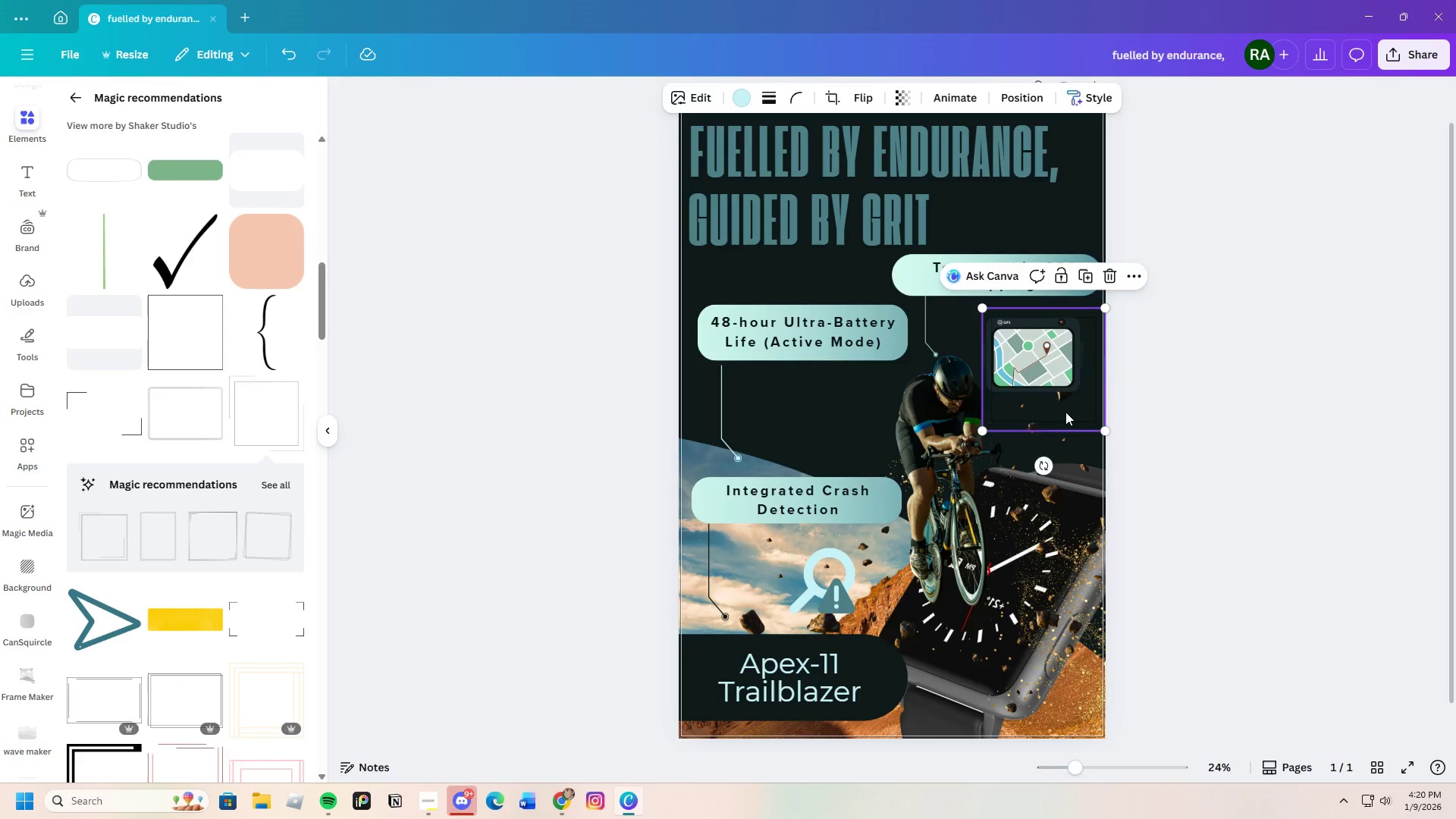 
left_click_drag(start_coordinate=[1065, 412], to_coordinate=[1057, 406])
 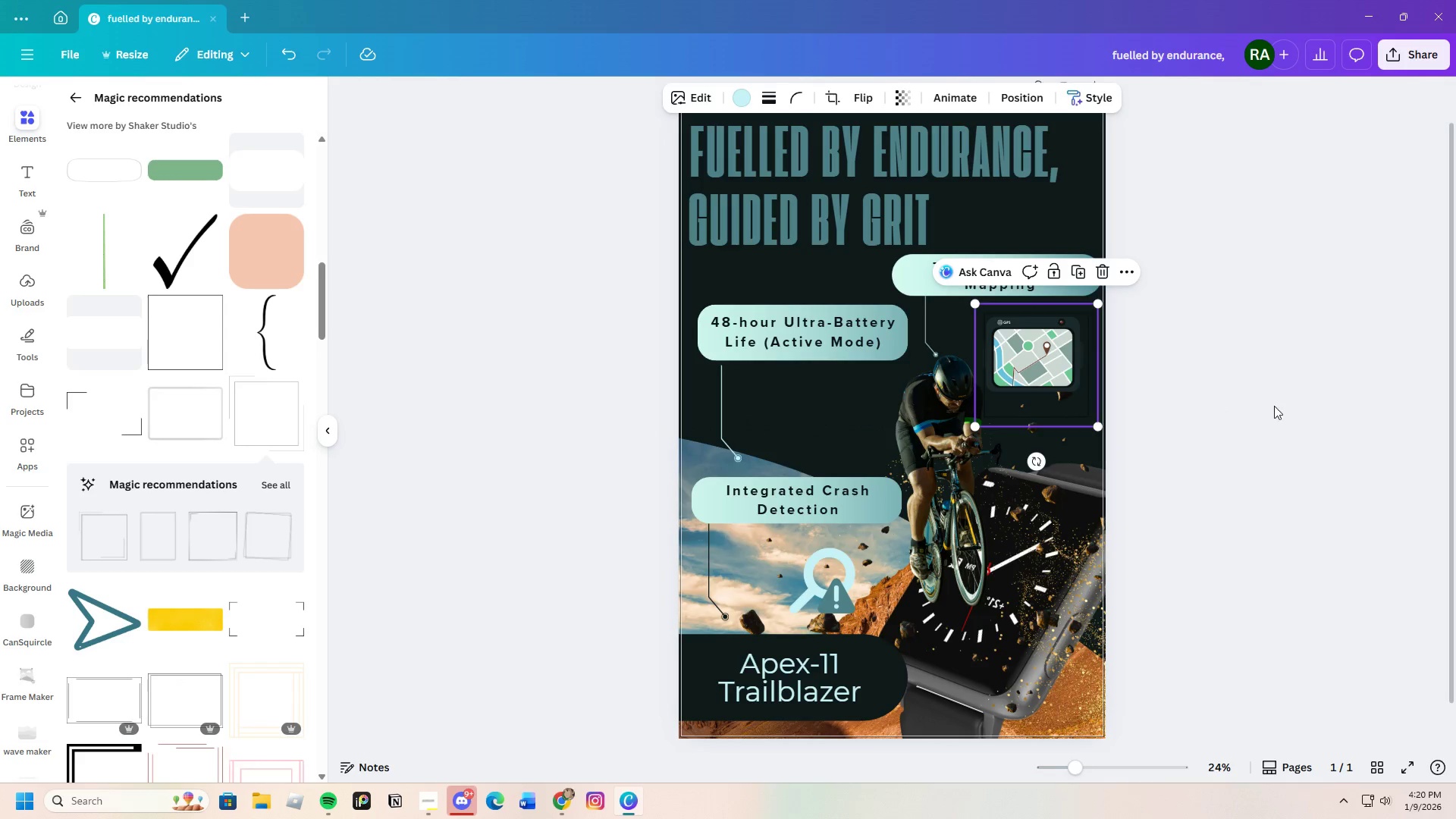 
left_click([1274, 406])
 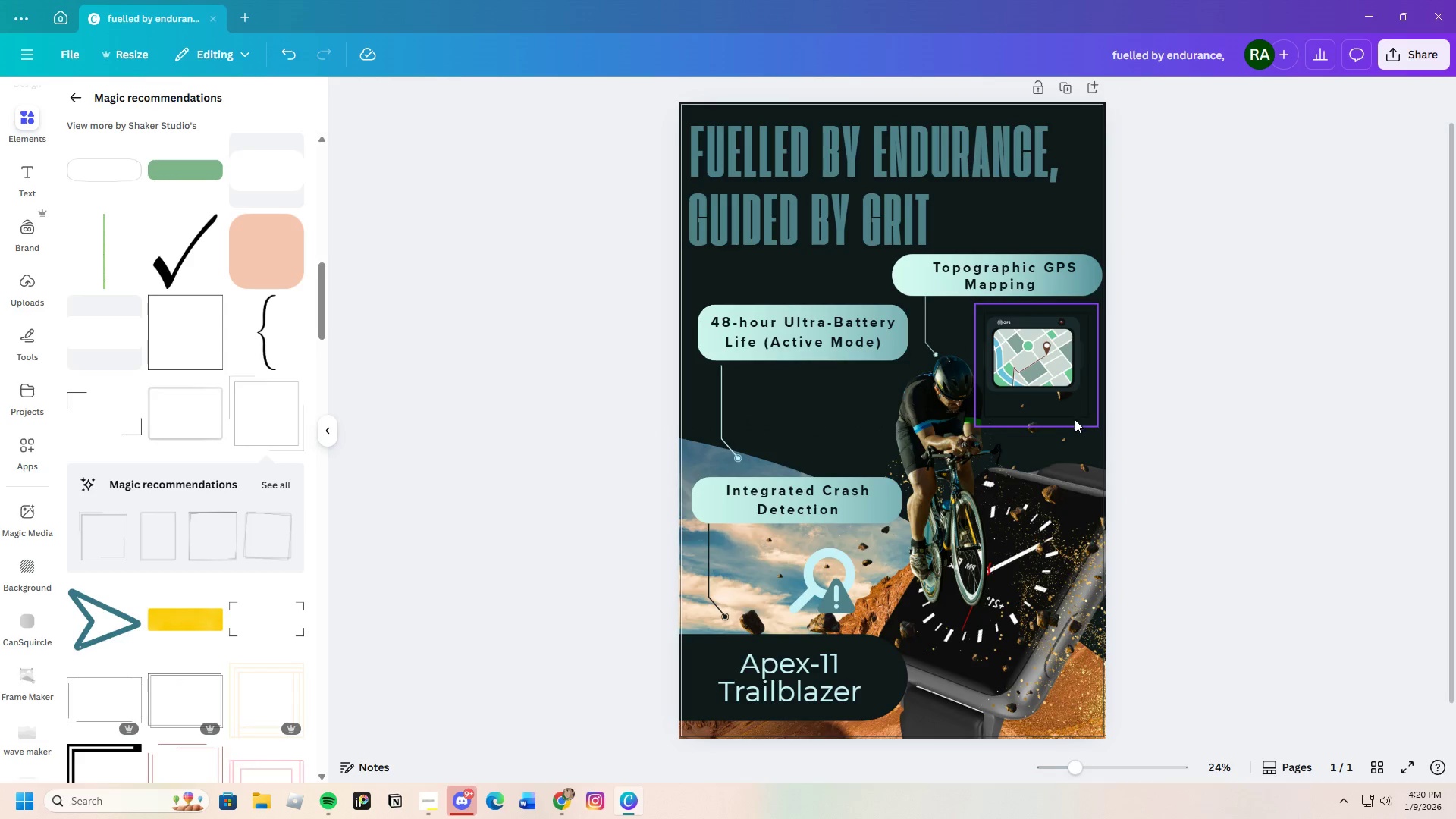 
left_click([1064, 408])
 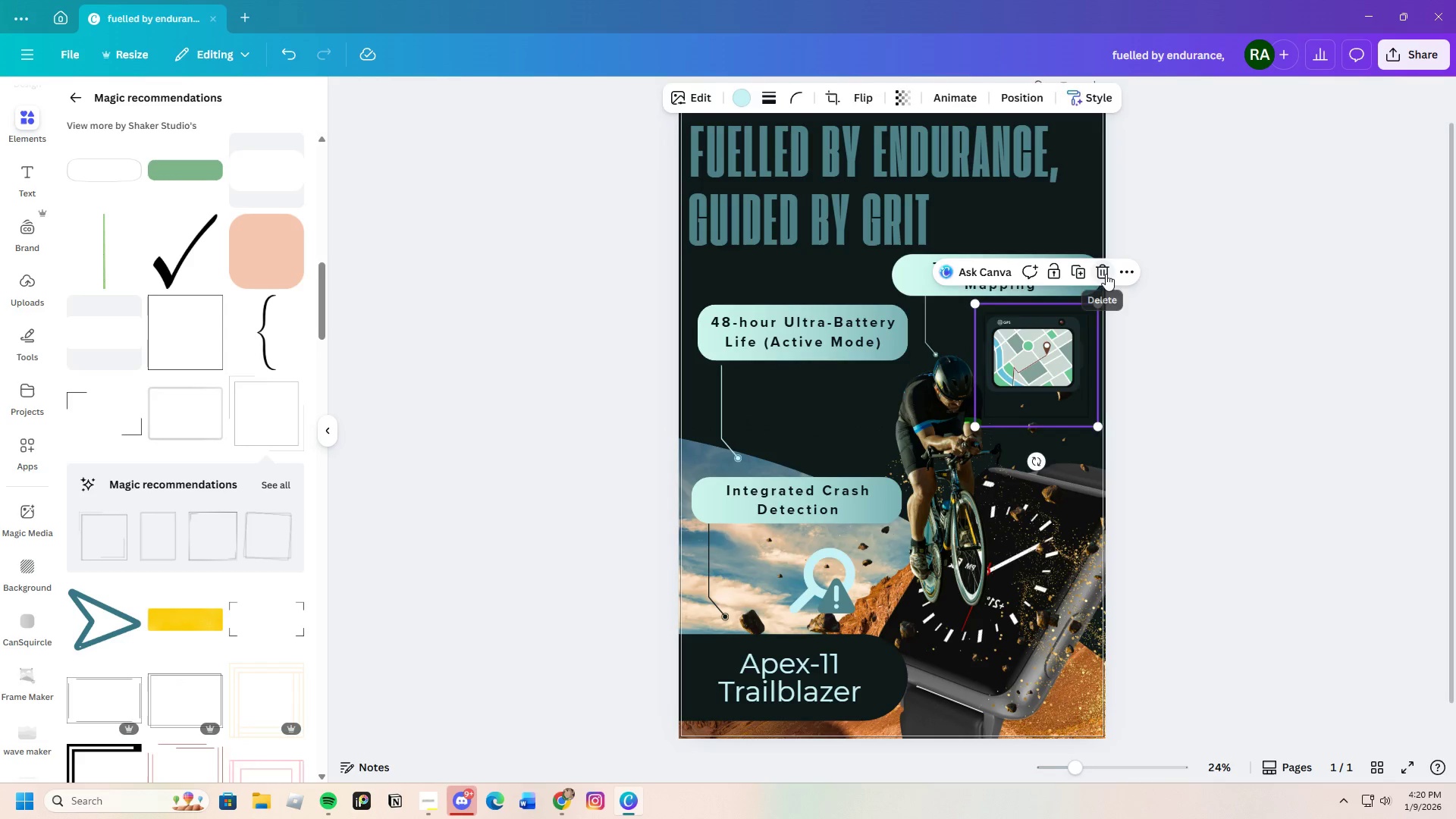 
scroll: coordinate [182, 539], scroll_direction: down, amount: 7.0
 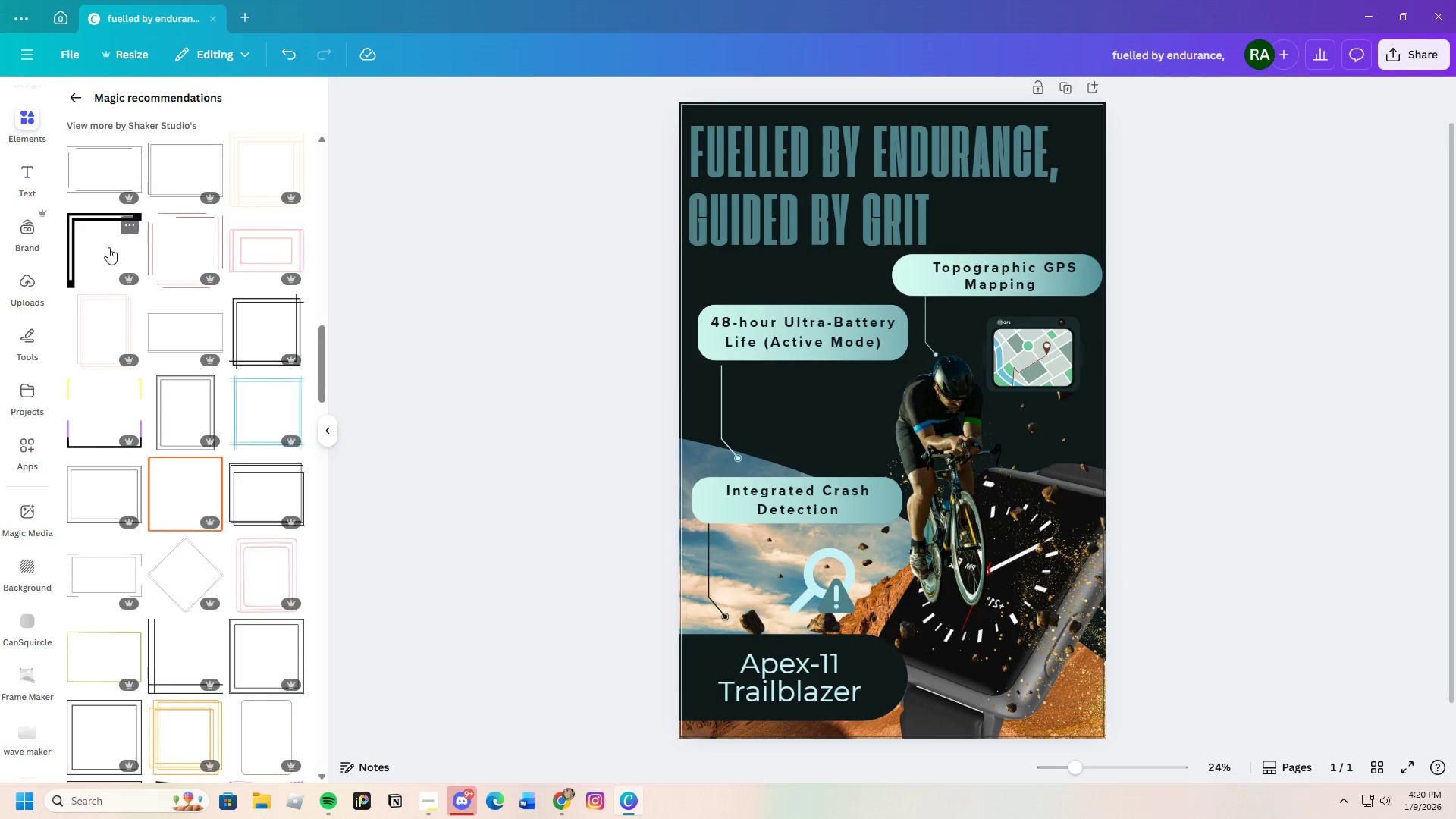 
left_click([101, 246])
 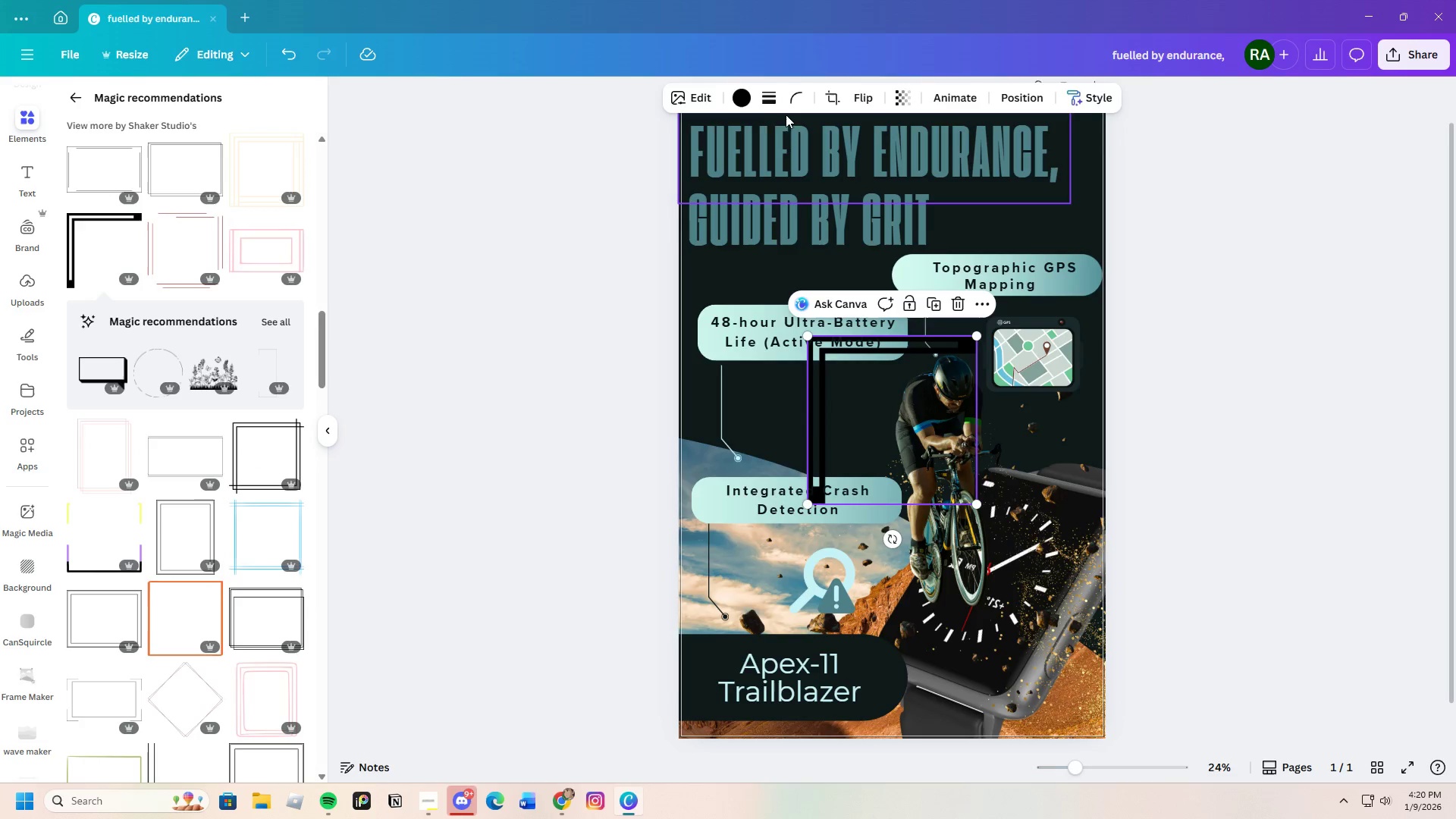 
left_click([745, 102])
 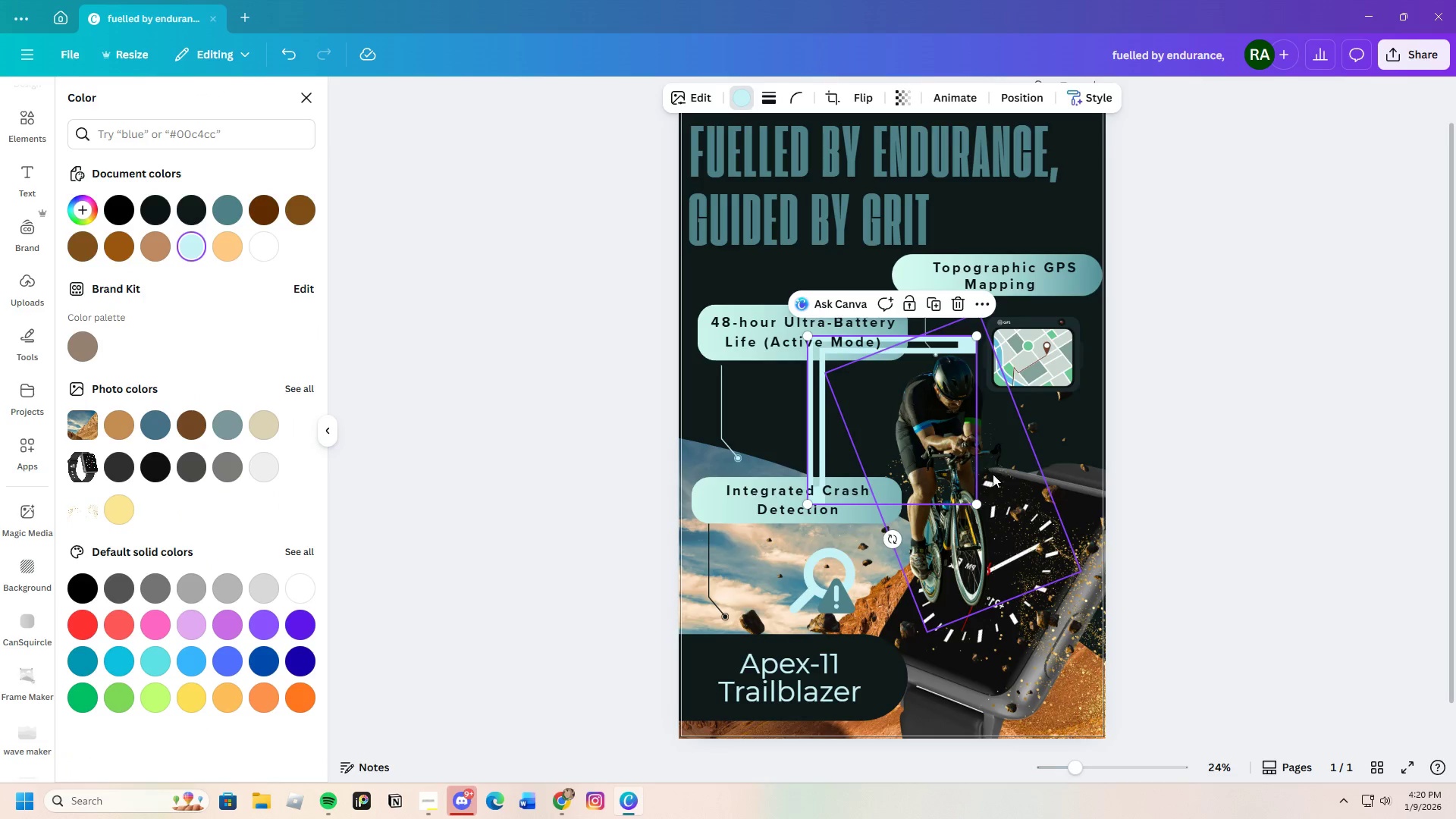 
left_click_drag(start_coordinate=[978, 505], to_coordinate=[877, 436])
 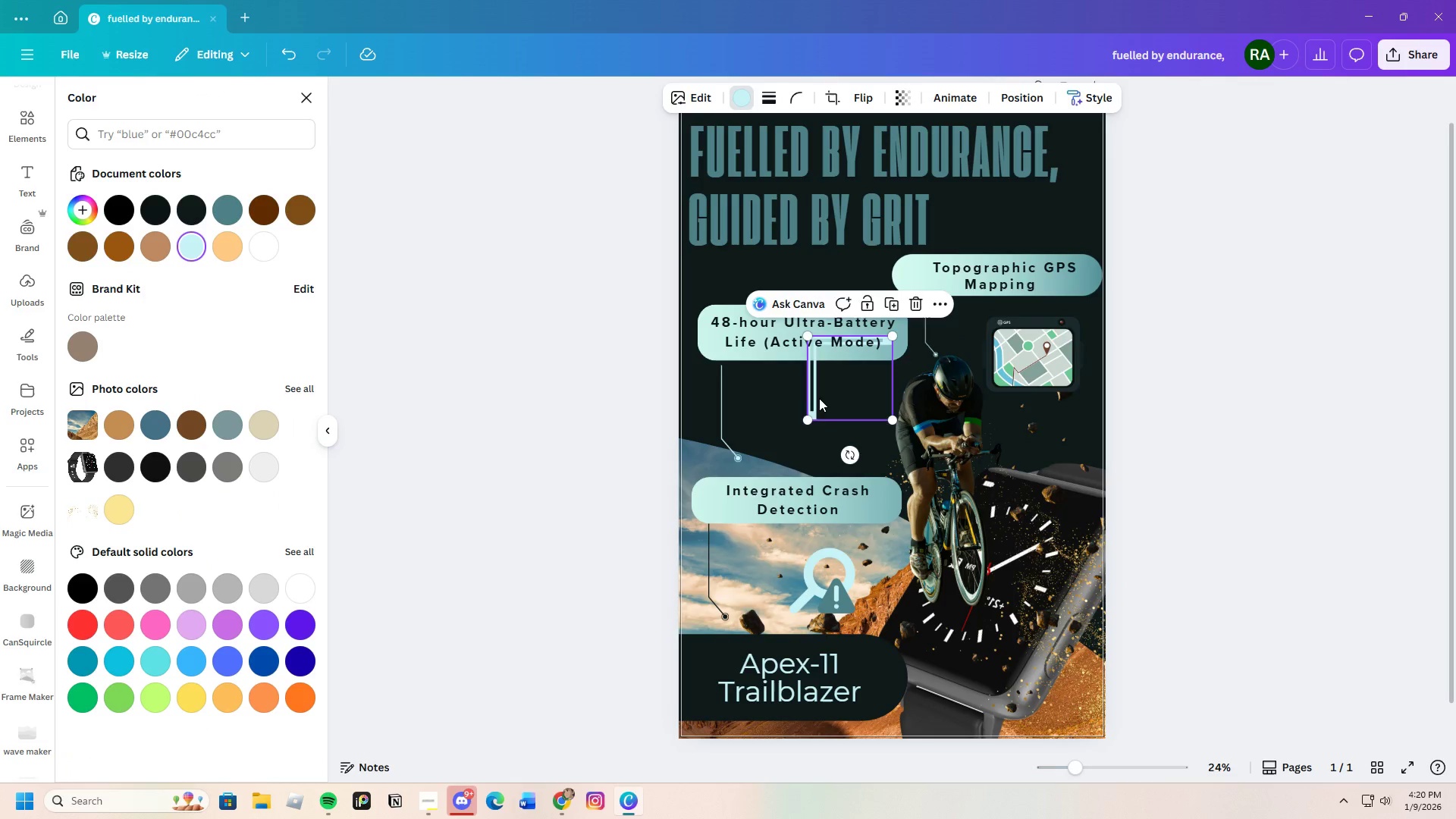 
left_click_drag(start_coordinate=[815, 399], to_coordinate=[946, 374])
 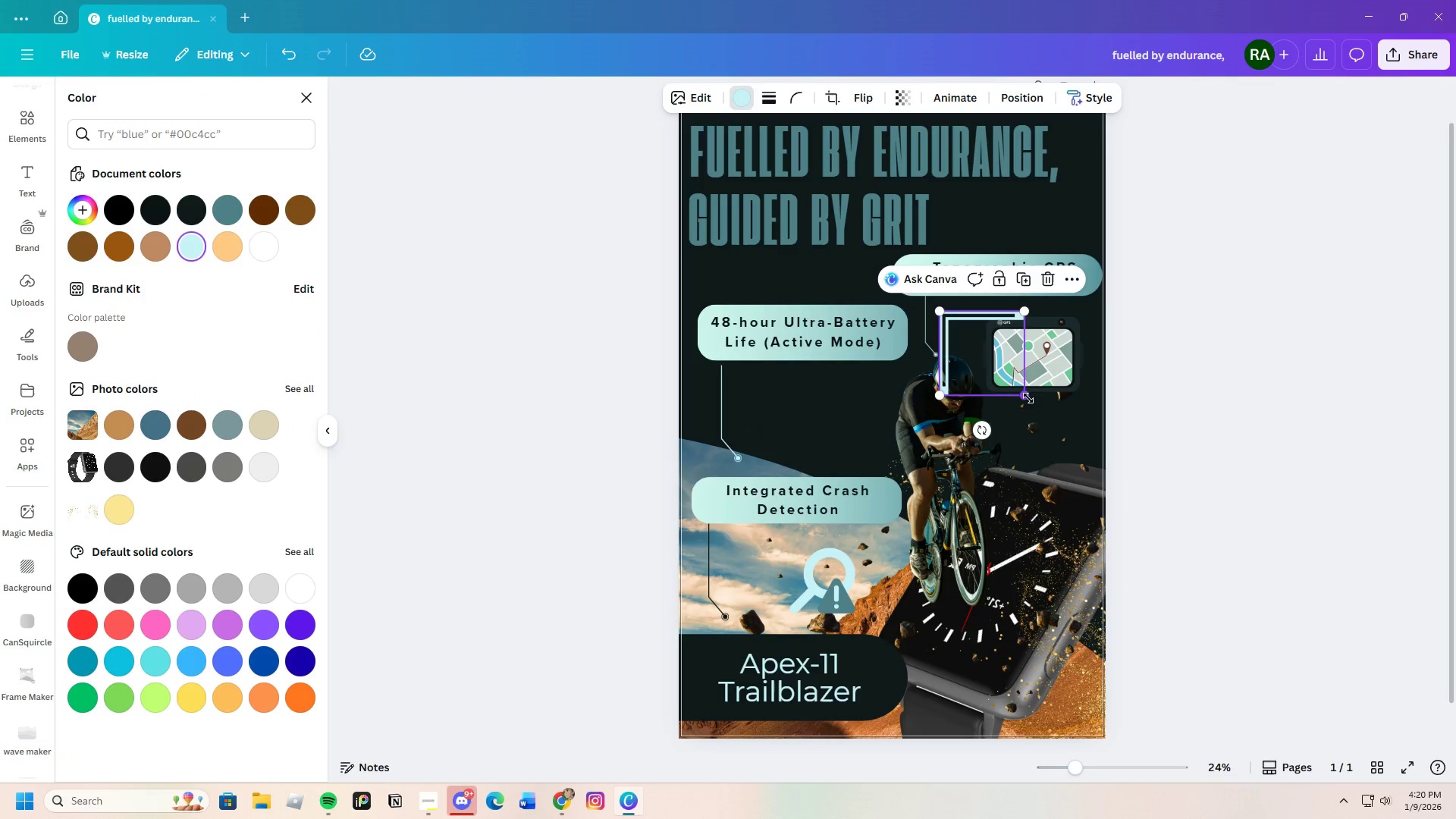 
left_click_drag(start_coordinate=[1028, 397], to_coordinate=[990, 353])
 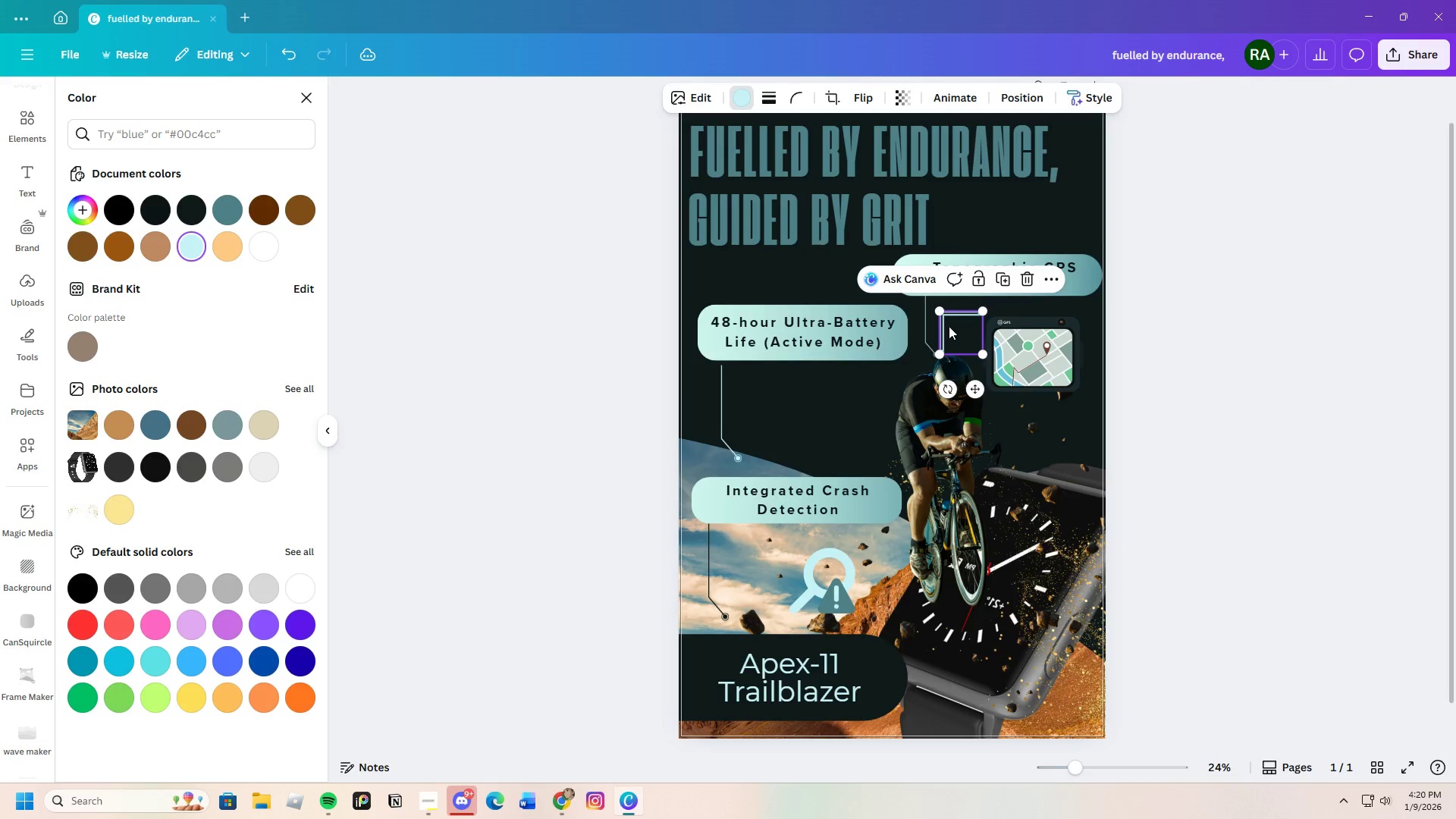 
left_click_drag(start_coordinate=[948, 328], to_coordinate=[974, 322])
 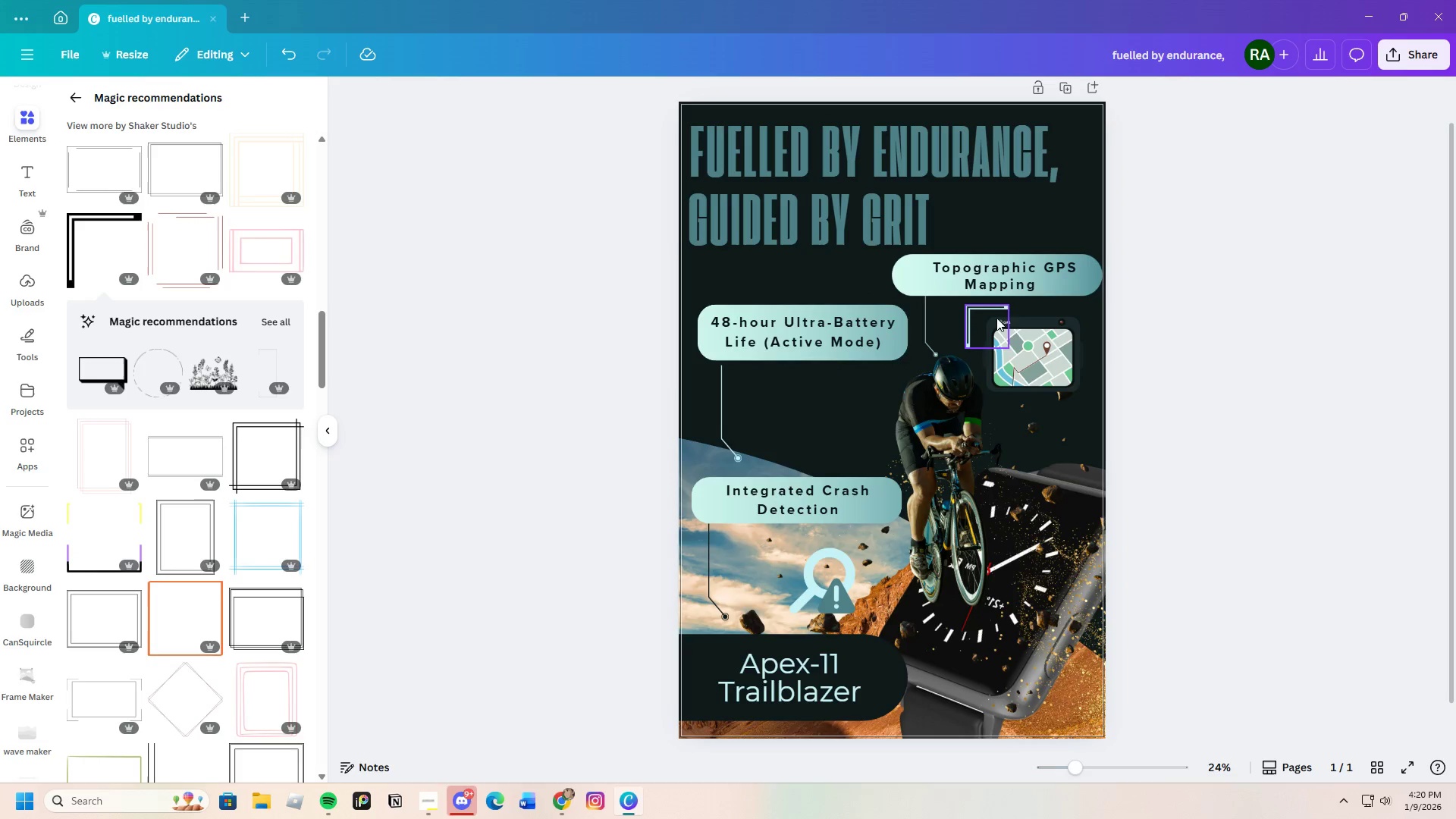 
left_click([968, 315])
 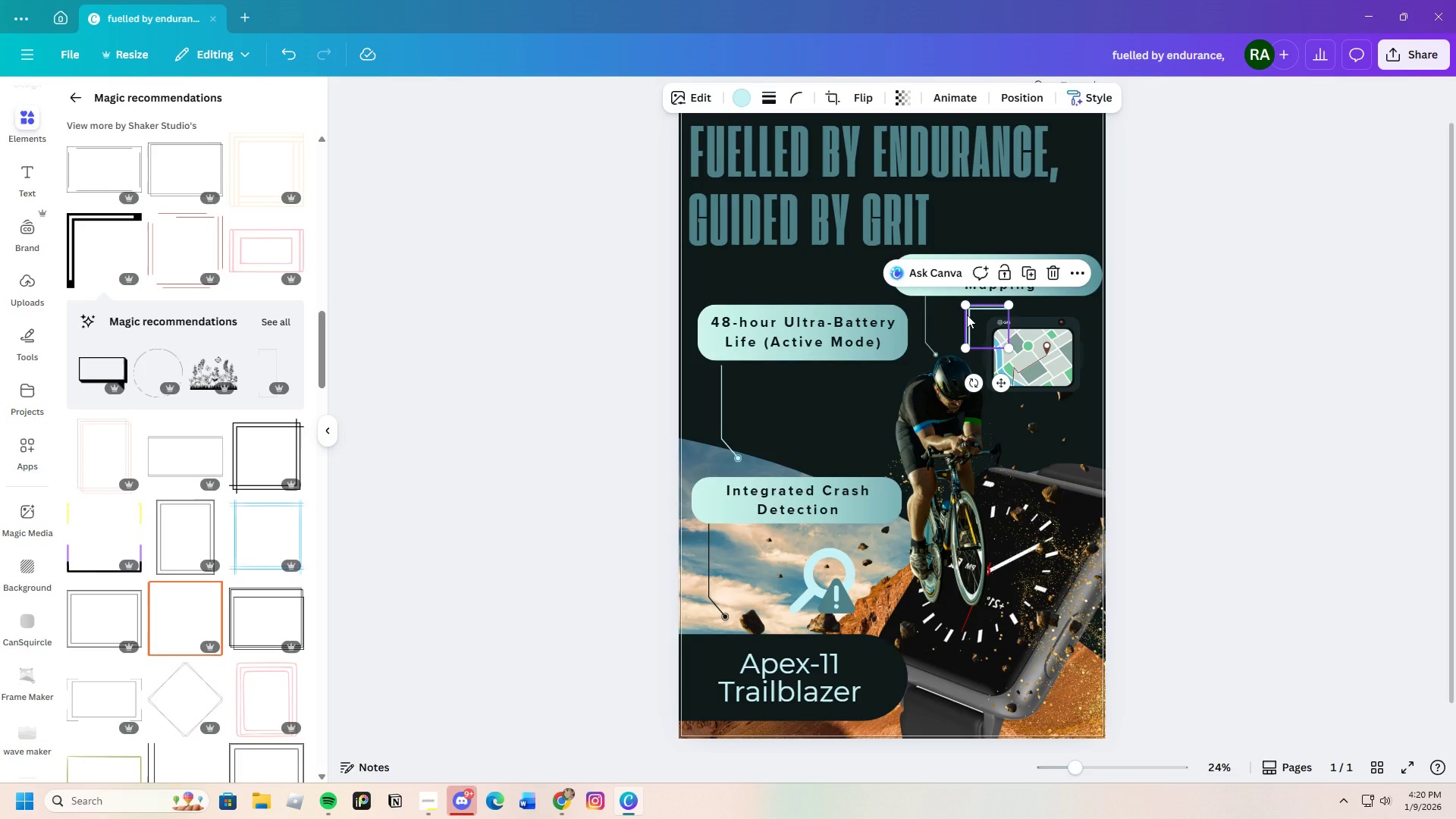 
key(Control+C)
 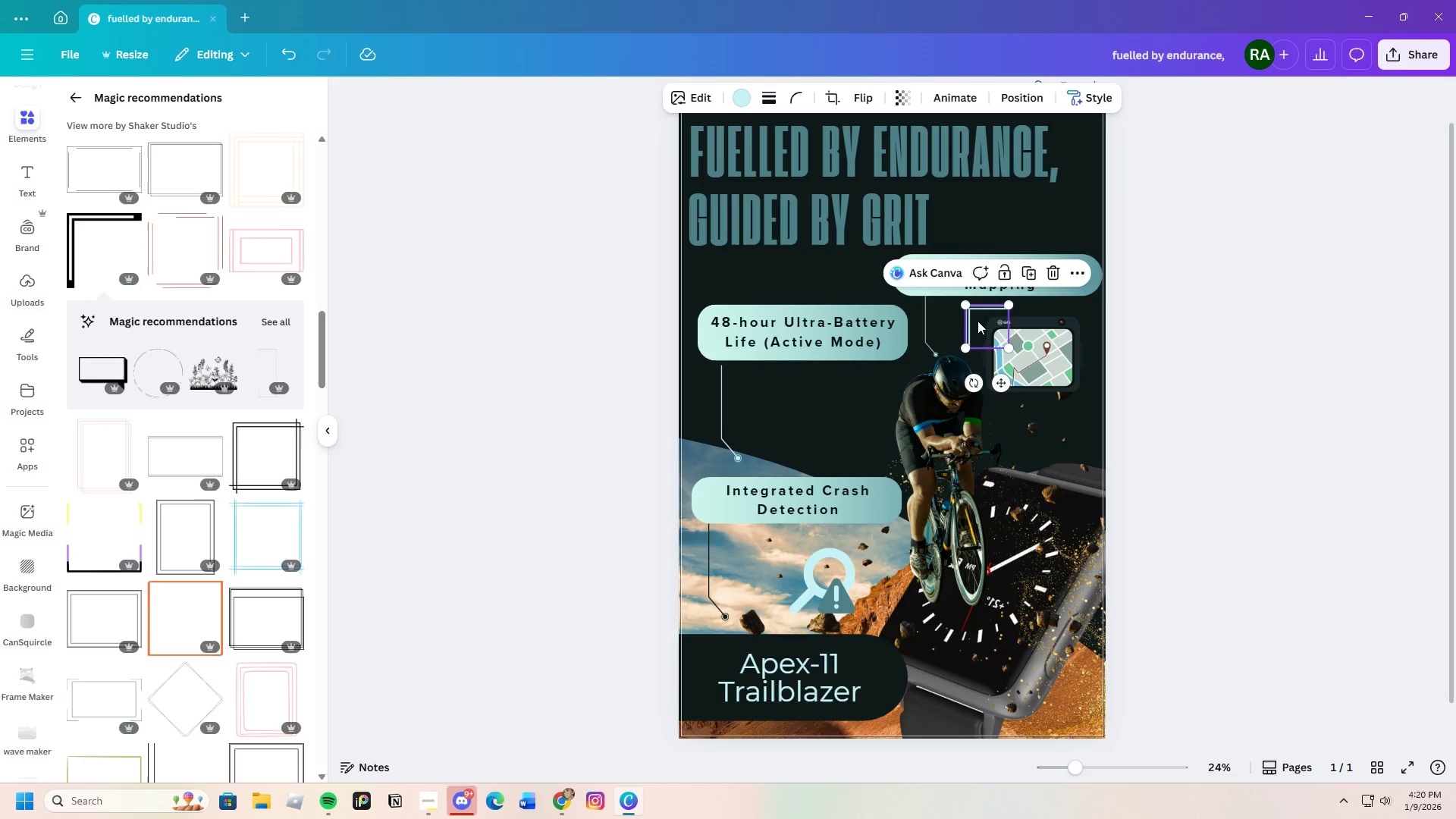 
key(Control+V)
 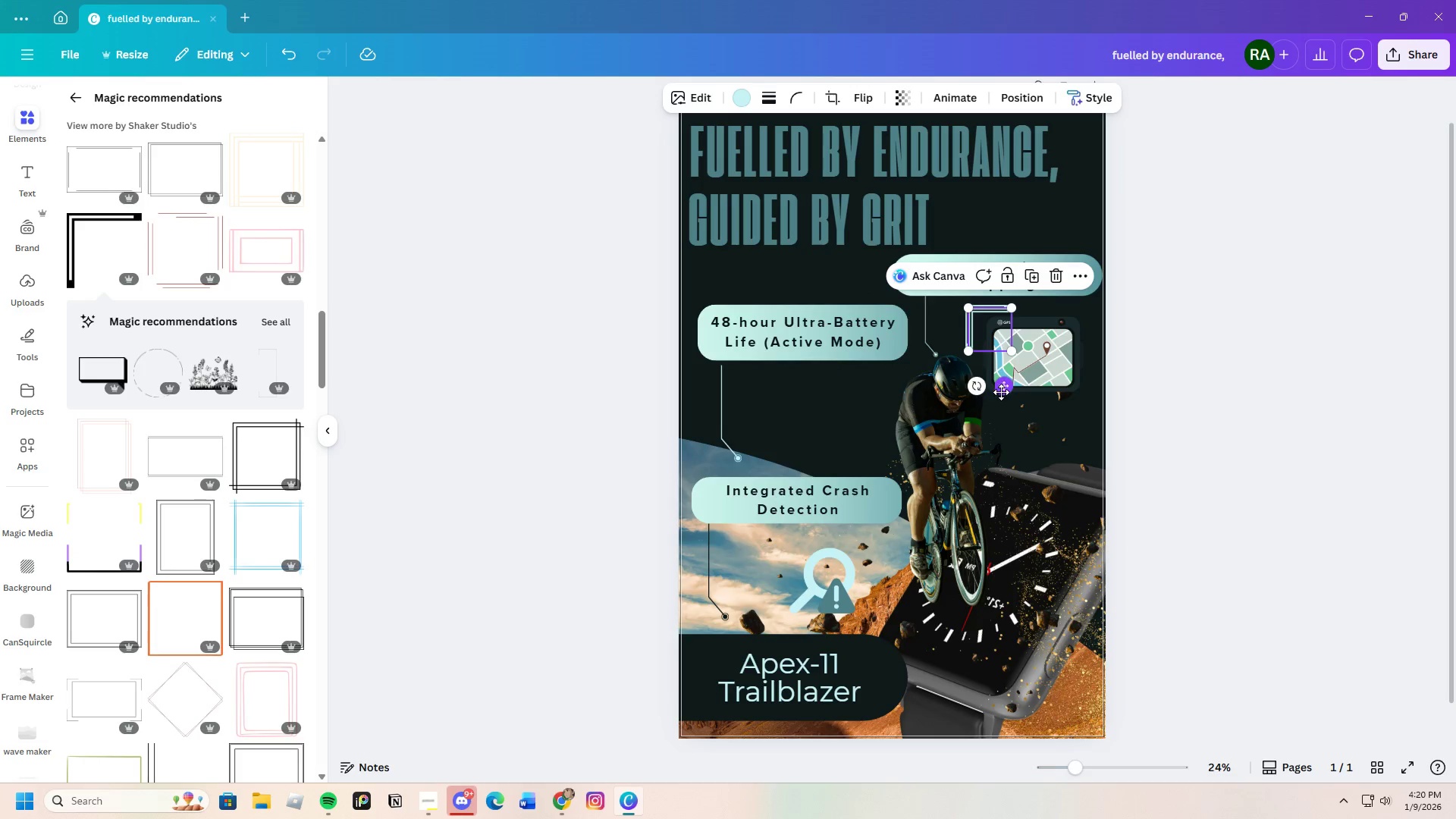 
left_click_drag(start_coordinate=[1008, 391], to_coordinate=[987, 399])
 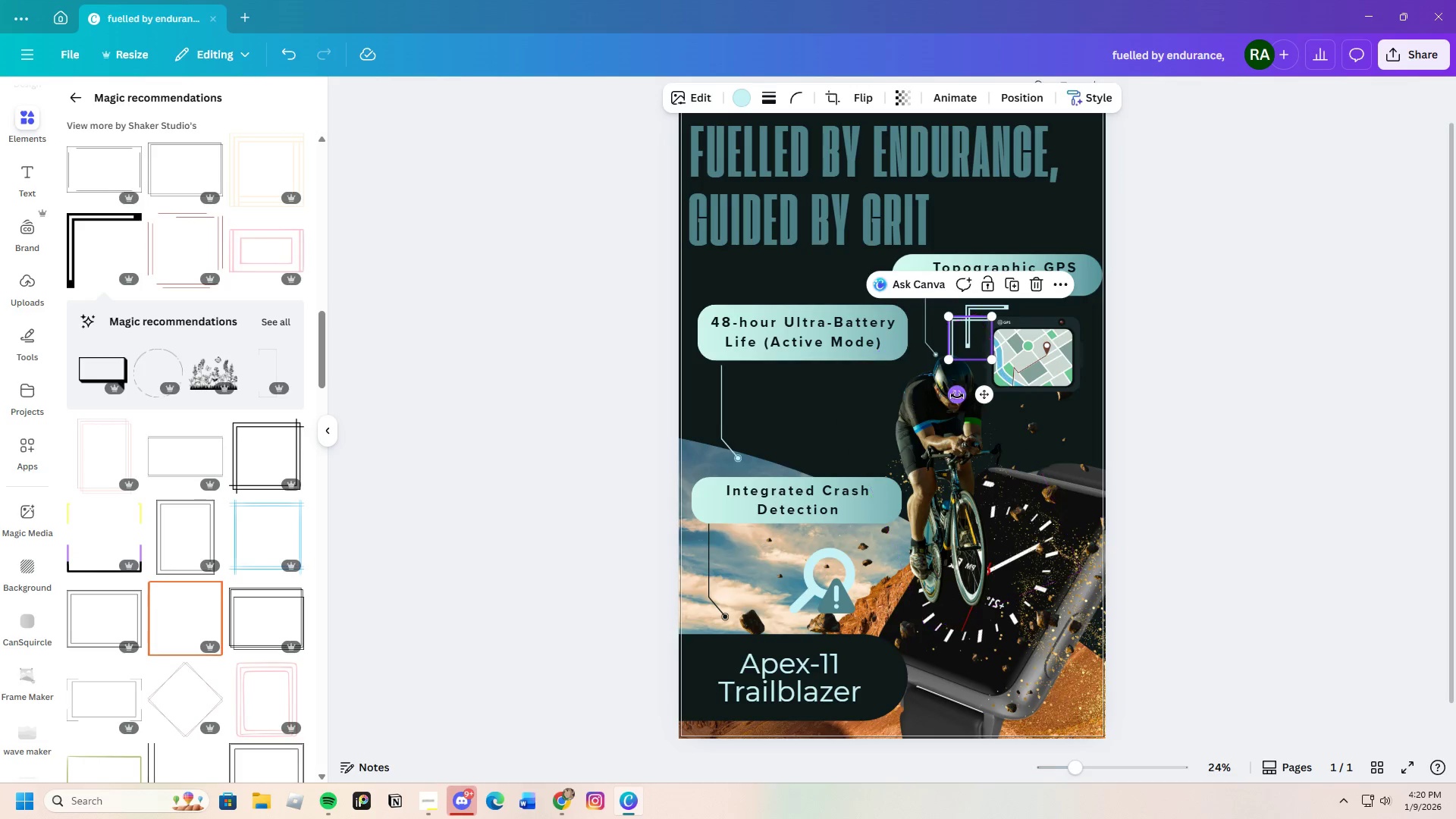 
left_click_drag(start_coordinate=[957, 396], to_coordinate=[971, 312])
 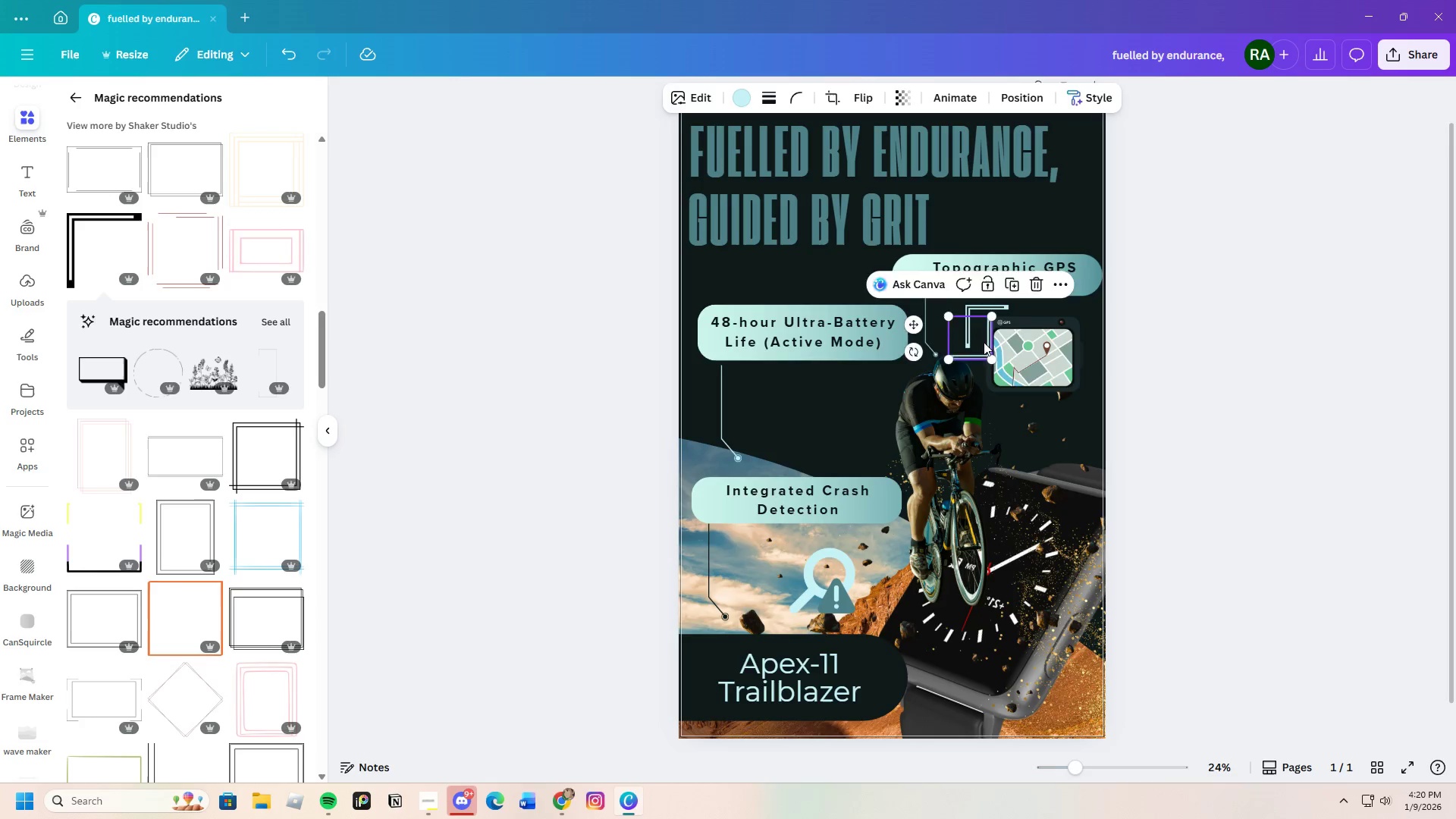 
left_click_drag(start_coordinate=[971, 336], to_coordinate=[1076, 379])
 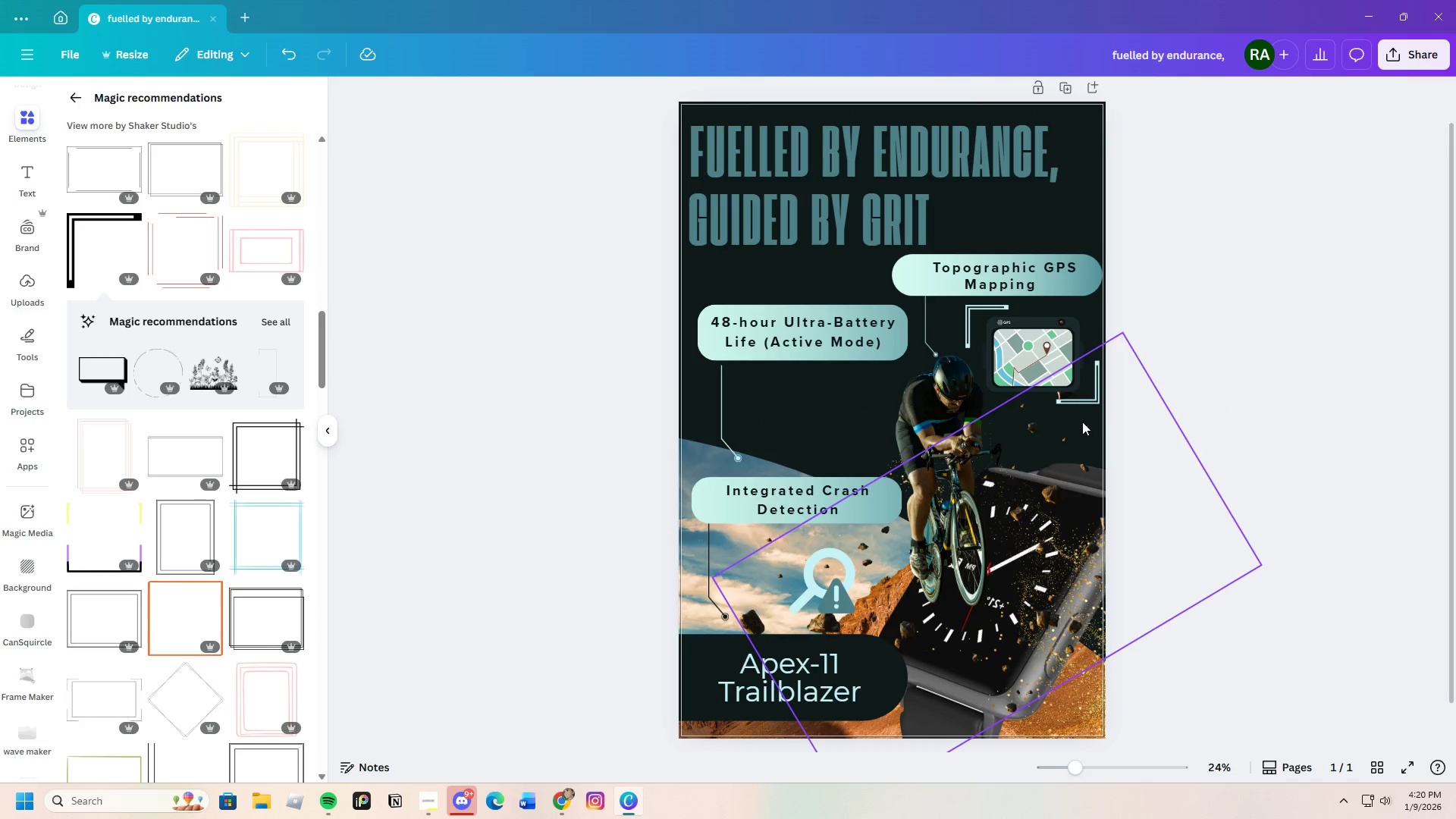 
left_click([1087, 397])
 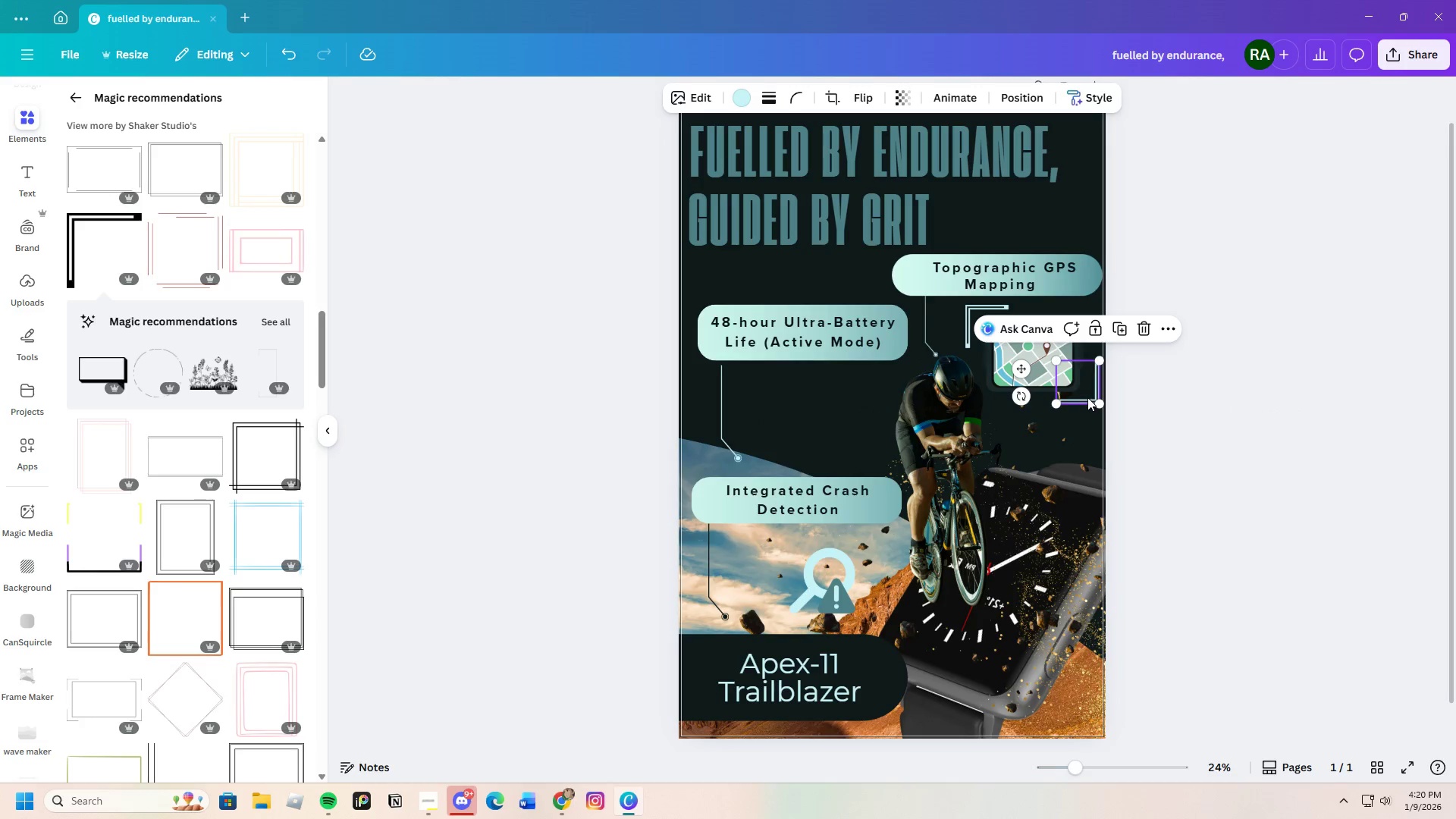 
left_click_drag(start_coordinate=[1087, 397], to_coordinate=[1087, 400])
 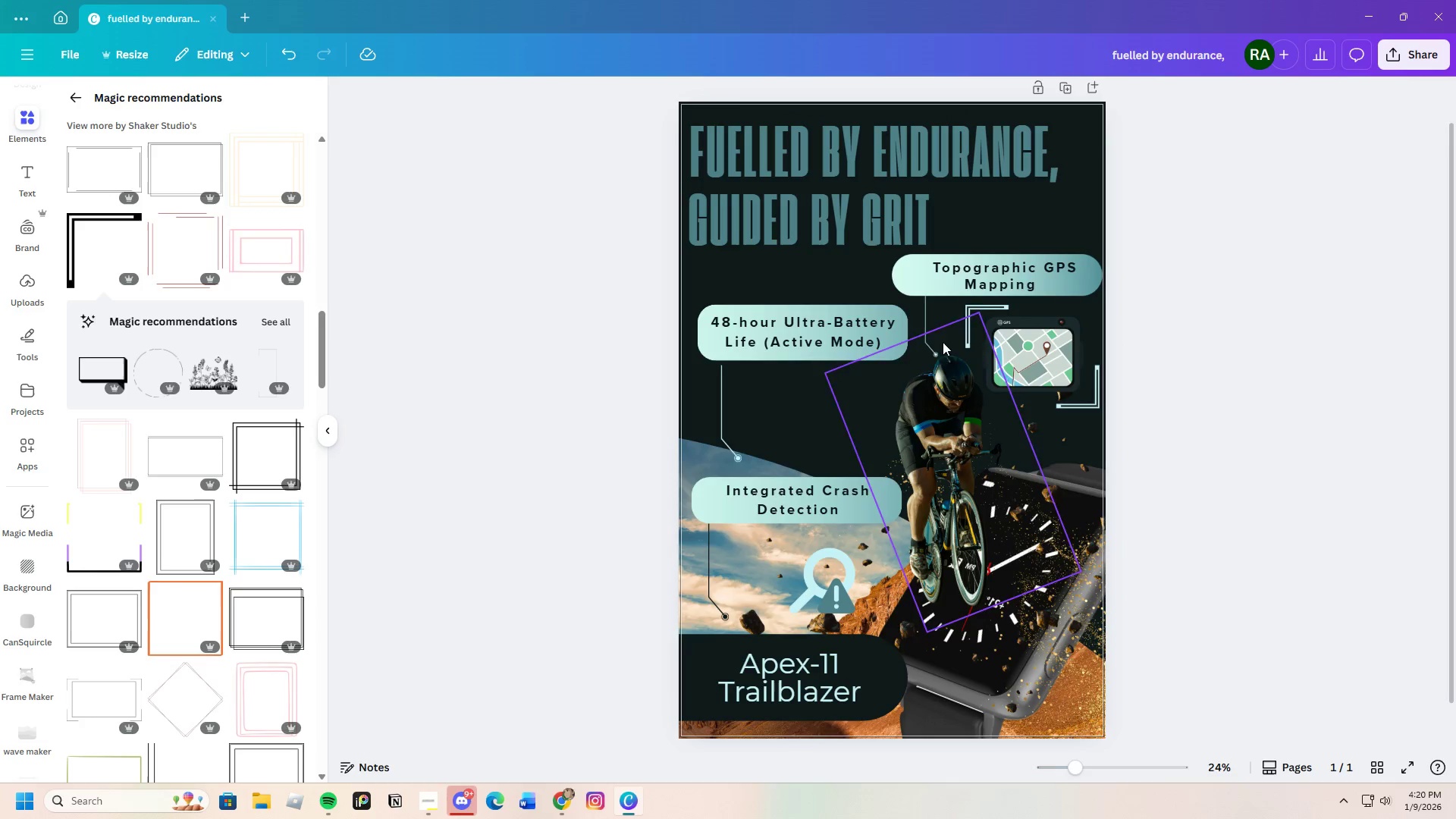 
wait(7.53)
 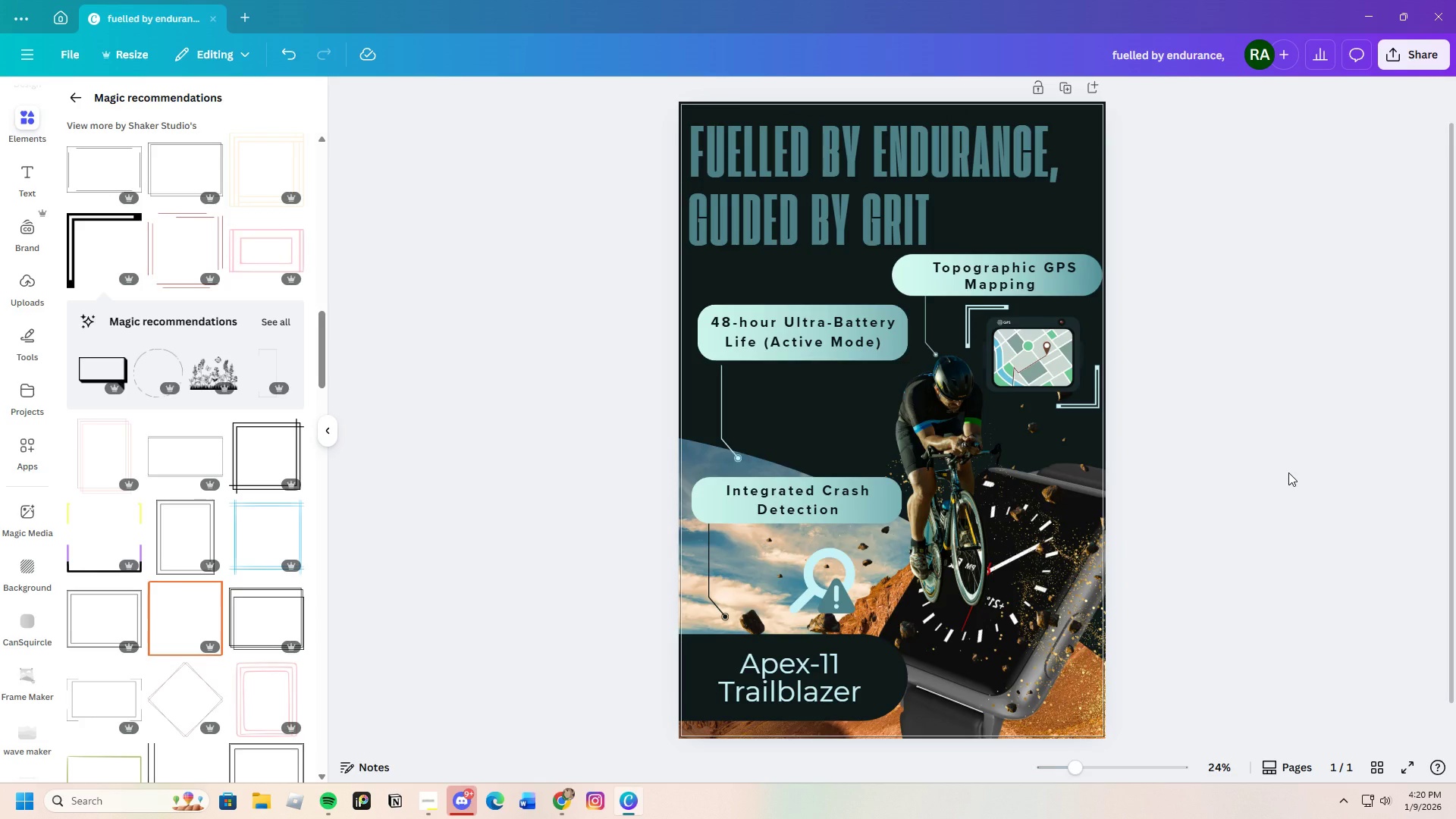 
left_click([1238, 357])
 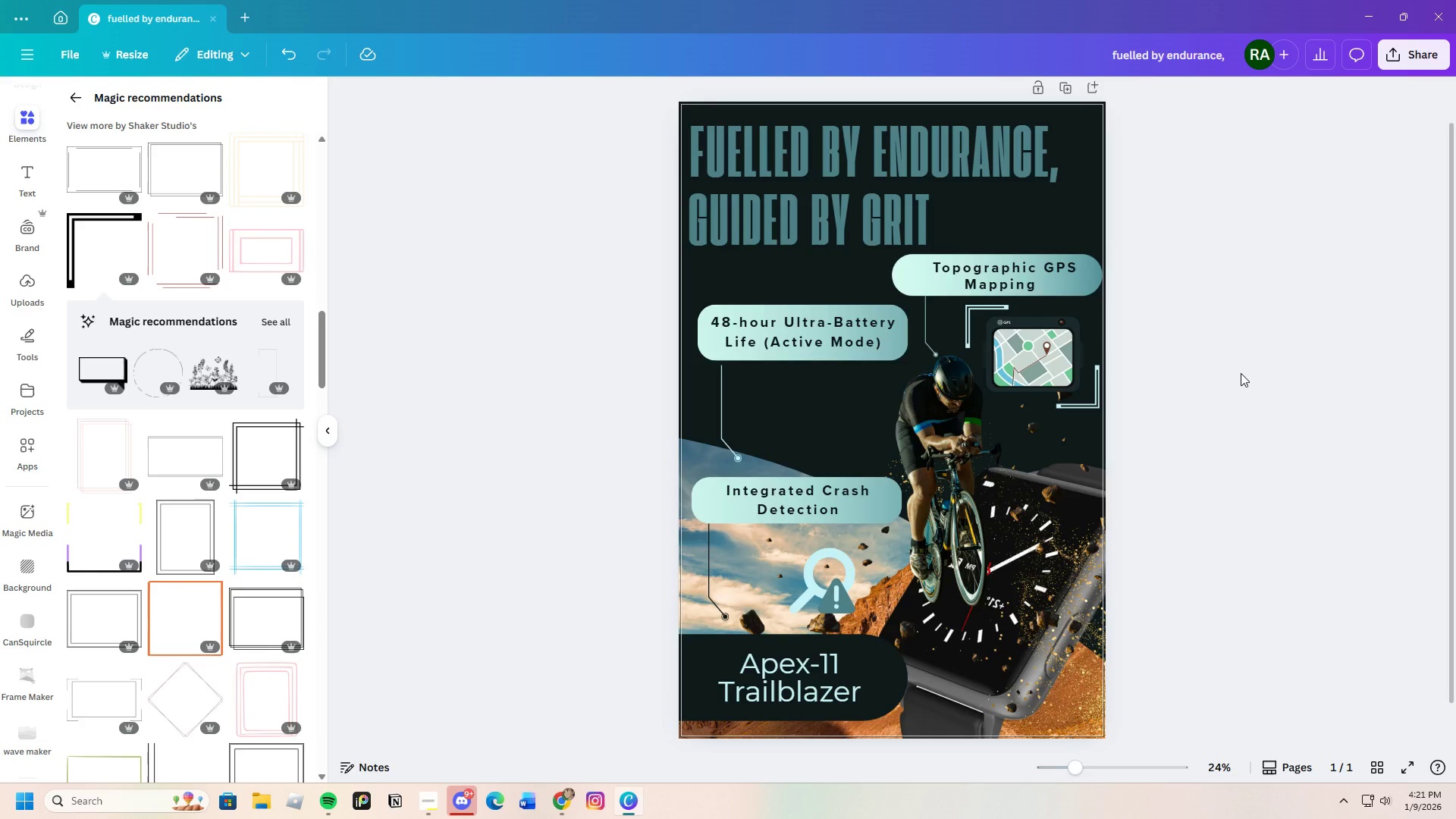 
wait(5.22)
 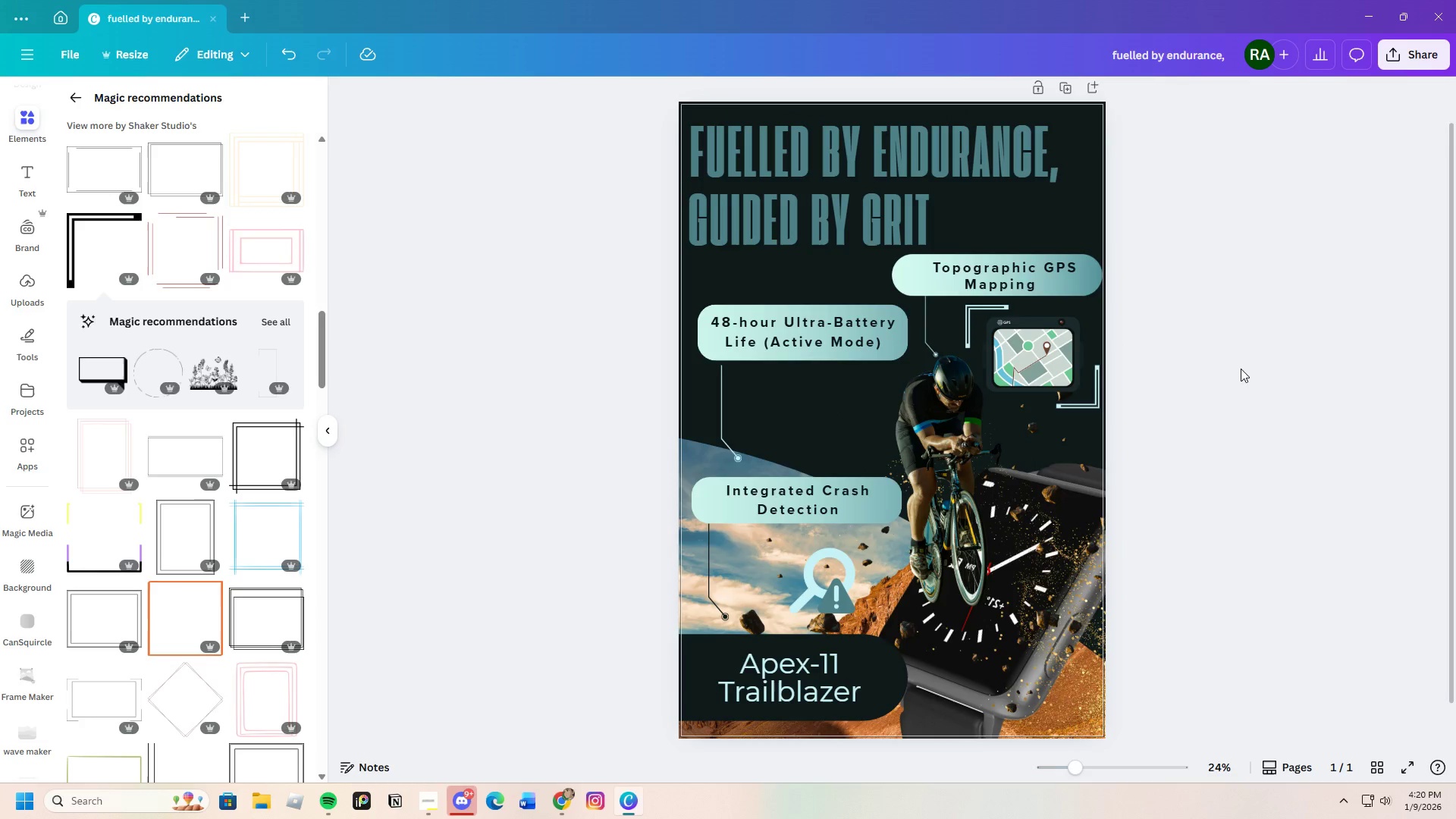 
left_click_drag(start_coordinate=[966, 318], to_coordinate=[951, 316])
 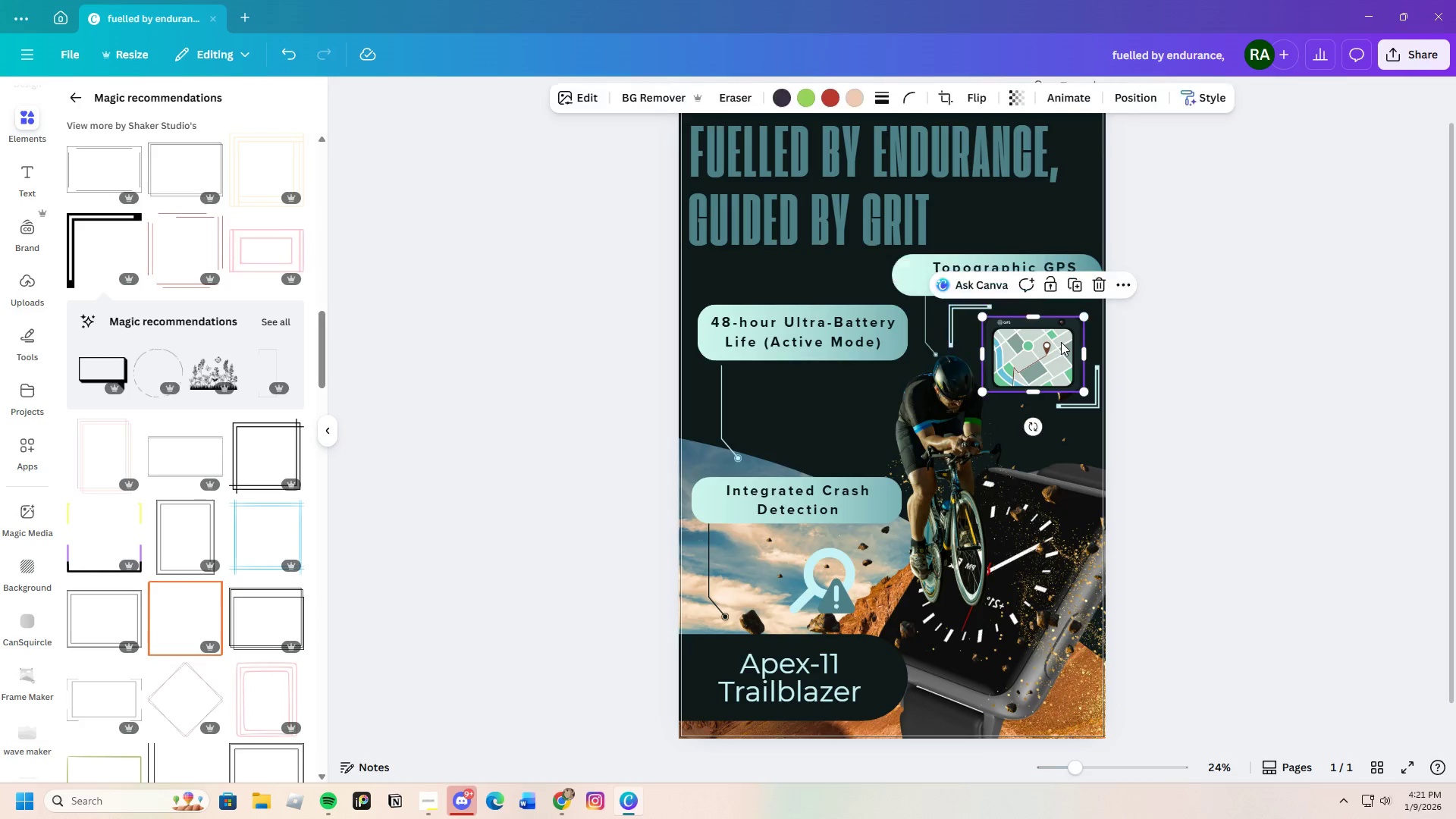 
left_click_drag(start_coordinate=[1061, 342], to_coordinate=[1053, 341])
 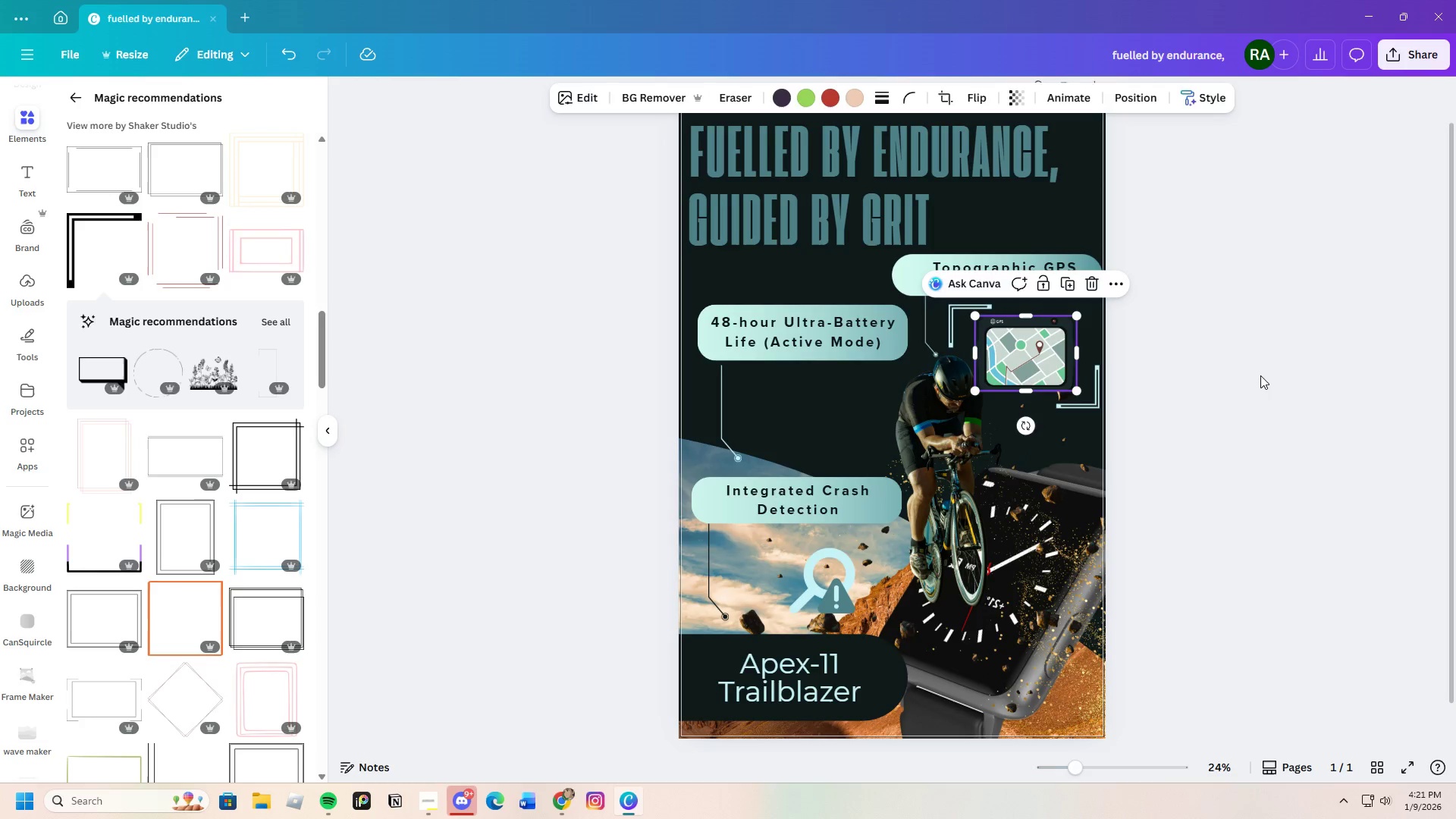 
left_click([1260, 375])
 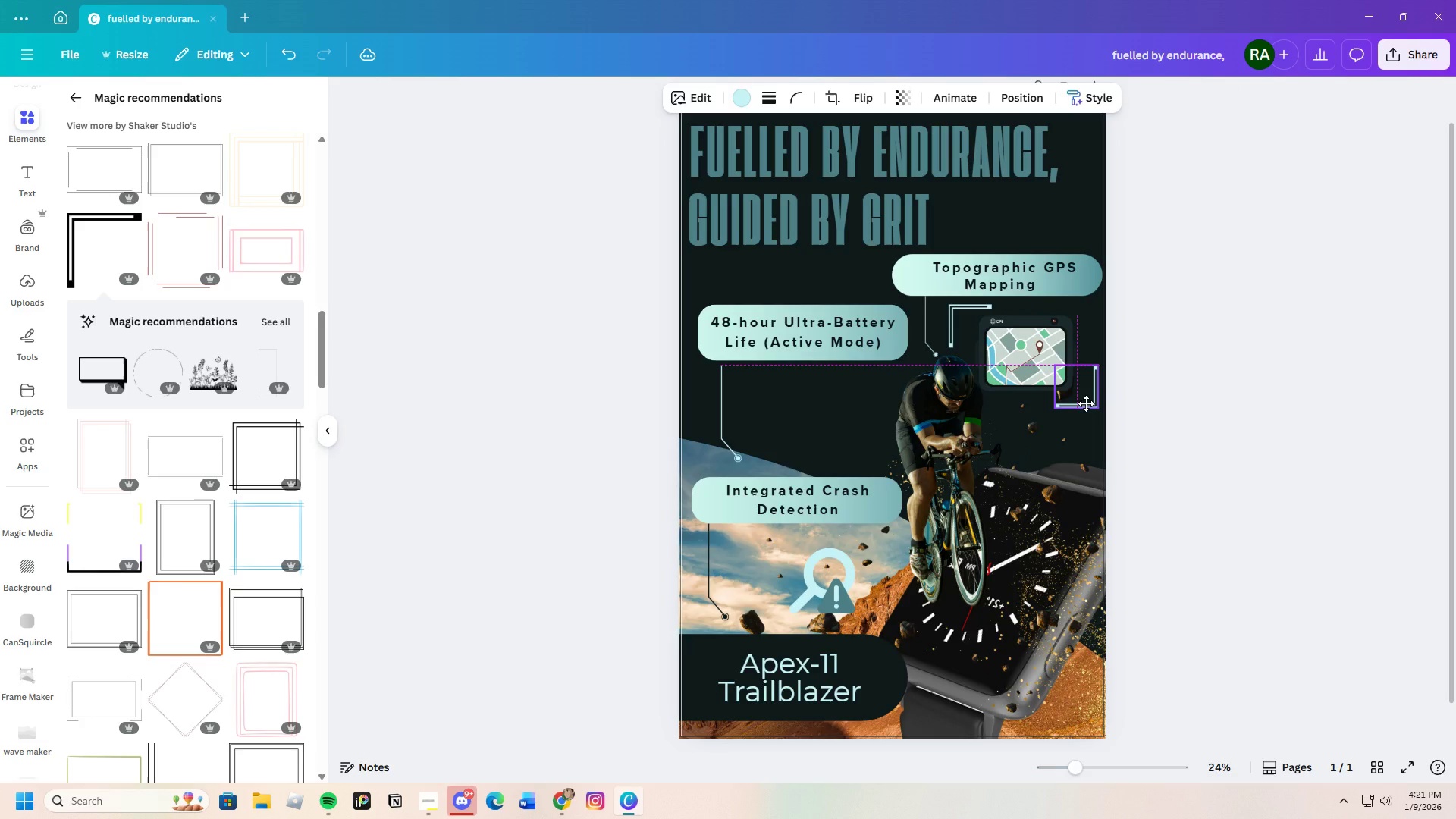 
left_click([1064, 448])
 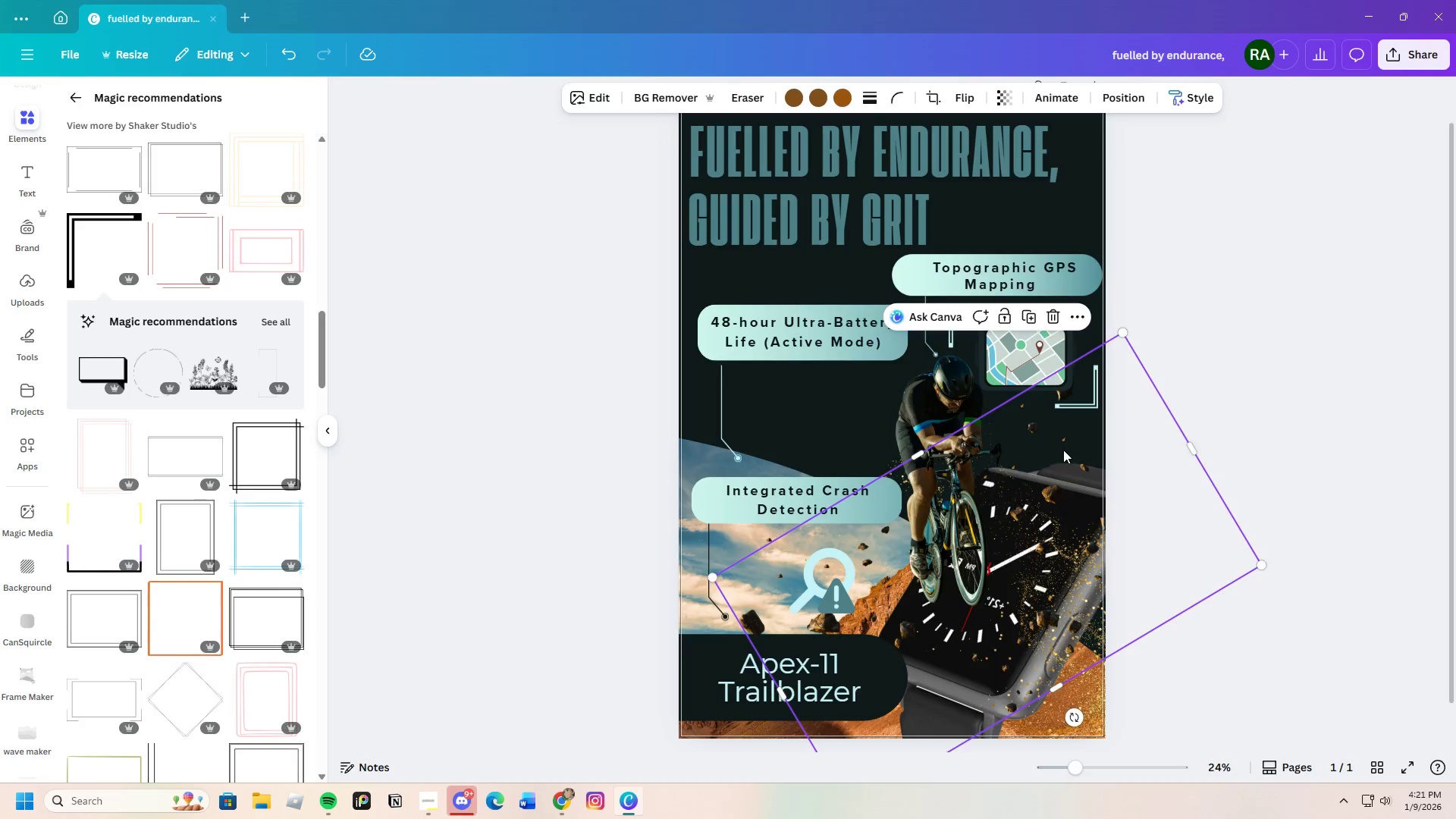 
left_click_drag(start_coordinate=[1064, 448], to_coordinate=[1061, 433])
 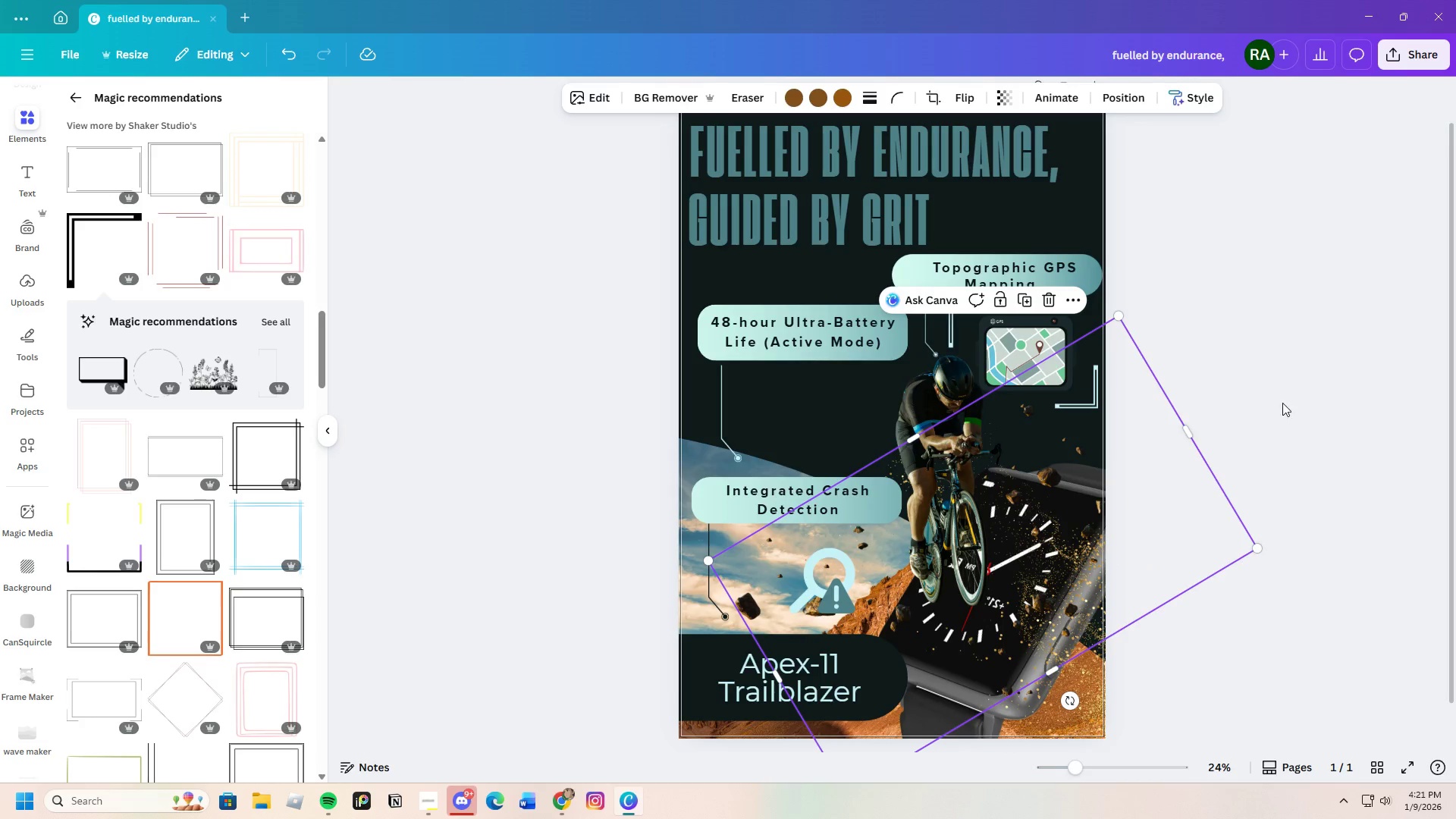 
left_click([1284, 403])
 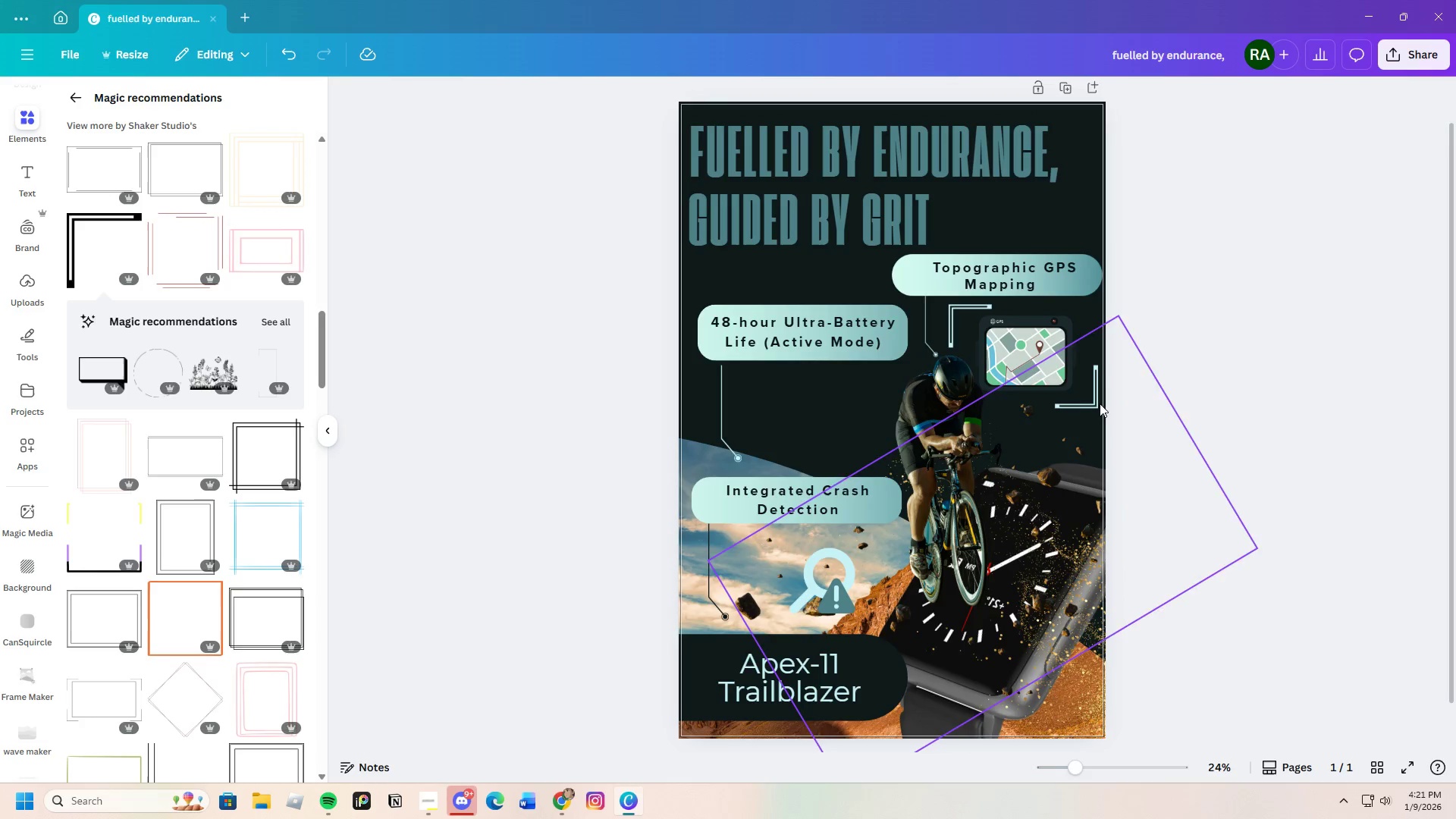 
left_click([1095, 402])
 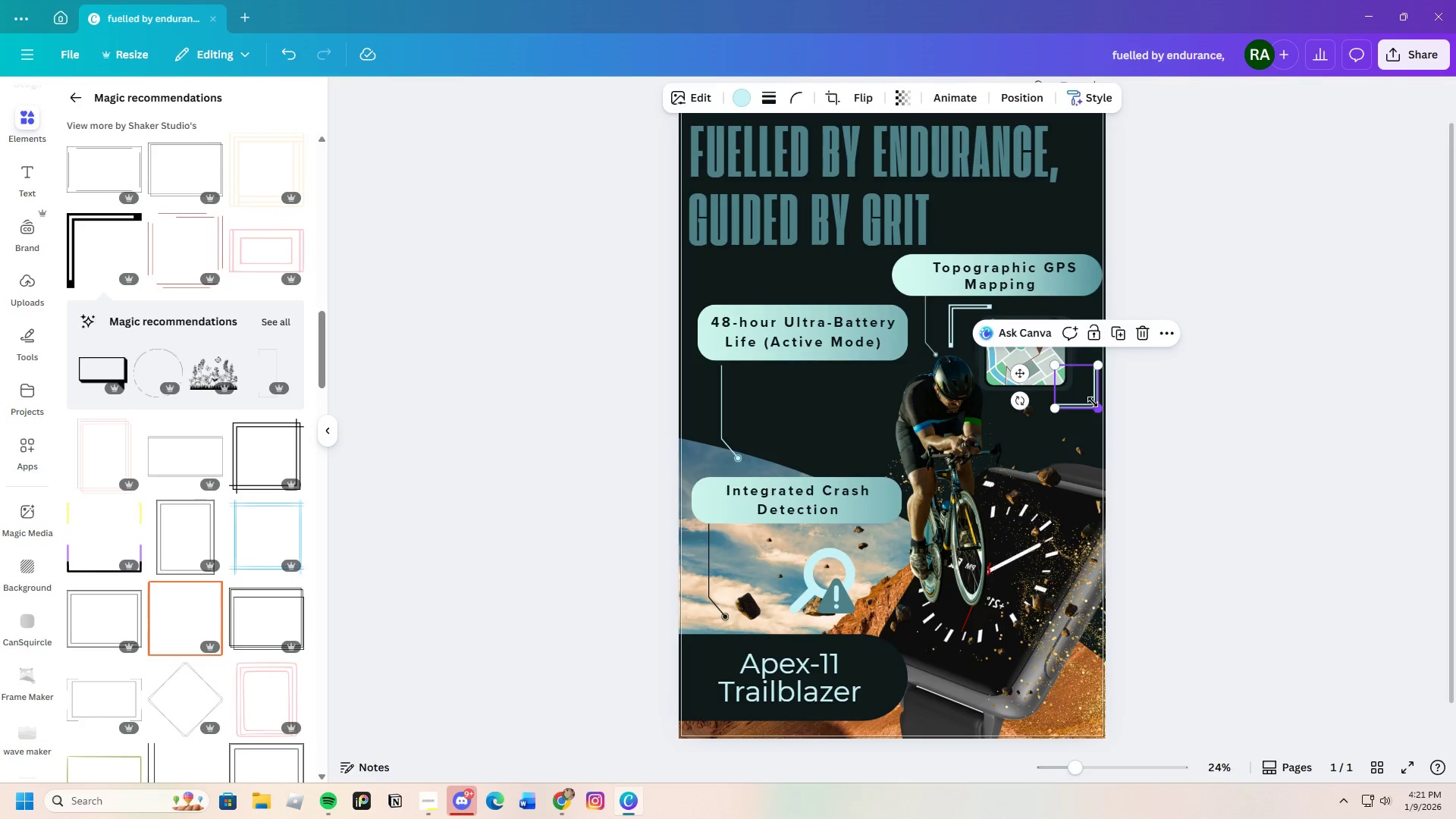 
left_click_drag(start_coordinate=[1093, 402], to_coordinate=[1078, 408])
 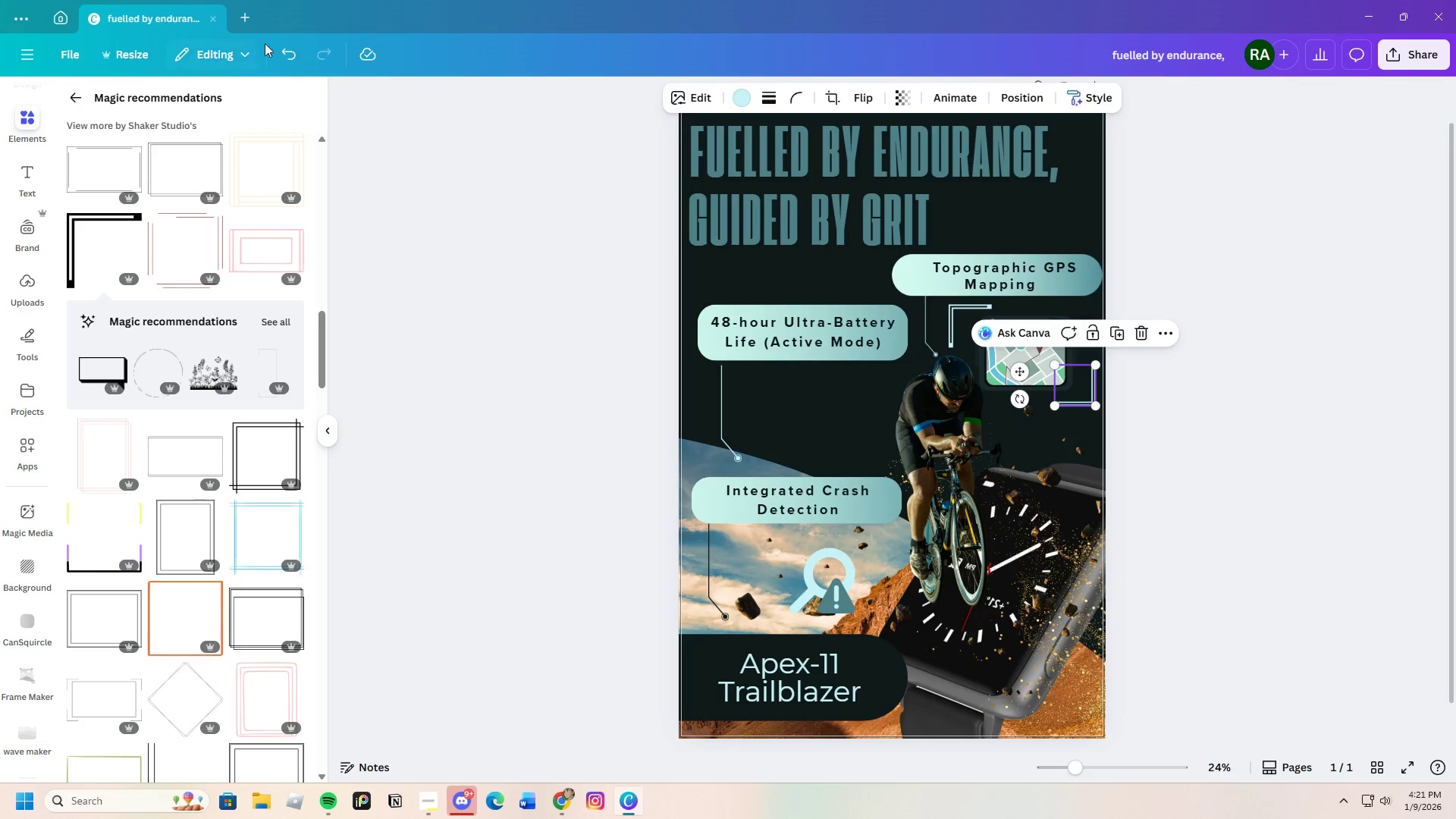 
left_click([290, 49])
 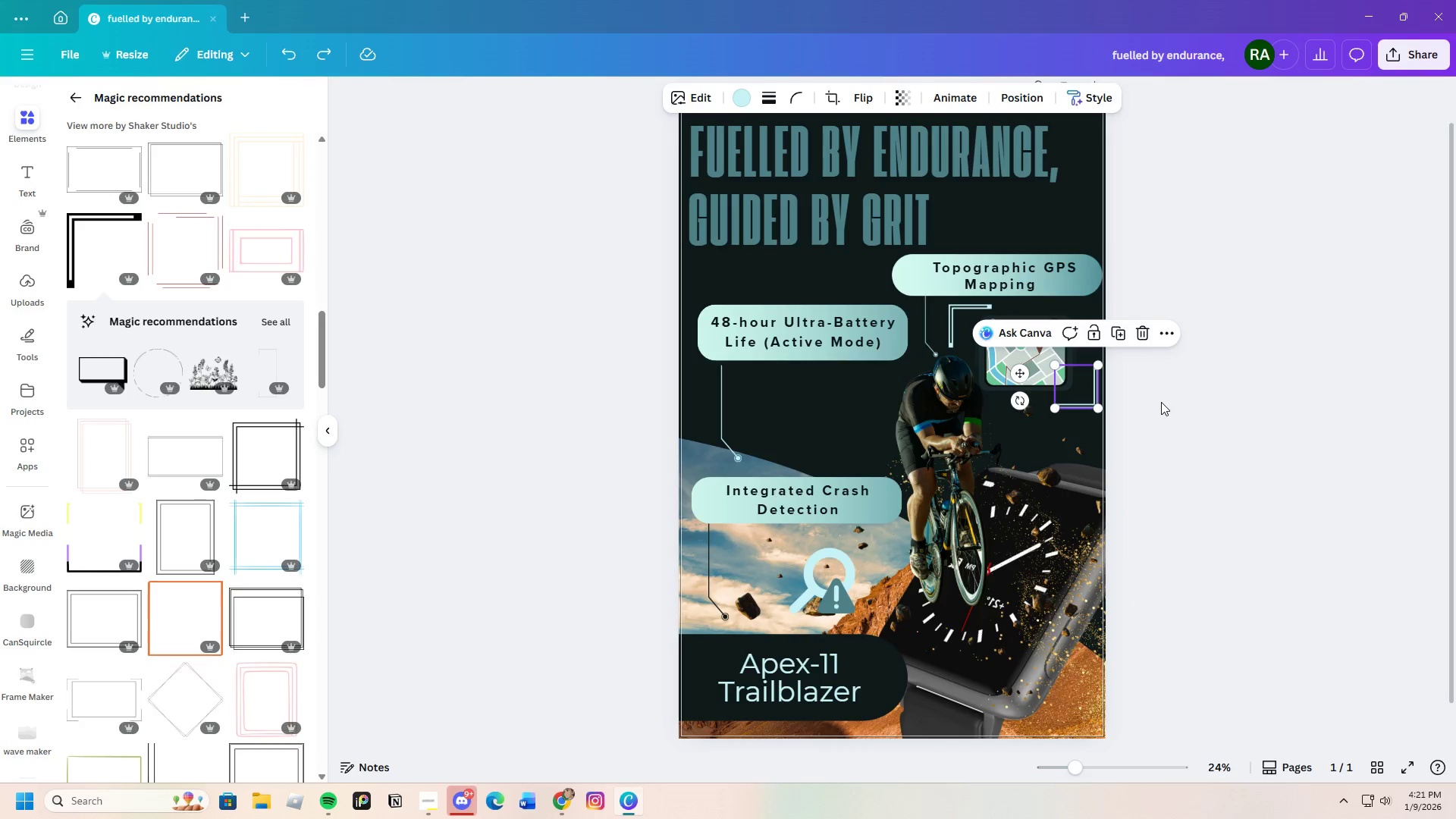 
left_click([1178, 404])
 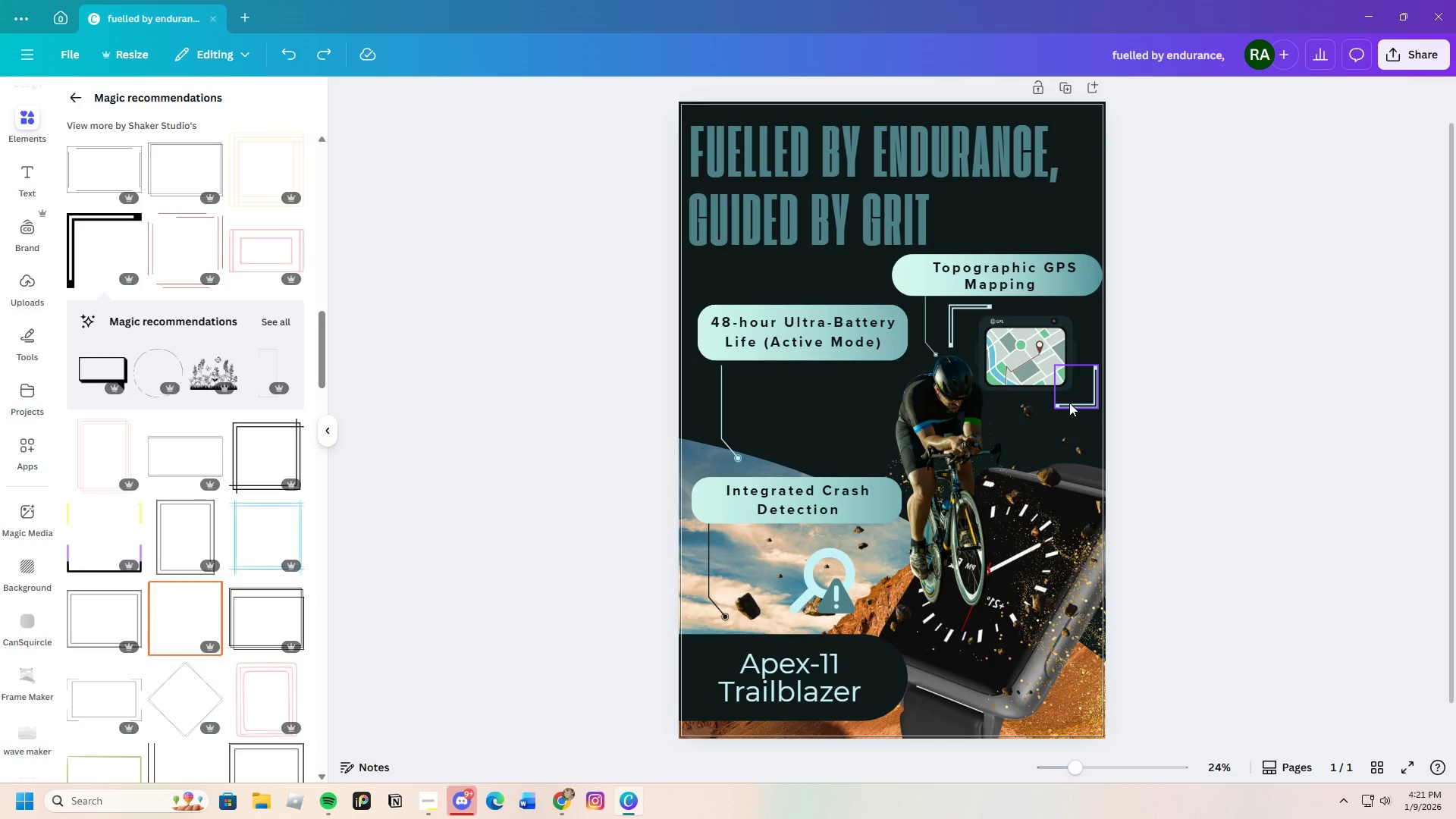 
left_click([1072, 400])
 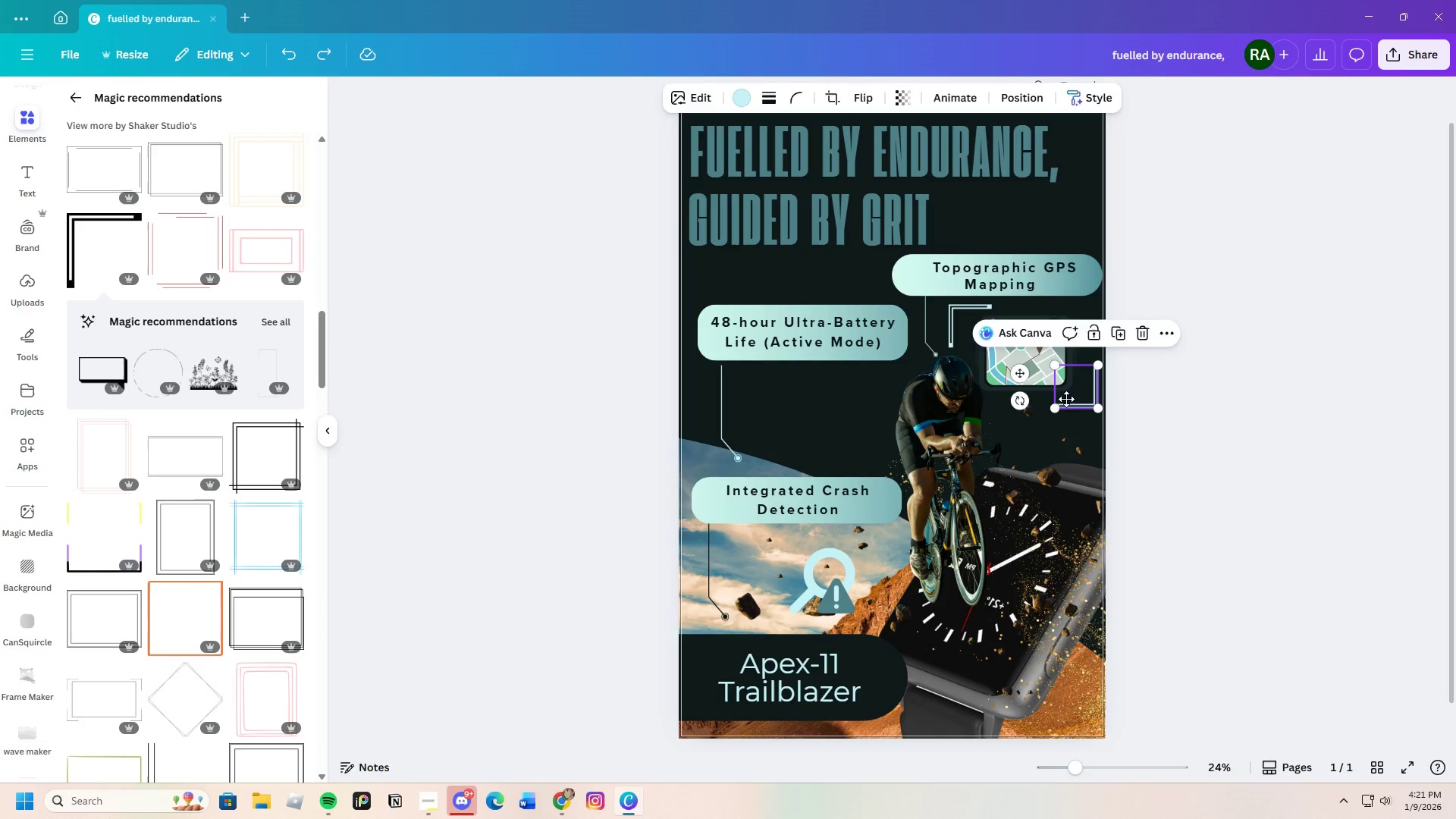 
left_click_drag(start_coordinate=[1073, 397], to_coordinate=[1067, 398])
 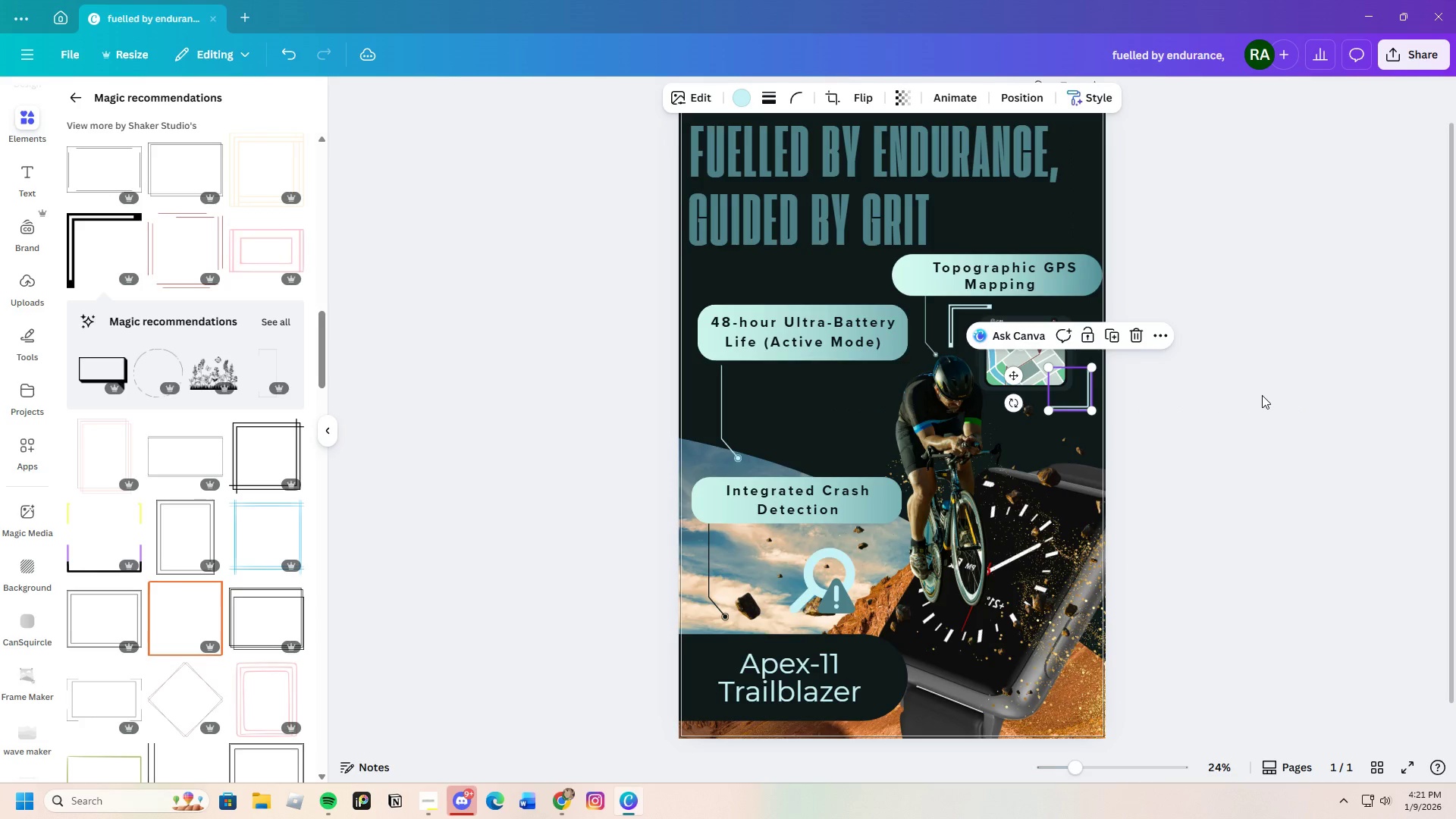 
left_click([1262, 395])
 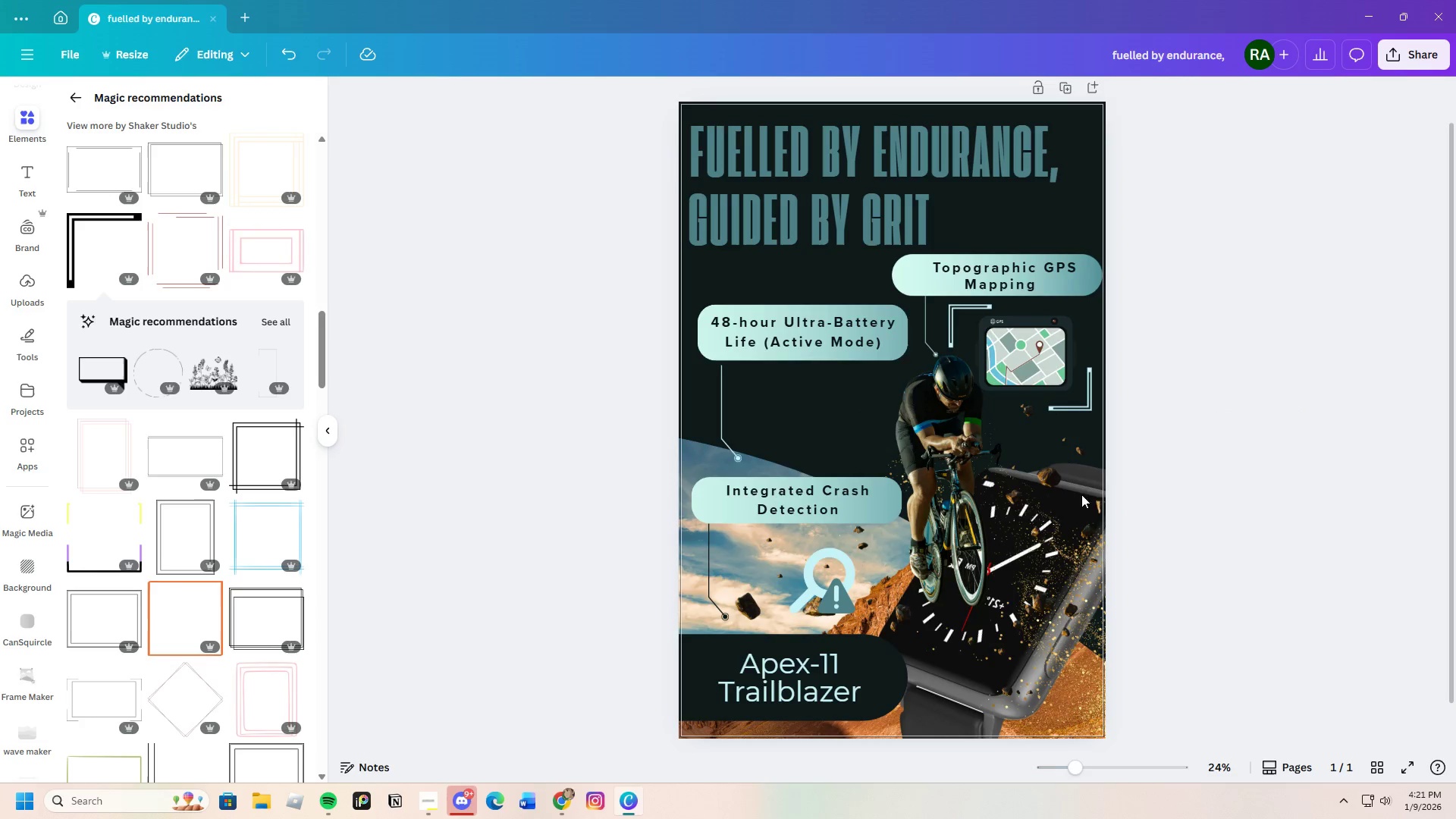 
left_click([801, 424])
 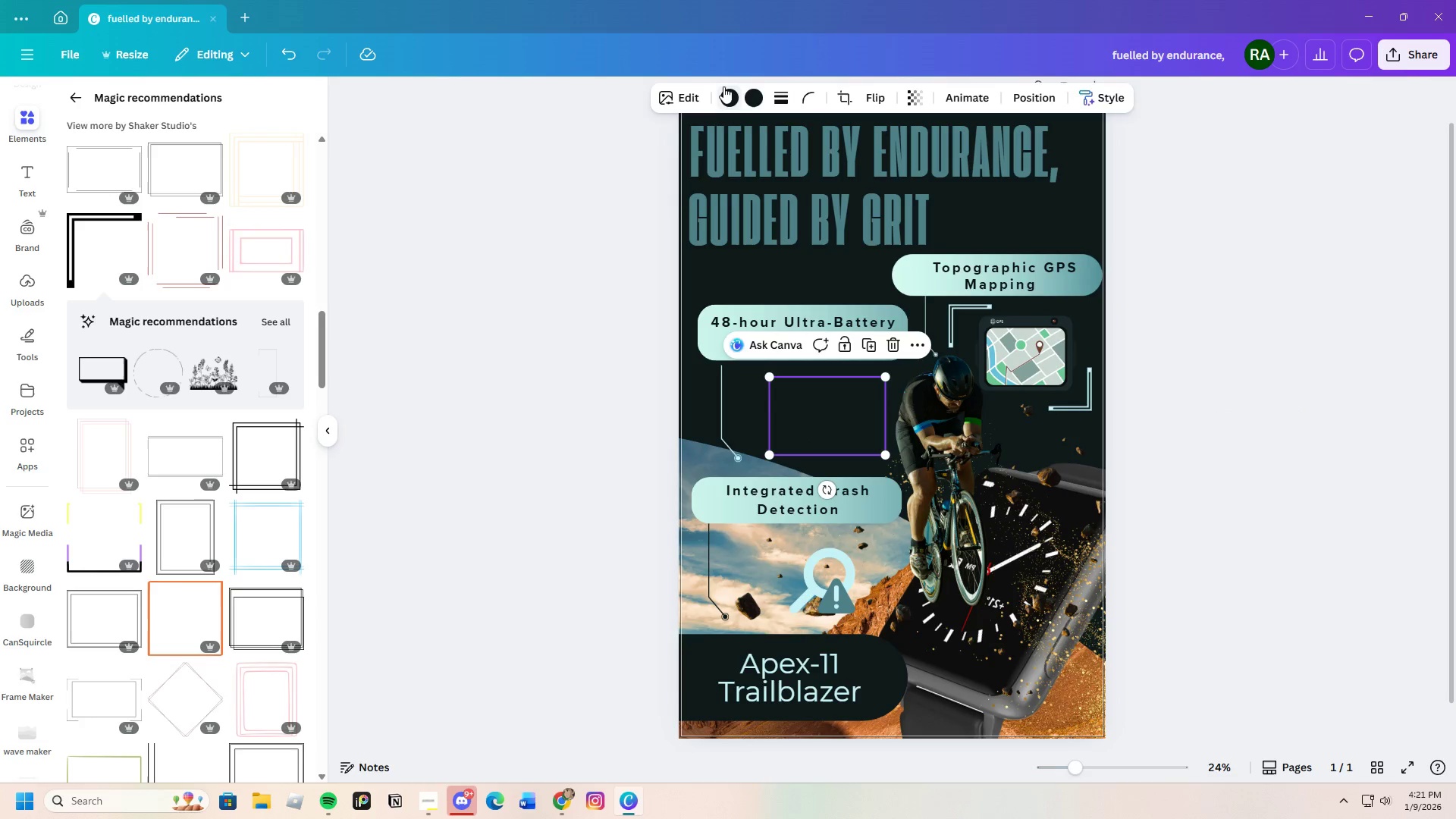 
left_click([733, 96])
 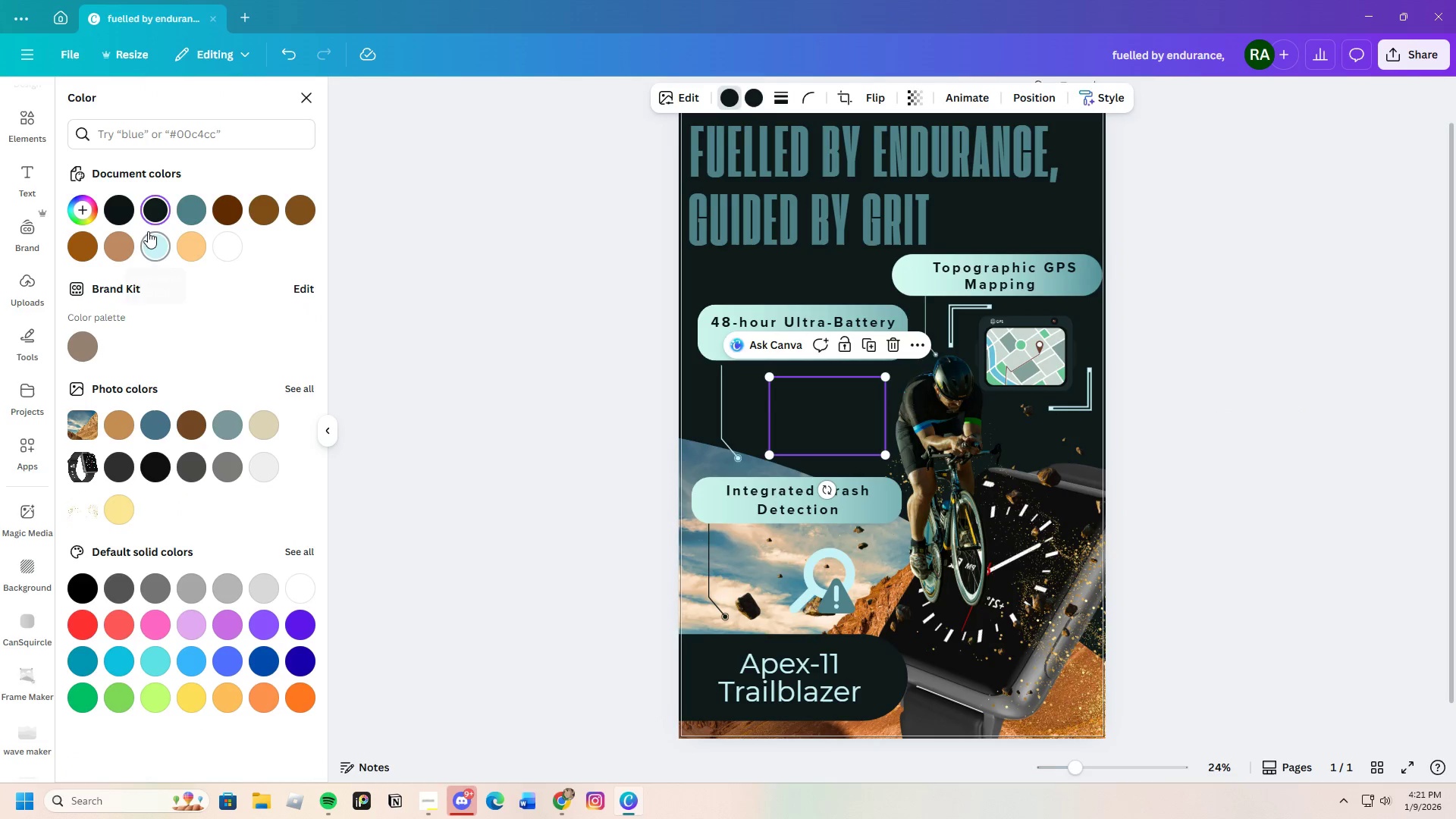 
left_click([152, 246])
 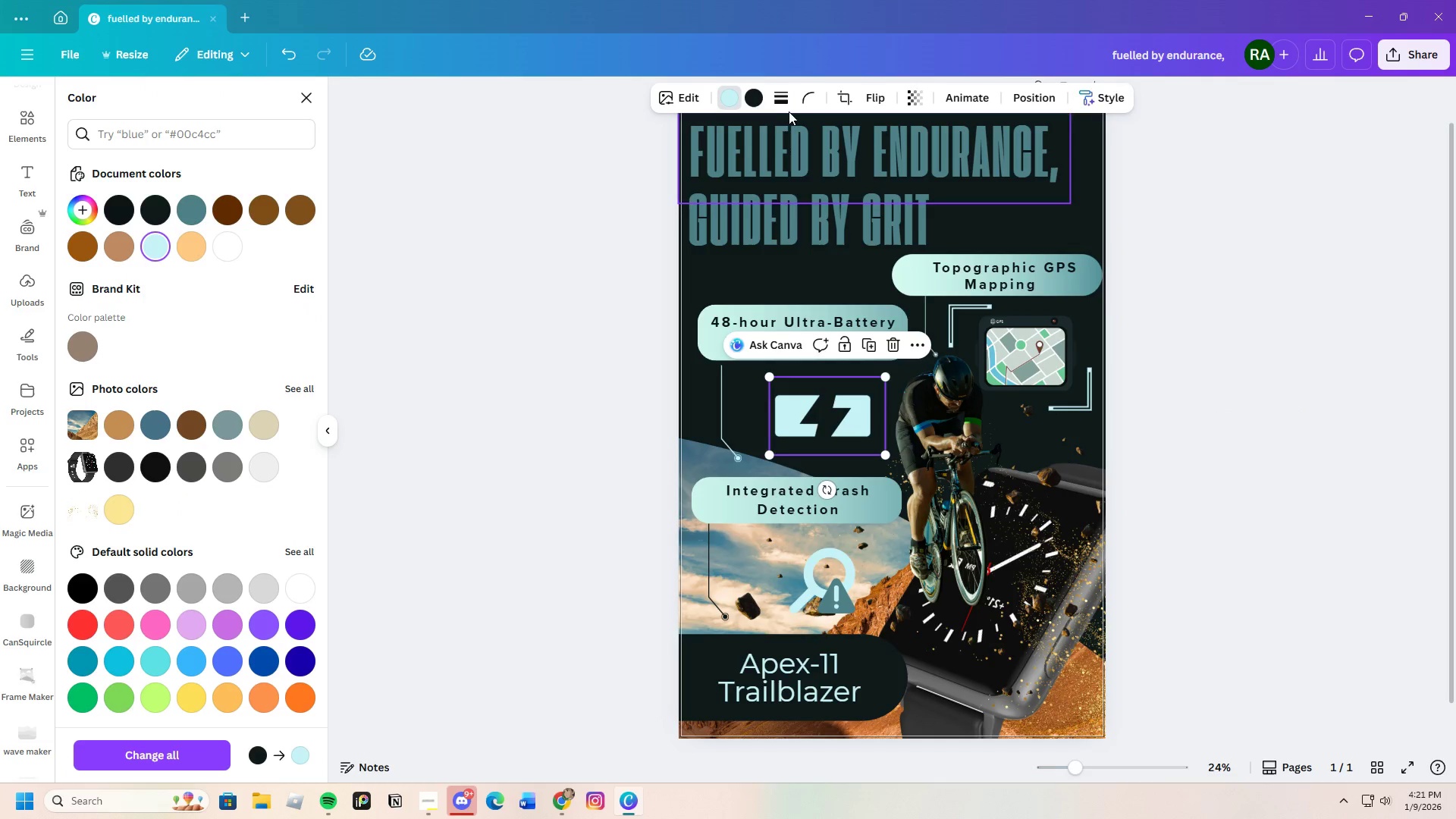 
left_click([749, 100])
 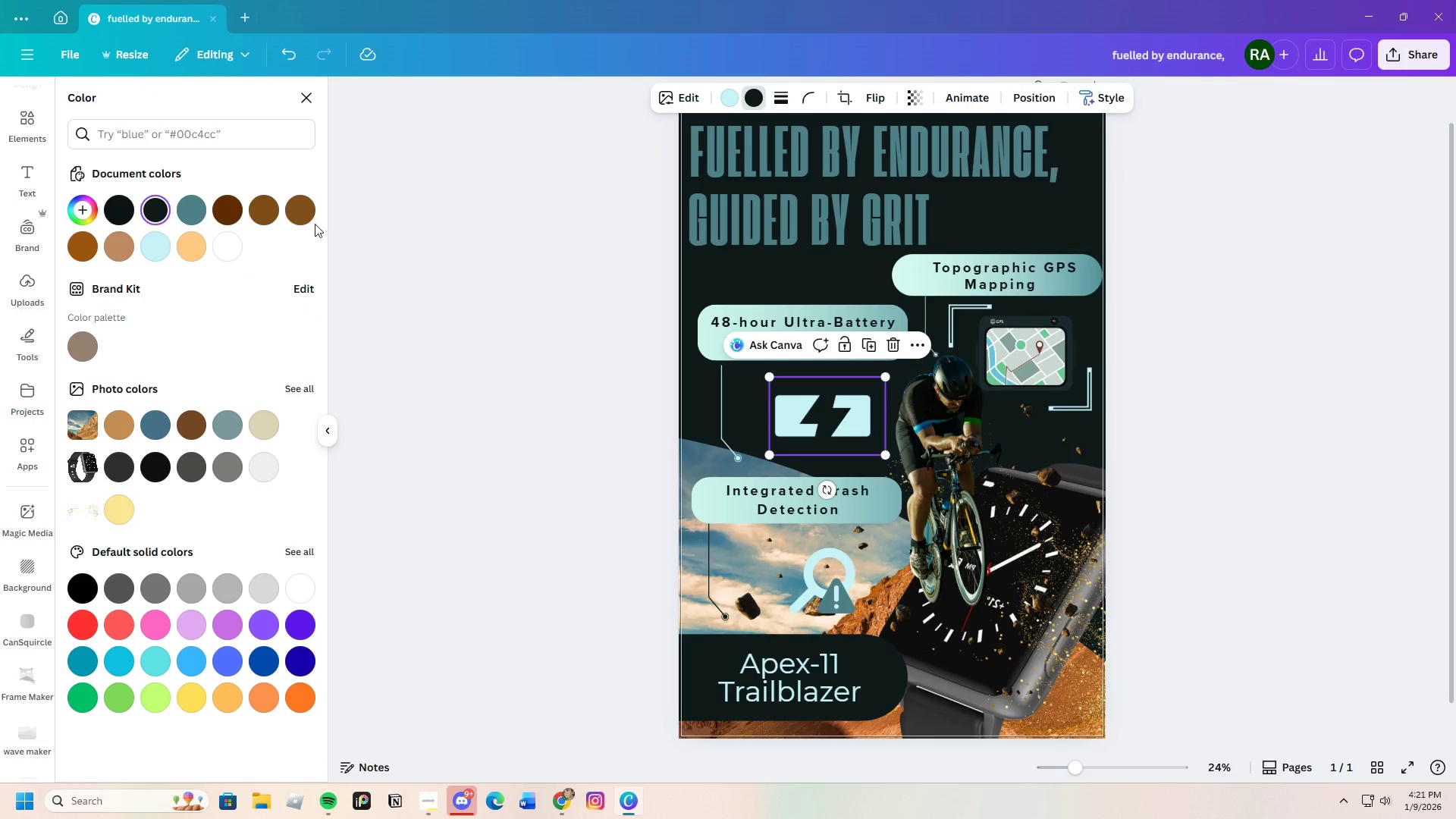 
left_click([164, 254])
 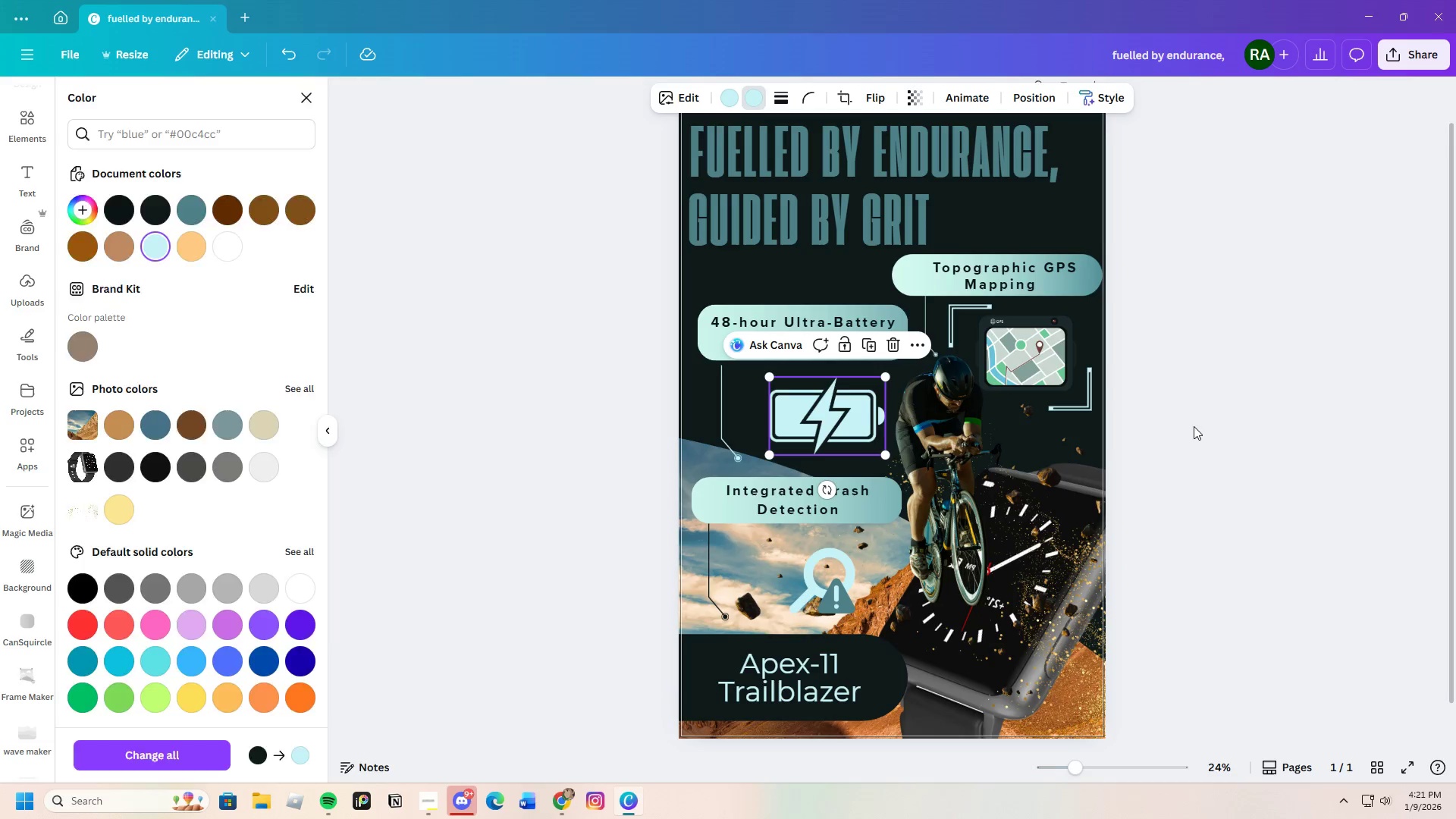 
double_click([1200, 433])
 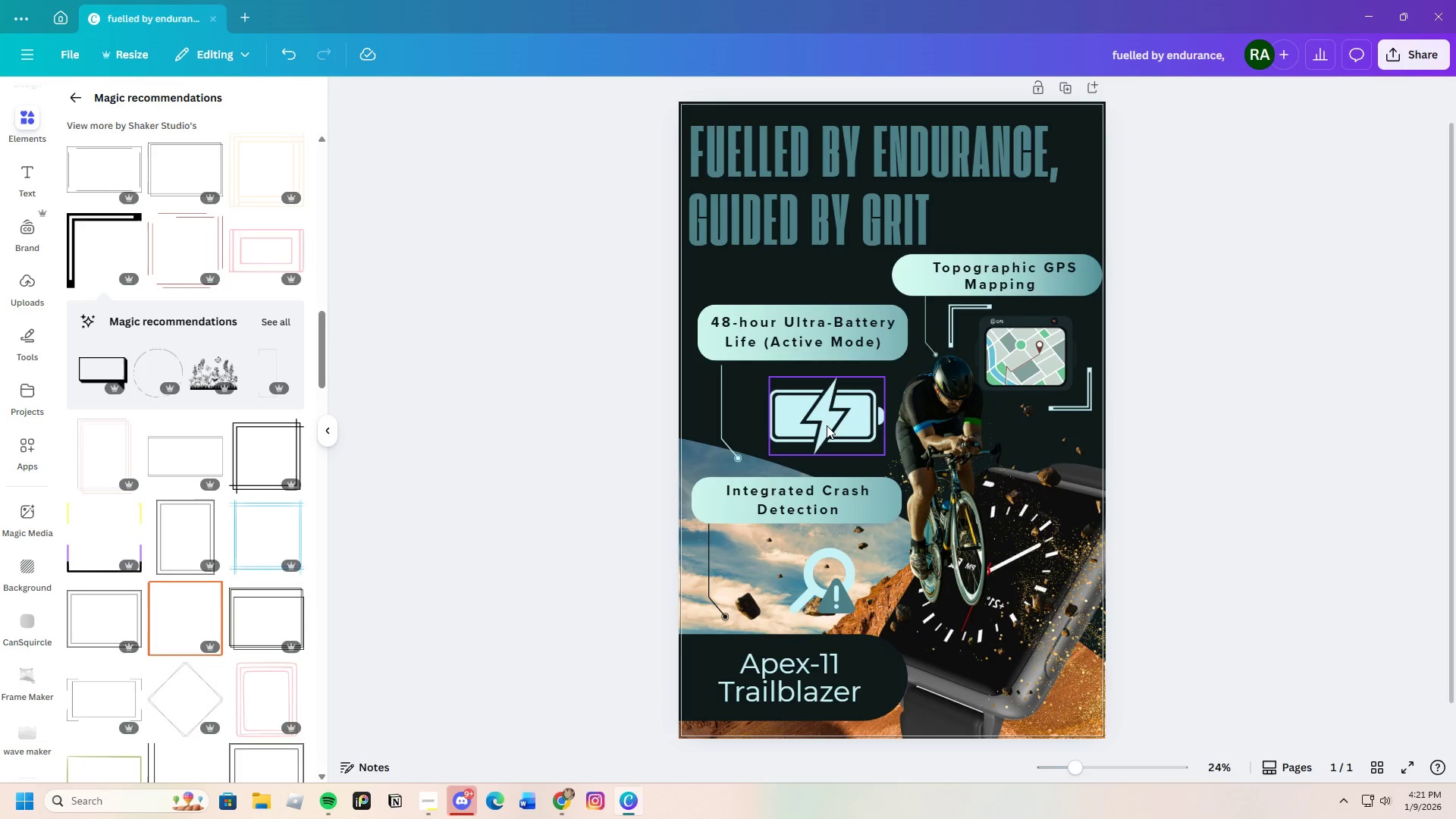 
left_click_drag(start_coordinate=[830, 422], to_coordinate=[816, 418])
 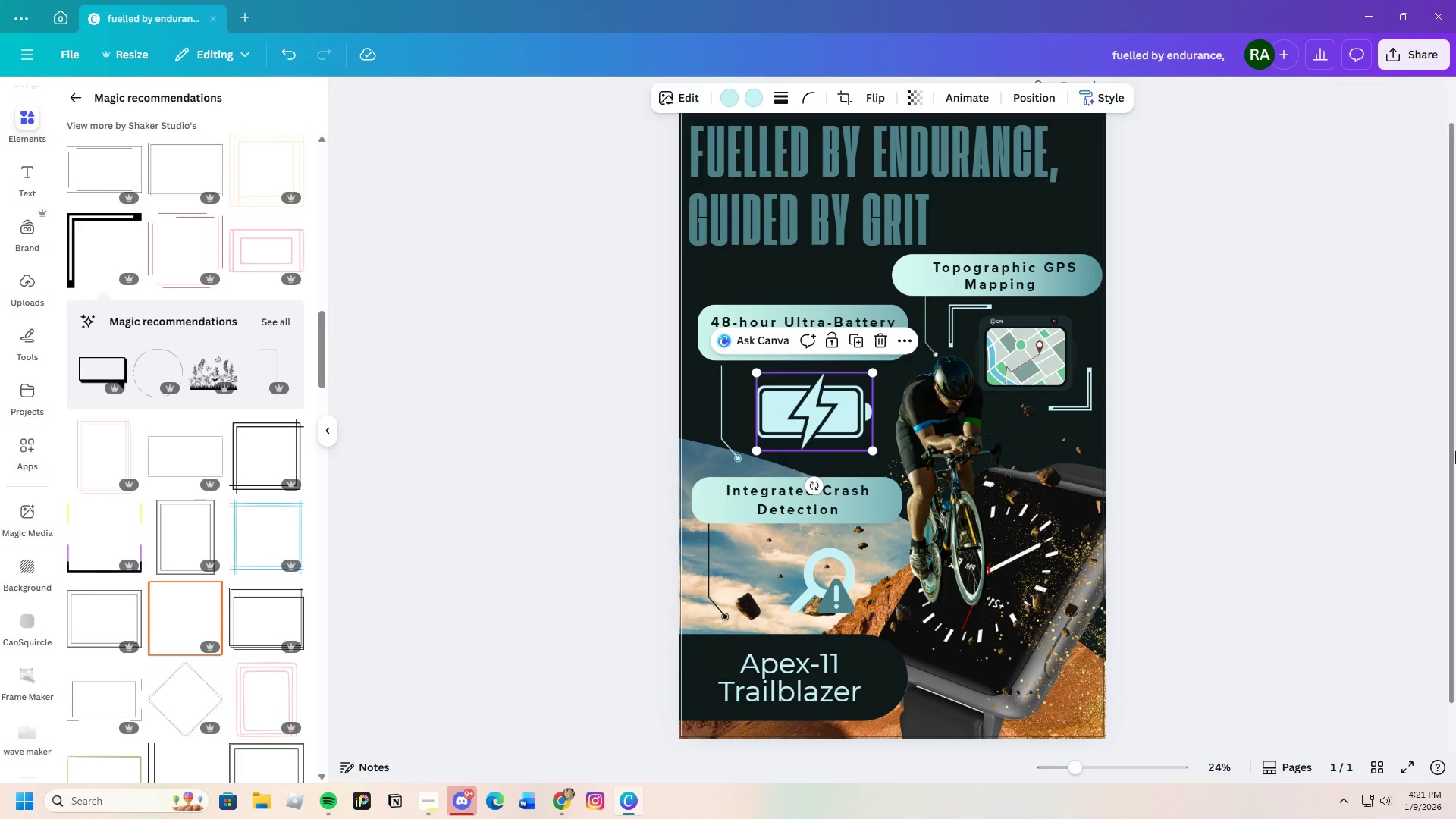 
left_click([1455, 451])
 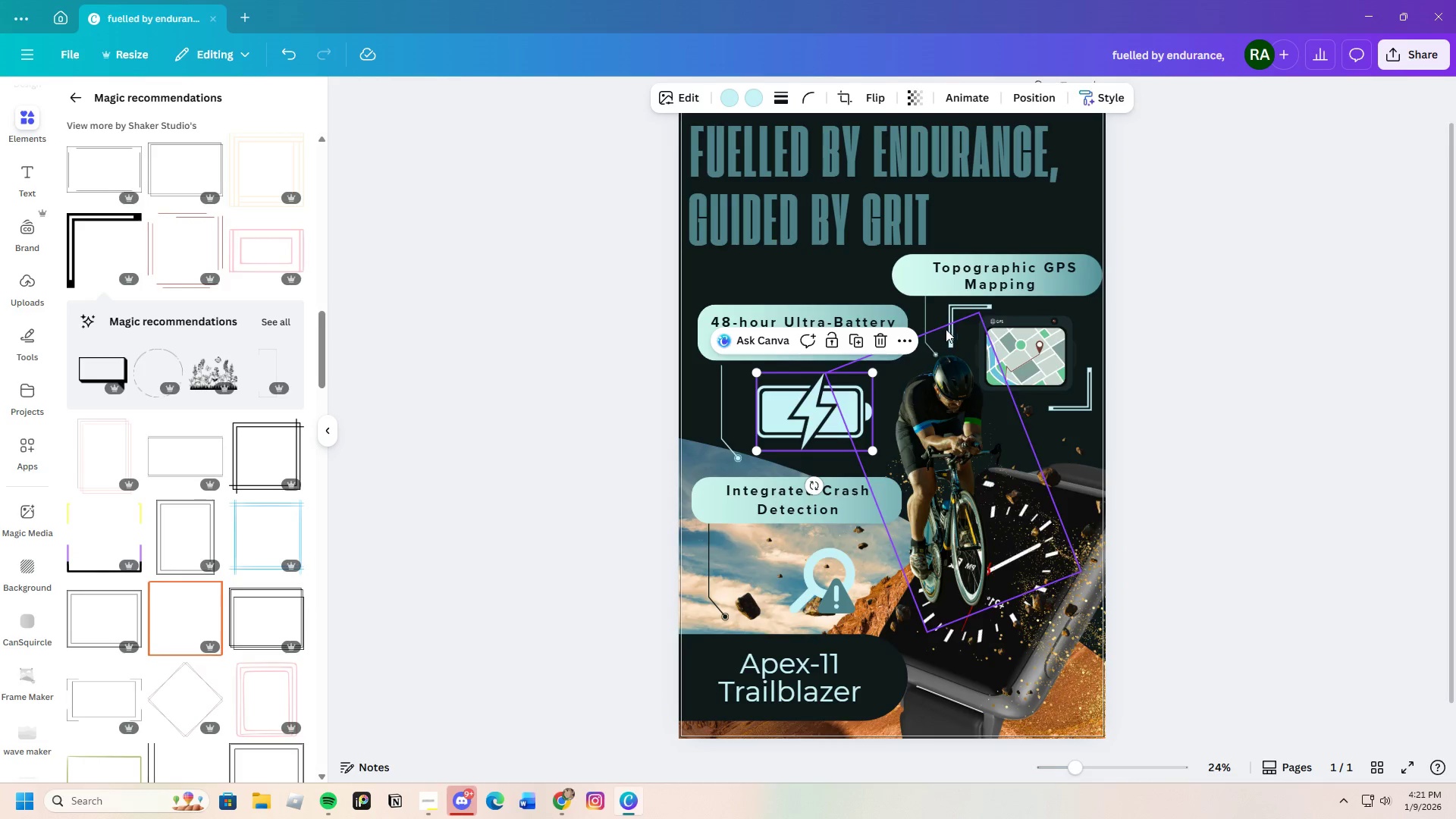 
left_click([950, 329])
 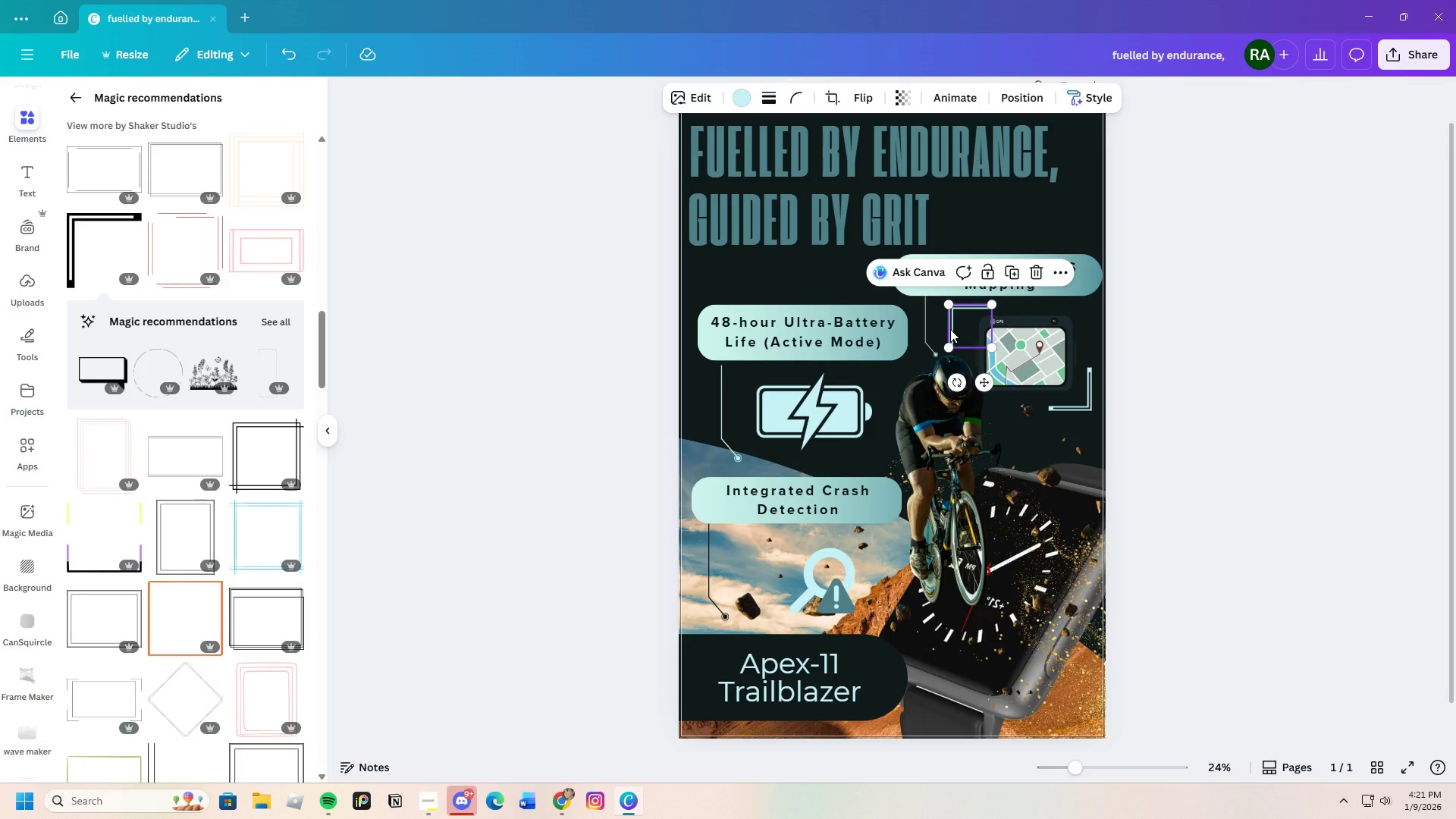 
key(Control+C)
 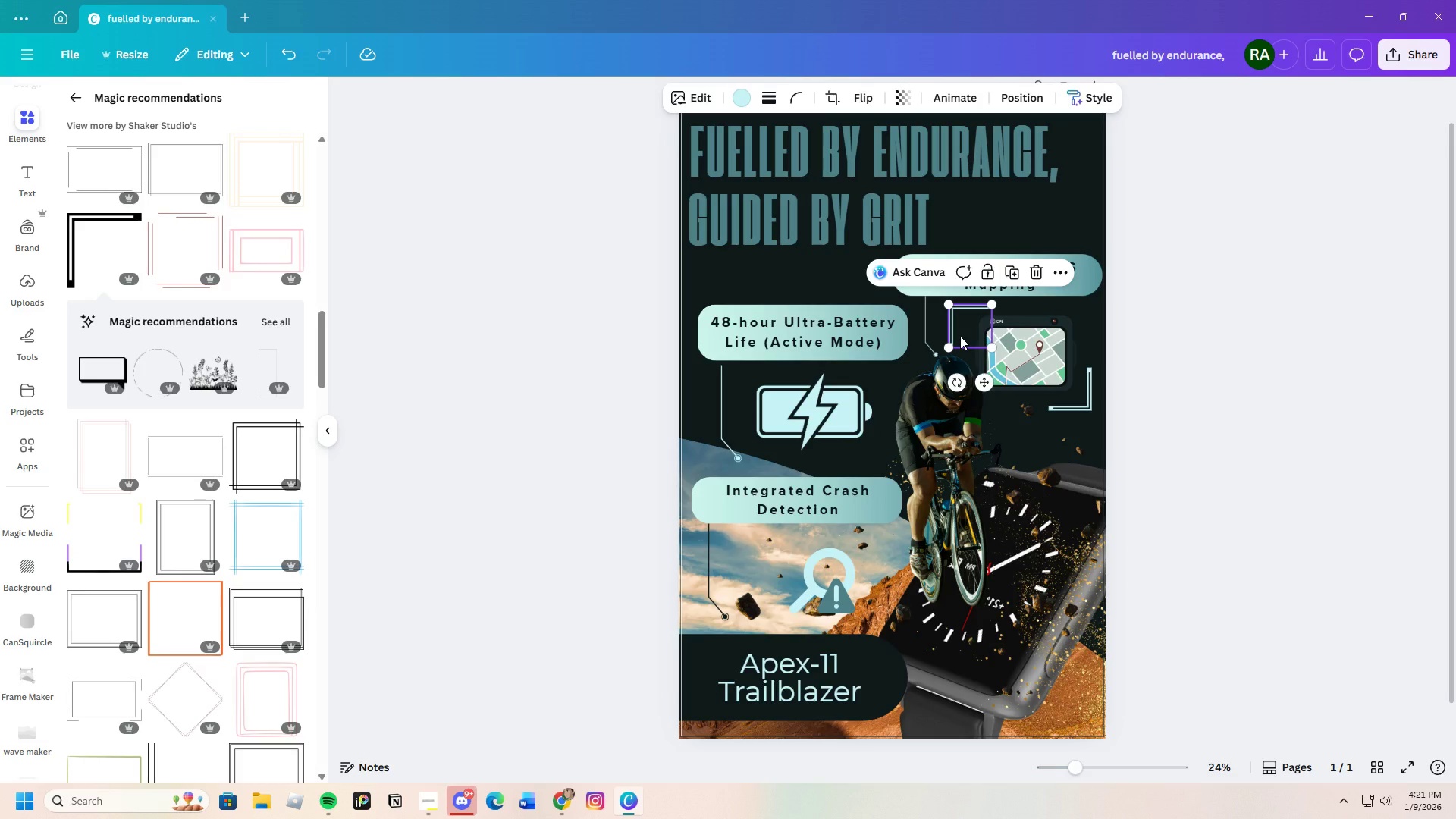 
key(Control+V)
 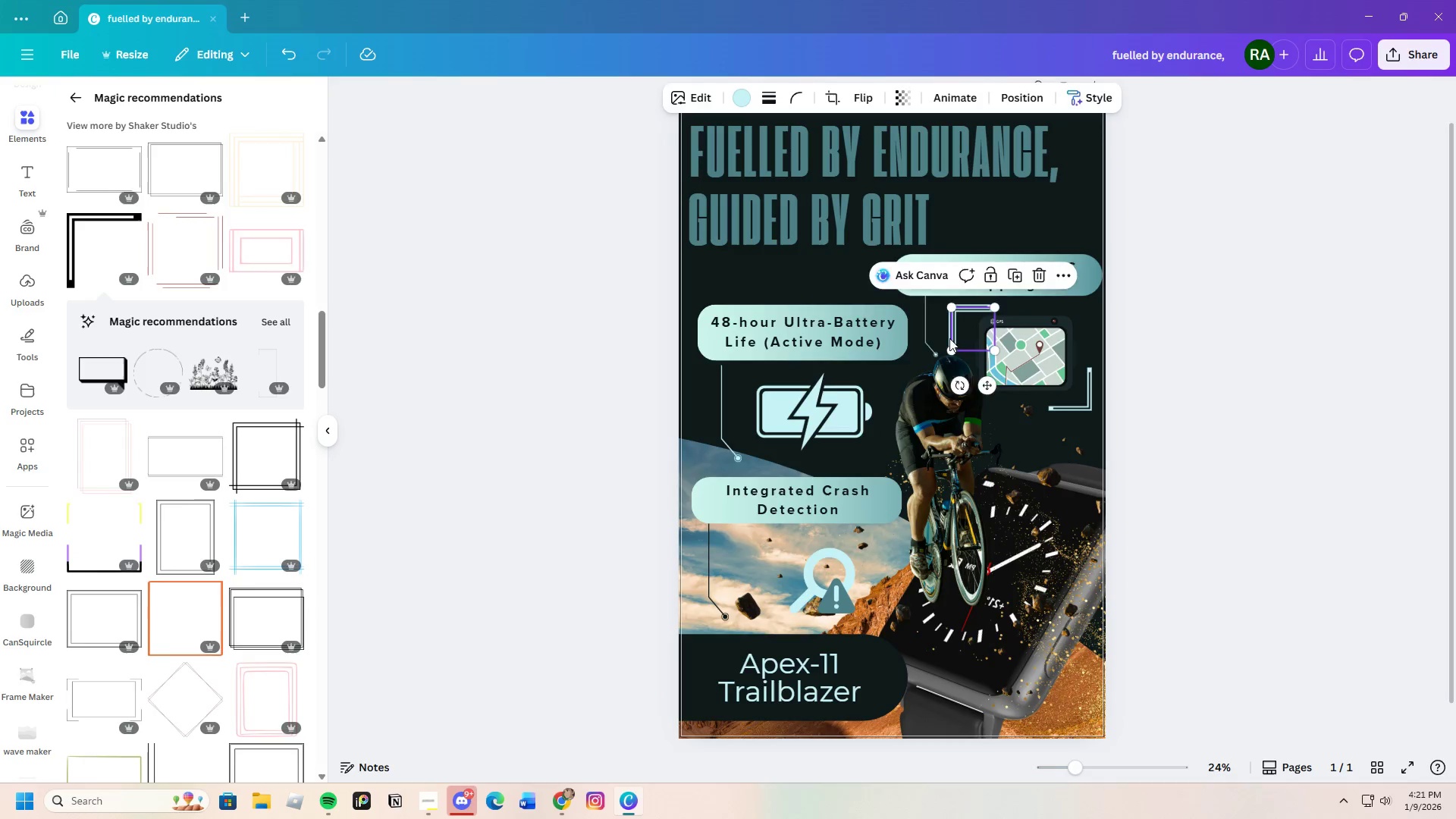 
left_click_drag(start_coordinate=[960, 336], to_coordinate=[748, 400])
 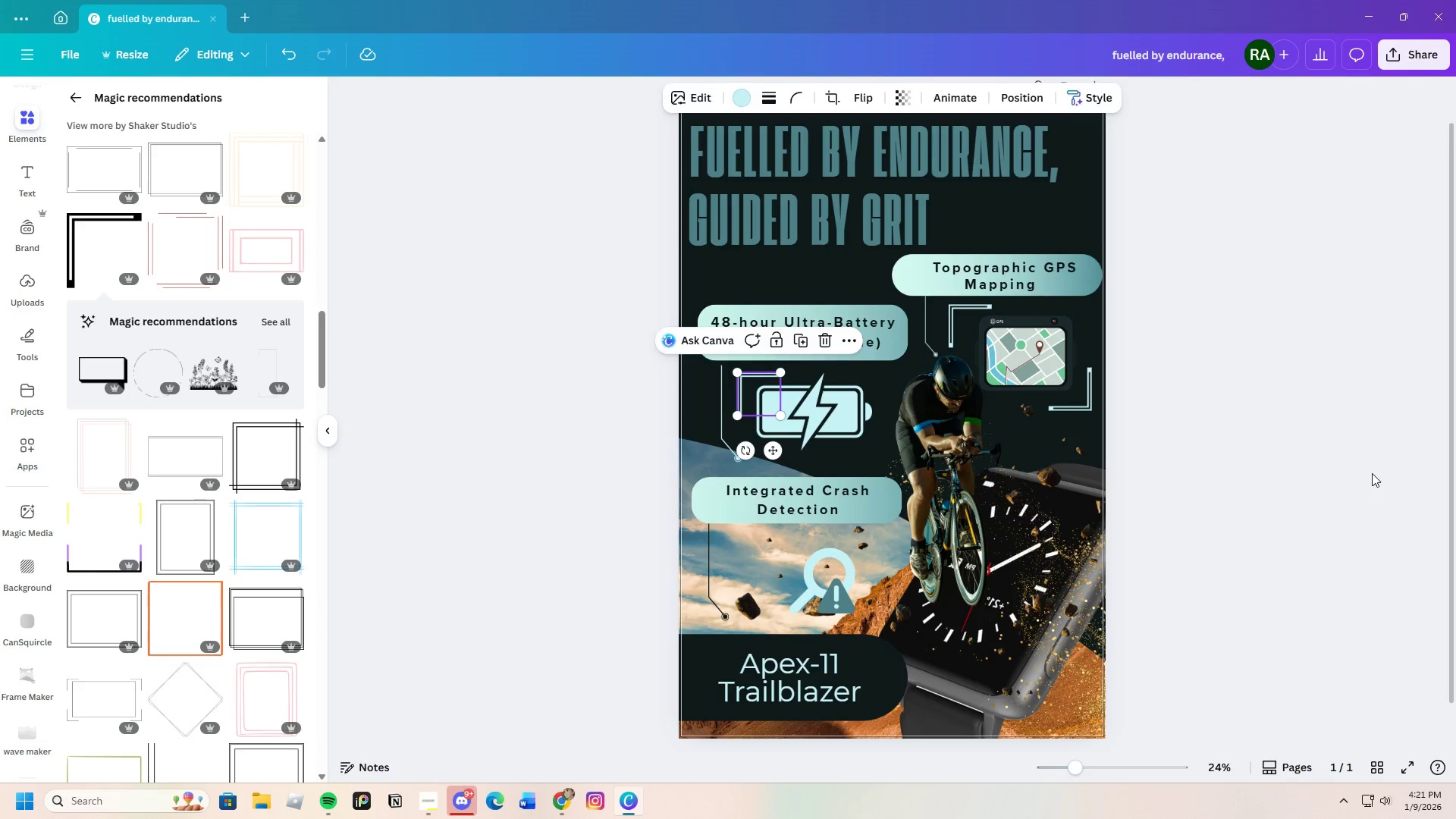 
left_click([1372, 473])
 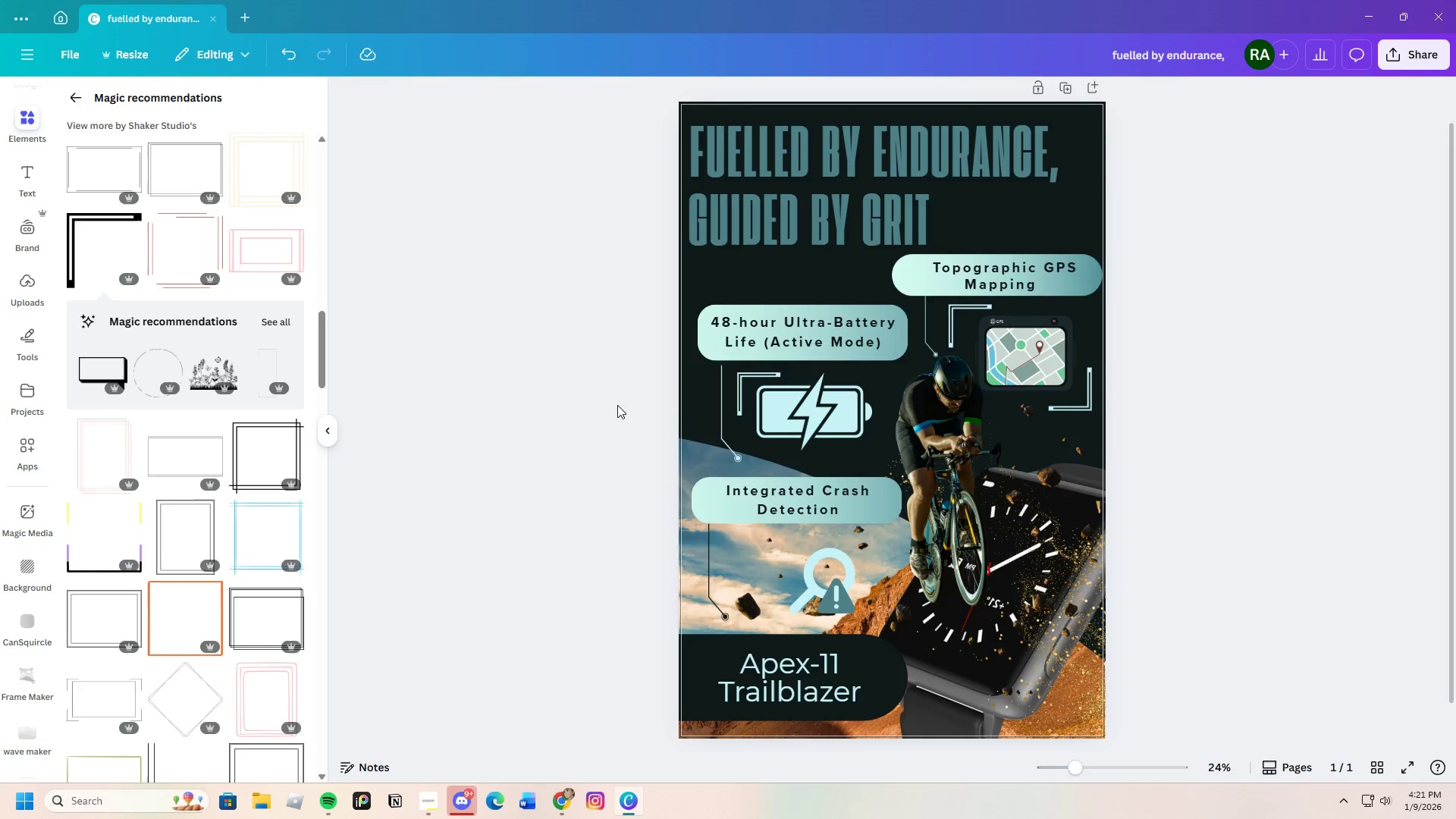 
left_click([738, 393])
 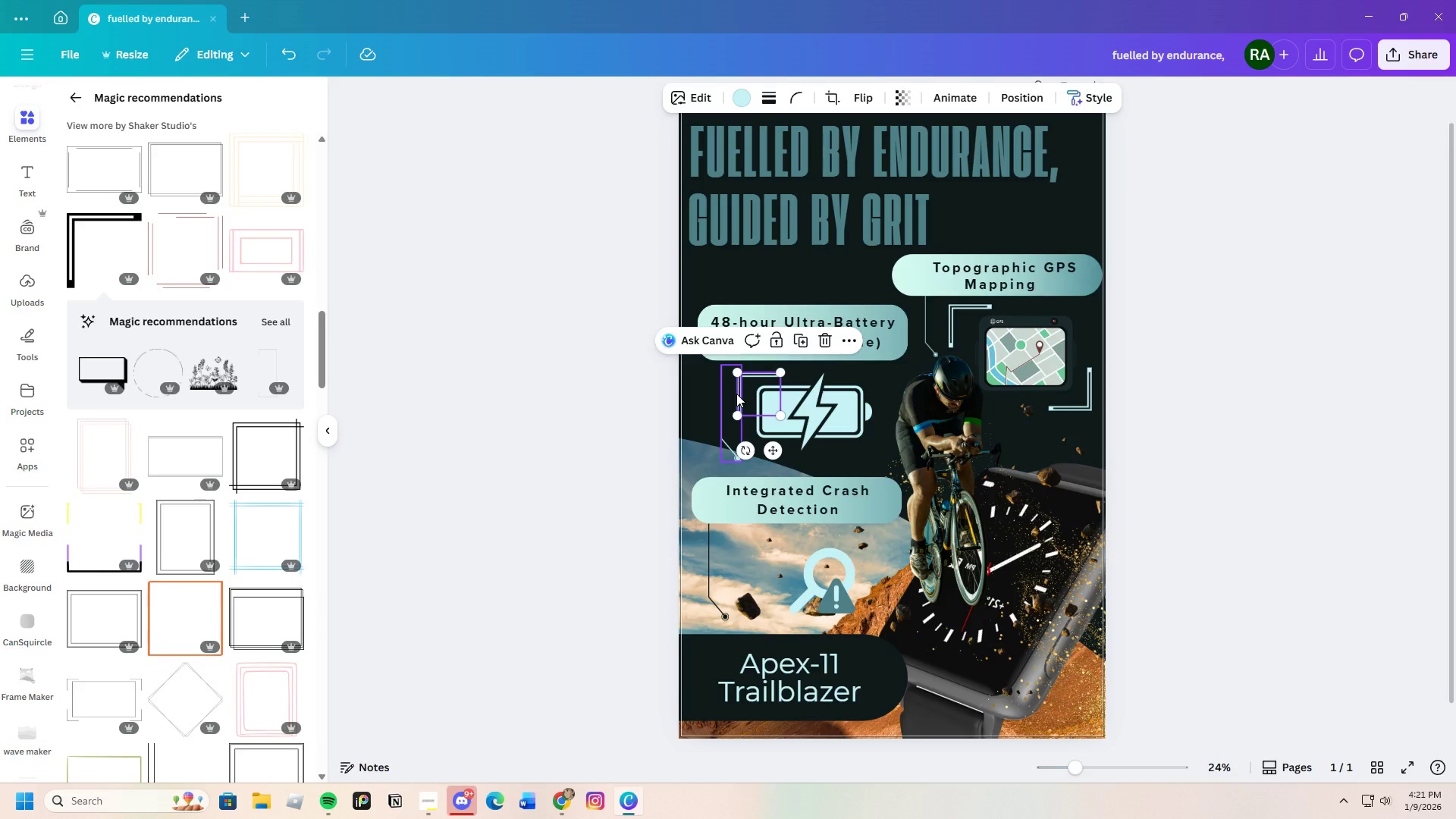 
key(Control+C)
 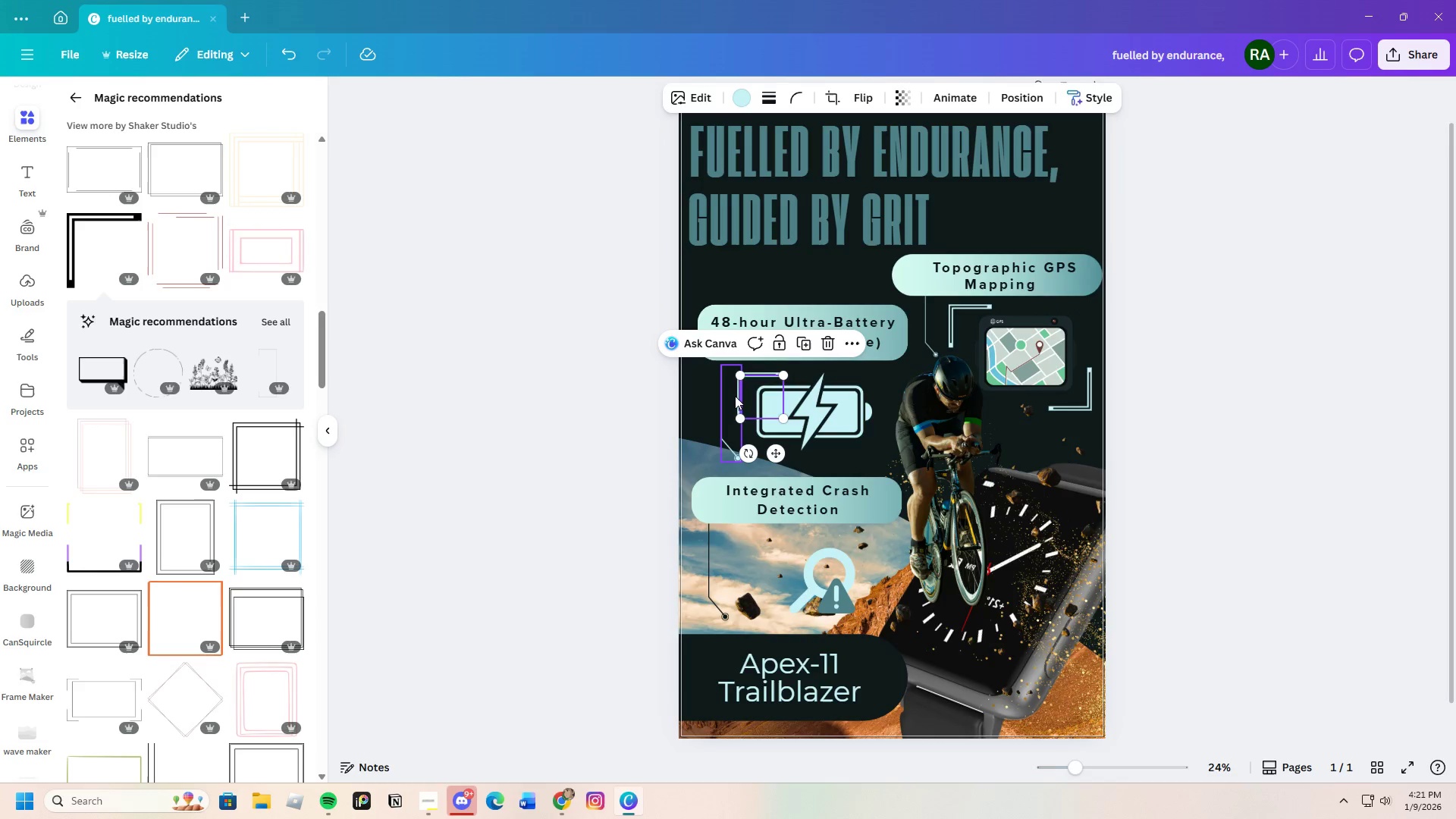 
key(Control+V)
 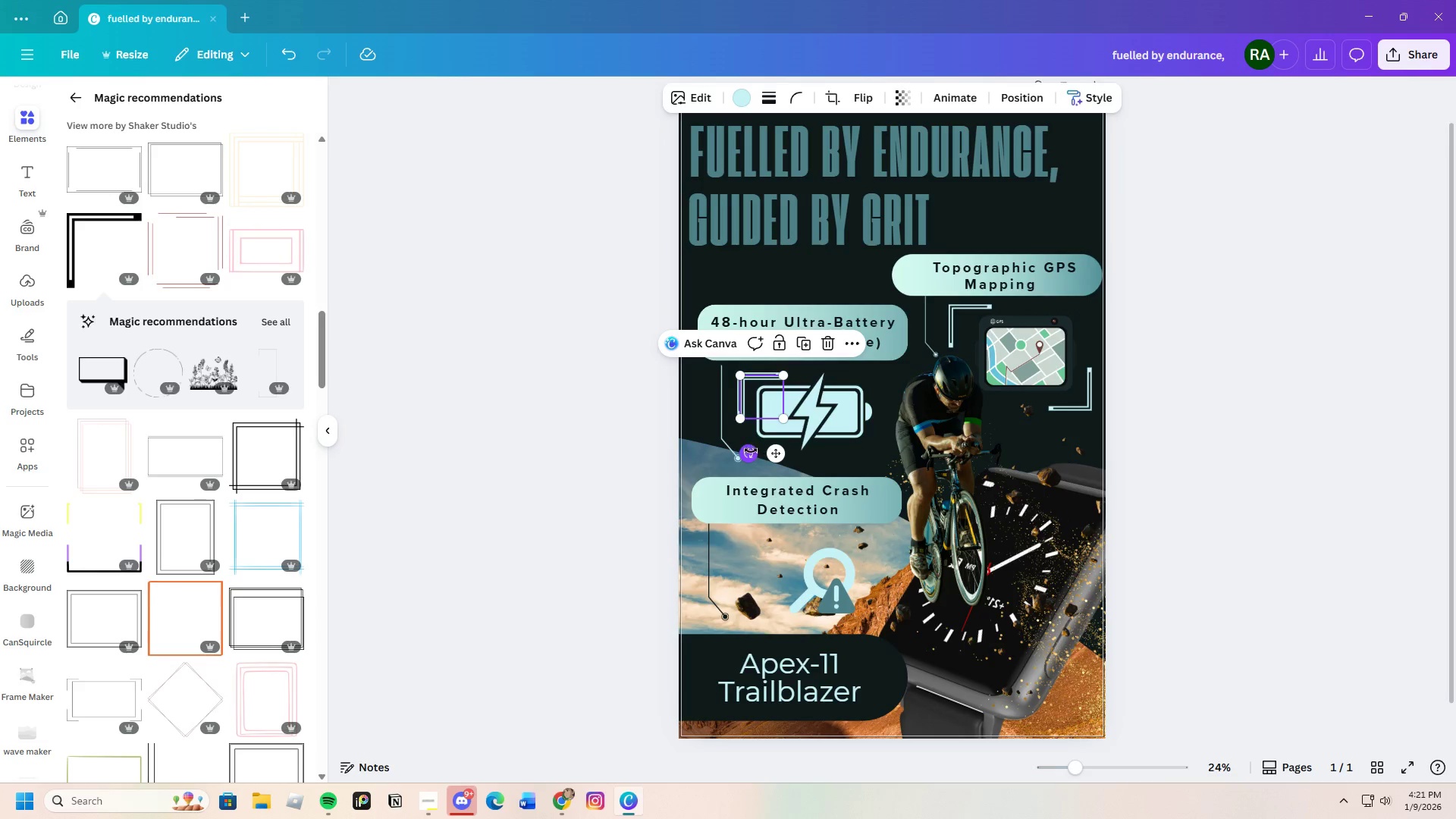 
left_click_drag(start_coordinate=[747, 453], to_coordinate=[762, 372])
 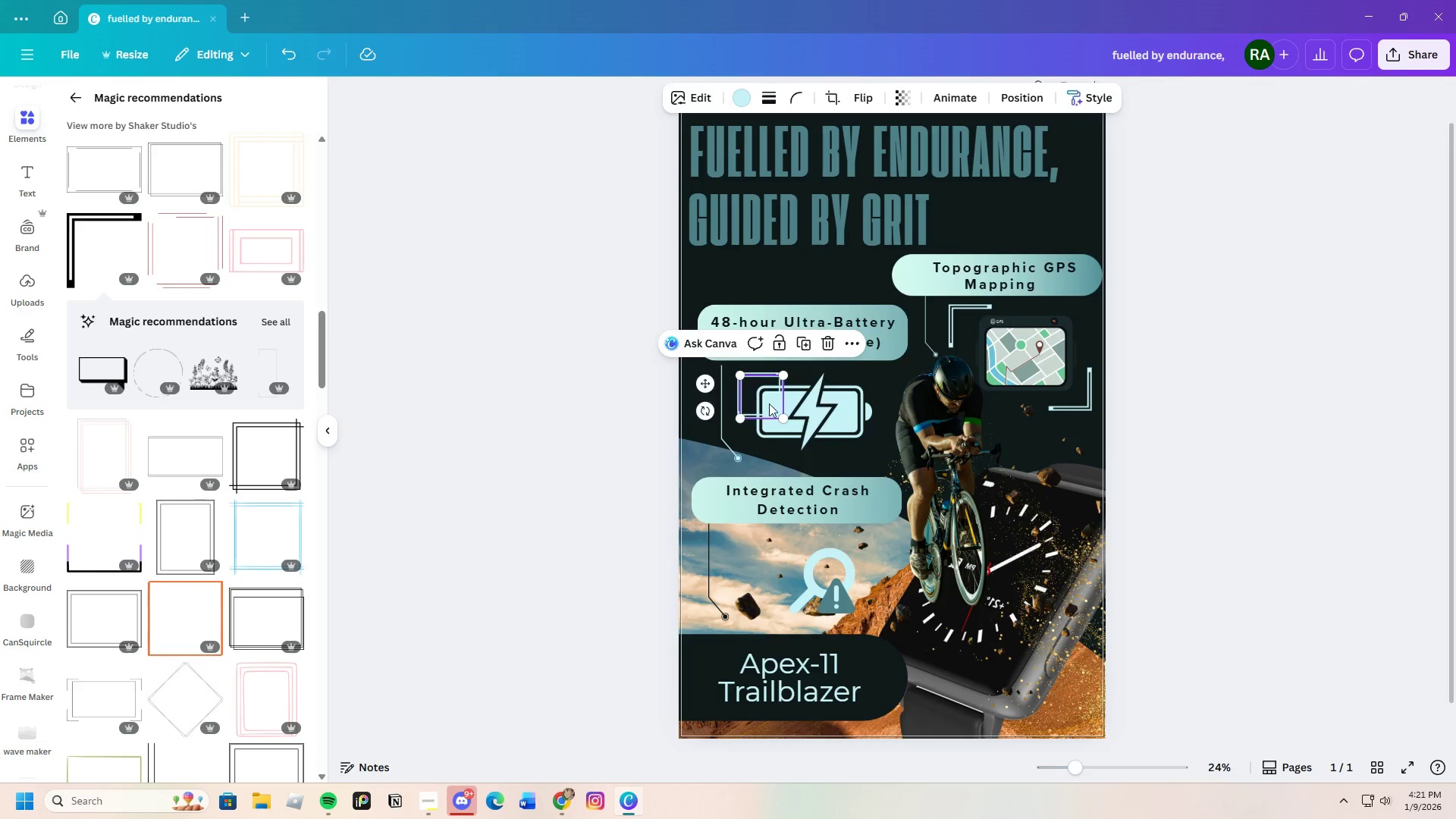 
left_click_drag(start_coordinate=[758, 397], to_coordinate=[858, 437])
 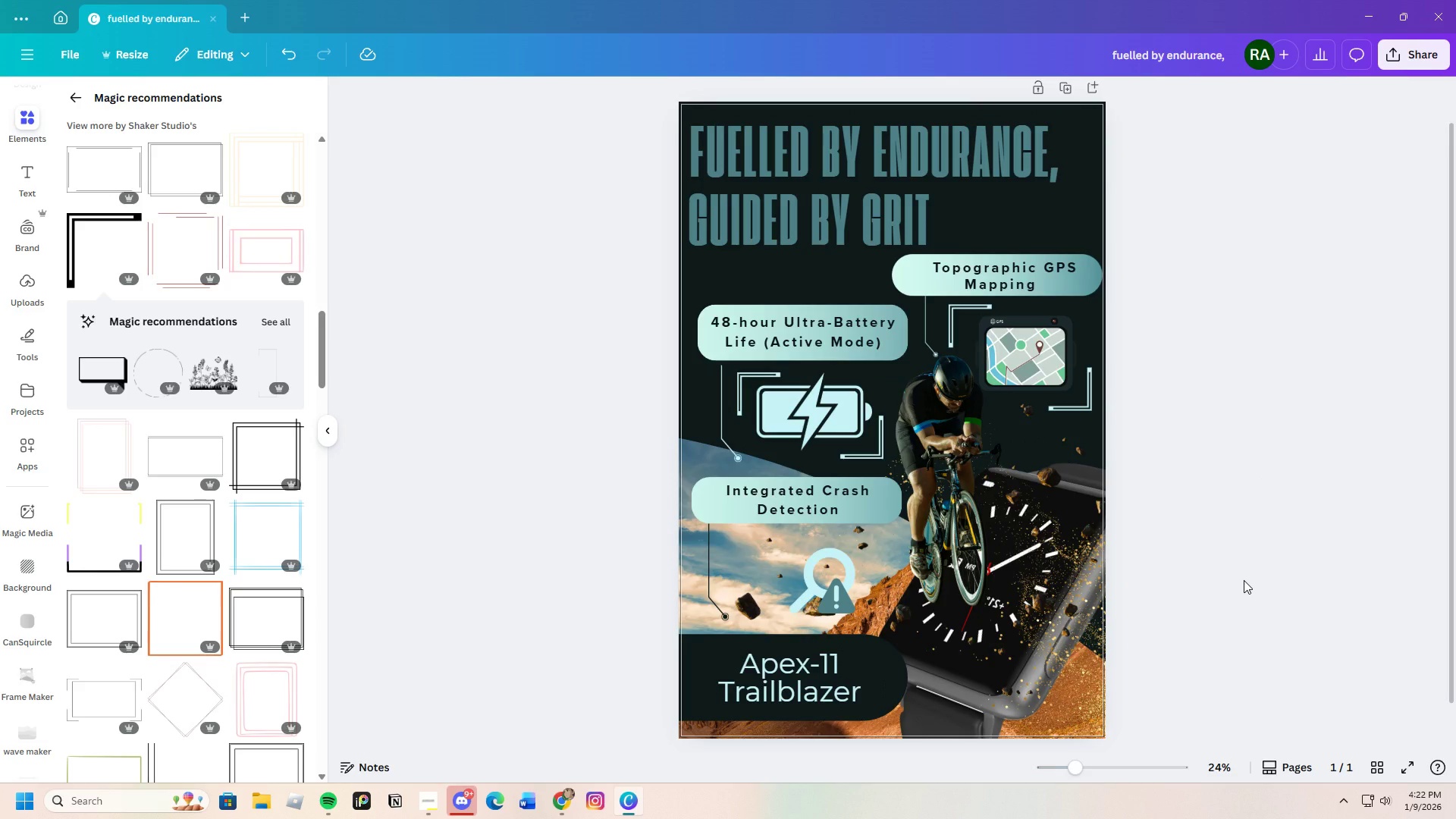 
scroll: coordinate [1244, 580], scroll_direction: up, amount: 2.0
 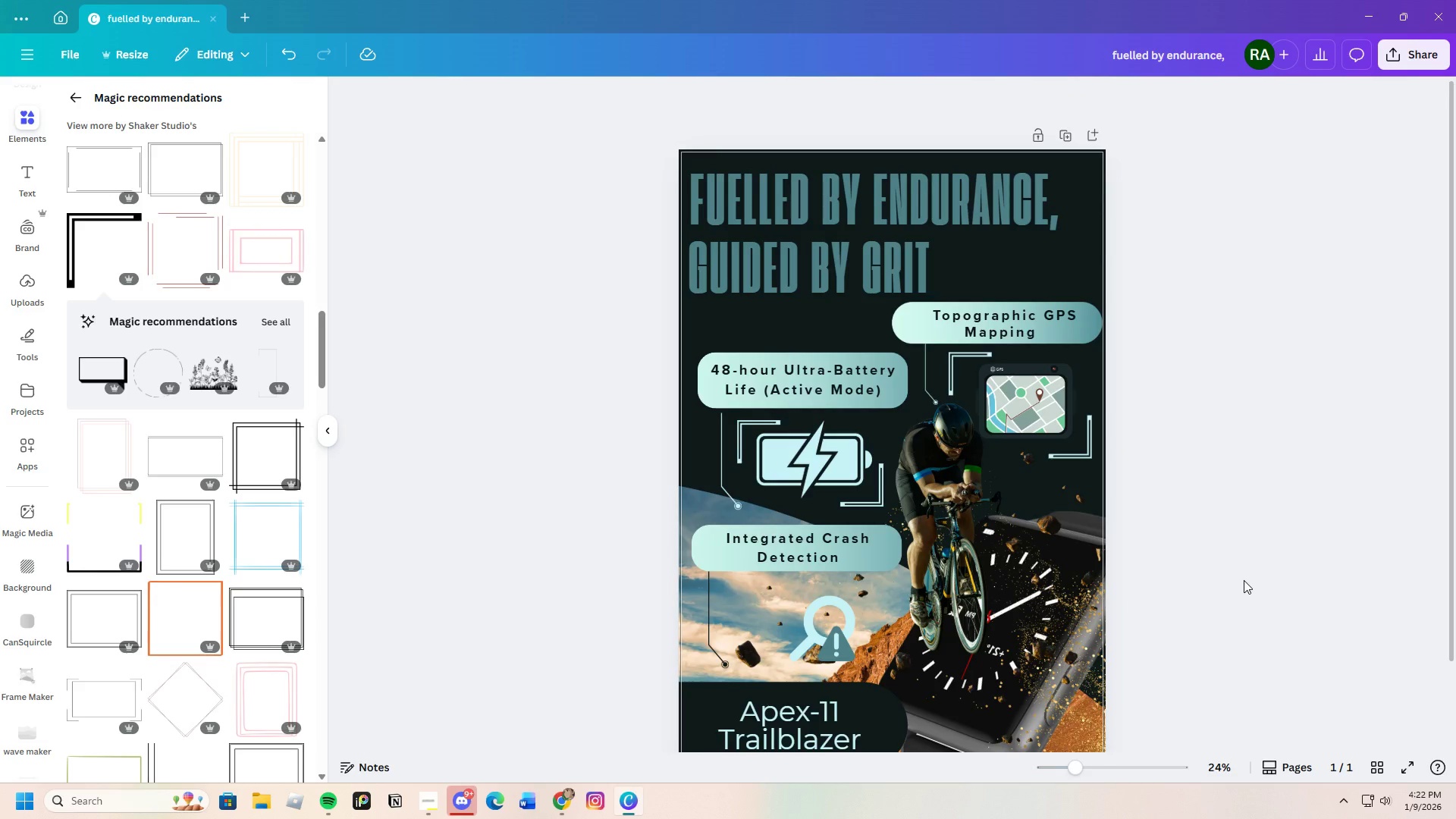 
scroll: coordinate [1244, 580], scroll_direction: down, amount: 2.0
 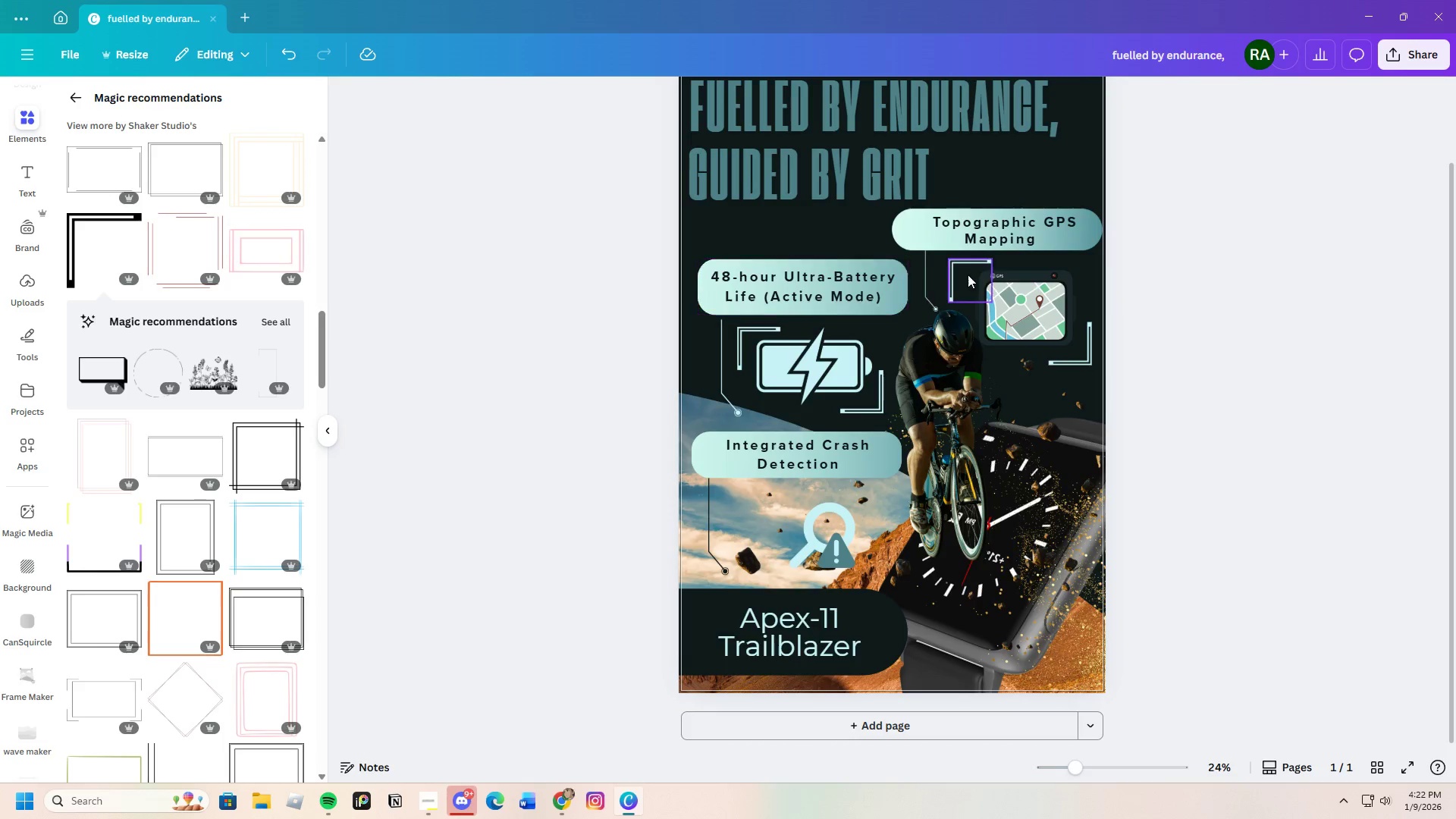 
left_click([956, 271])
 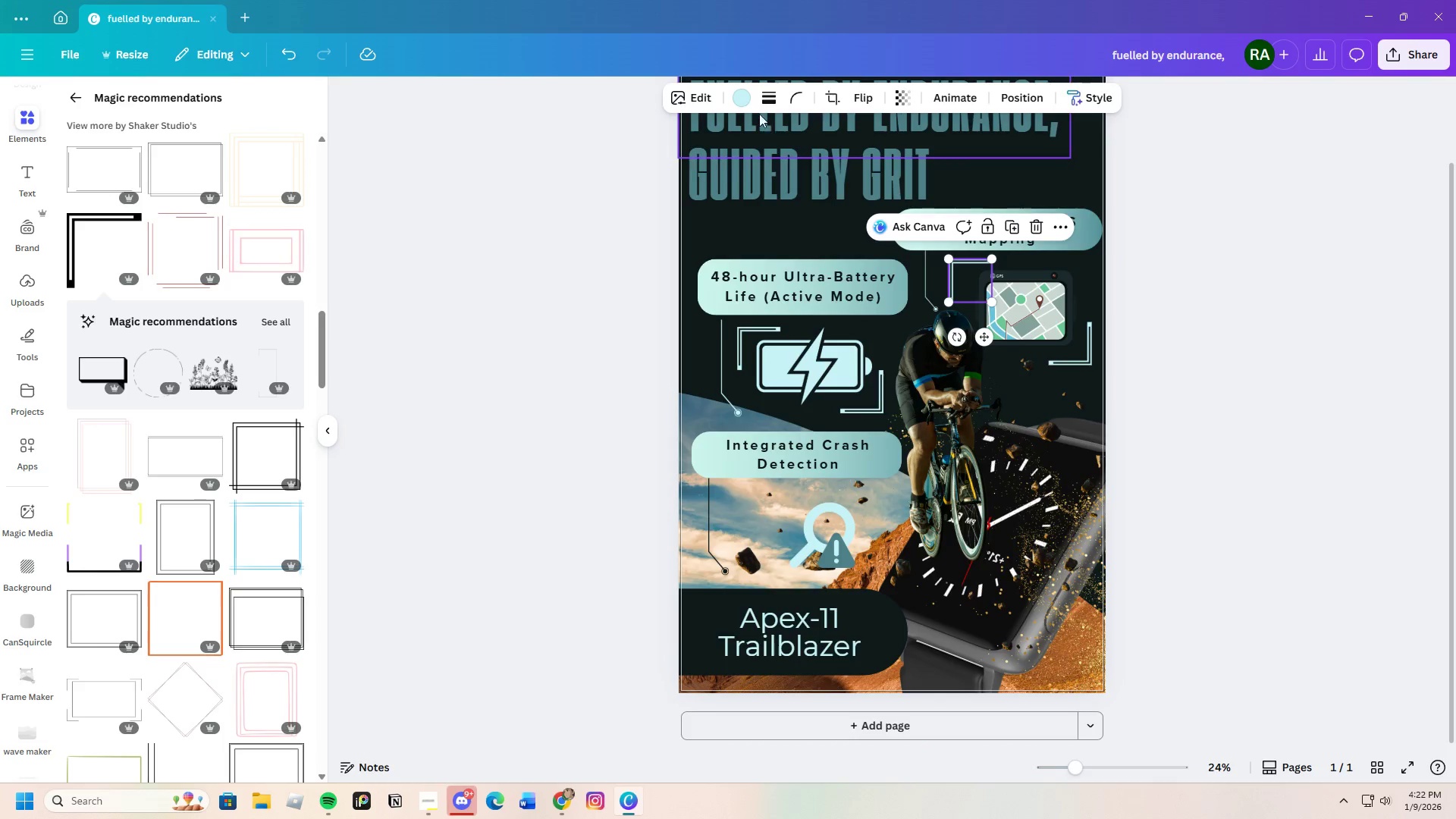 
left_click([745, 102])
 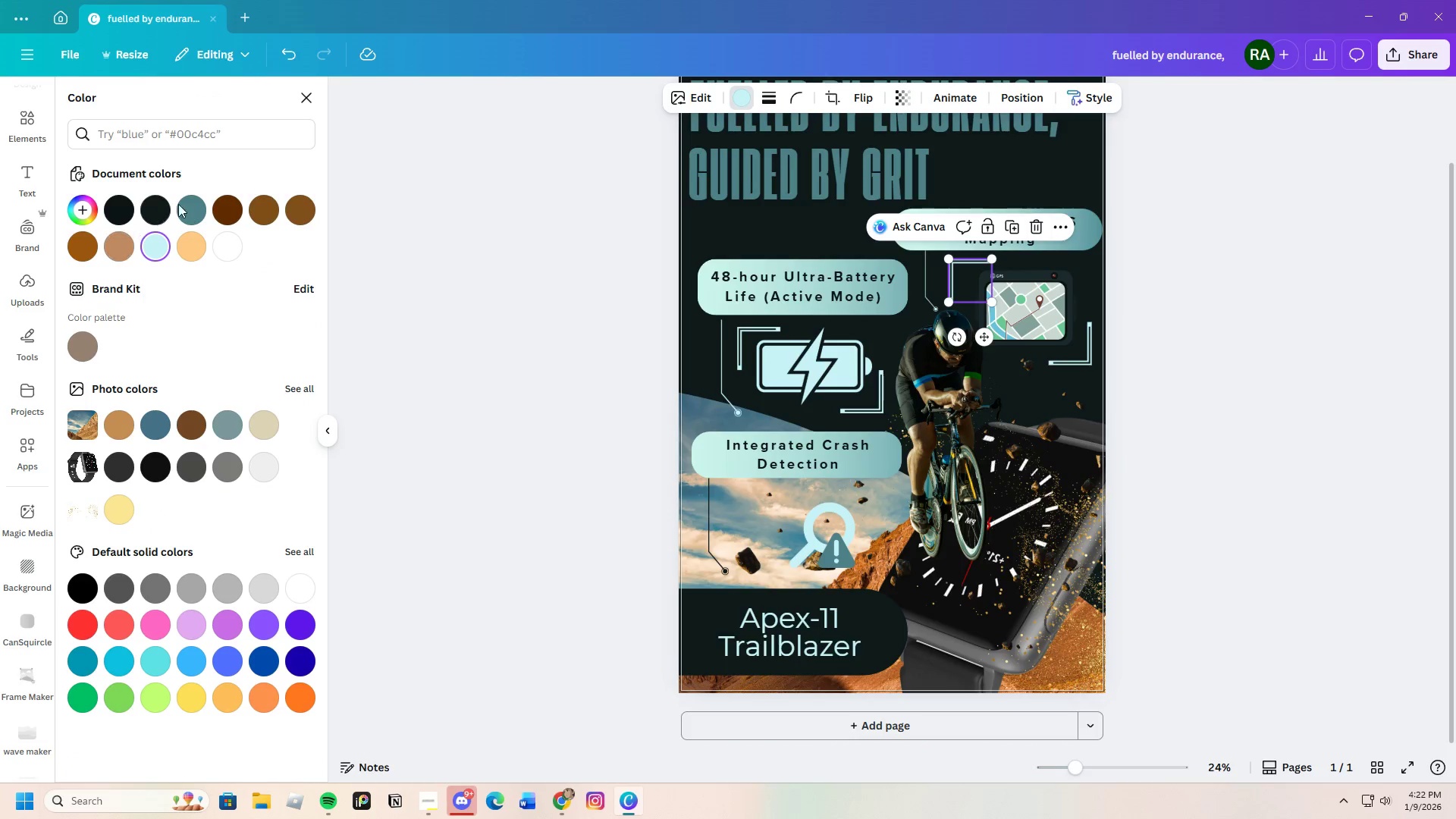 
left_click([193, 201])
 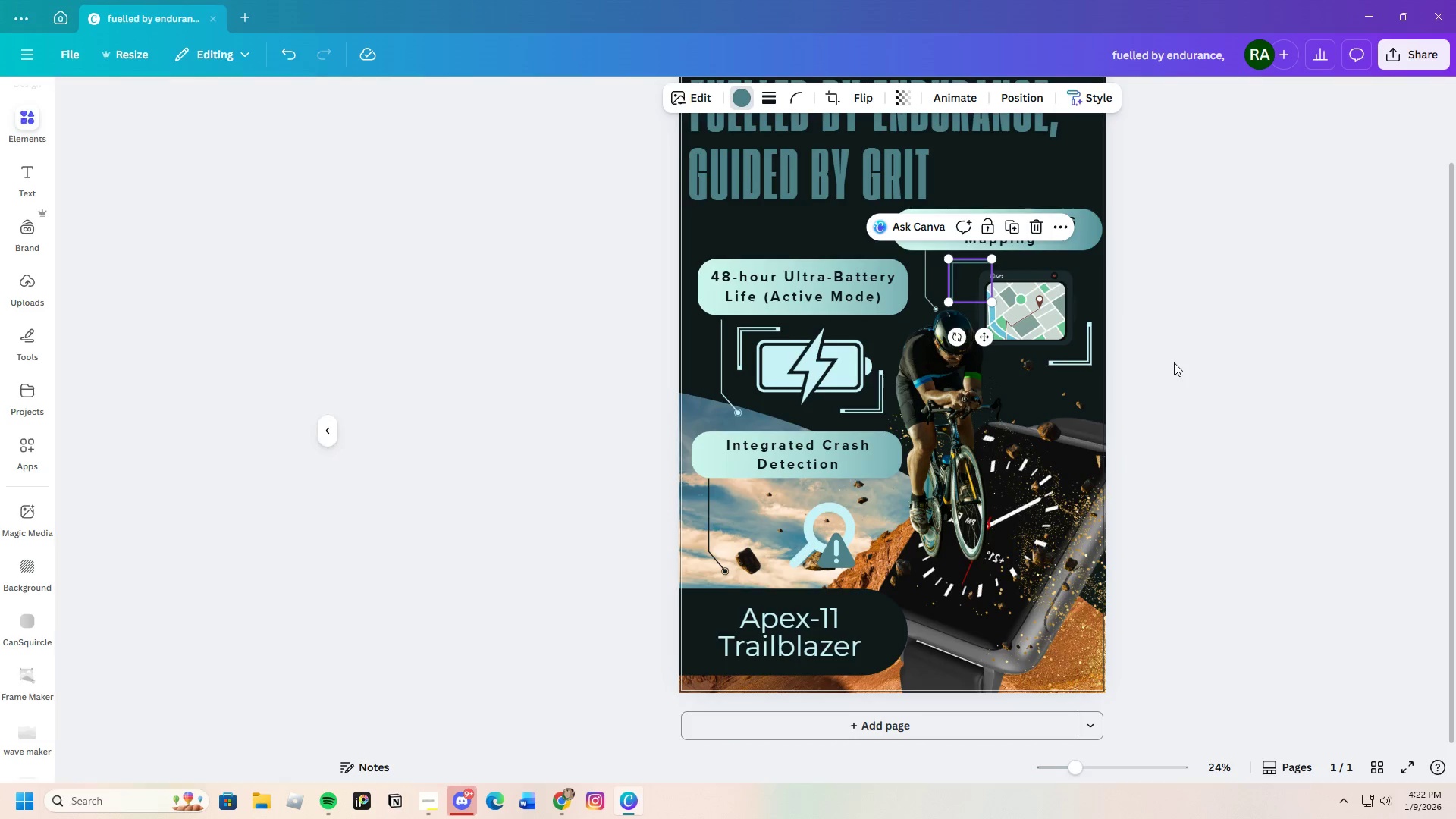 
double_click([1174, 362])
 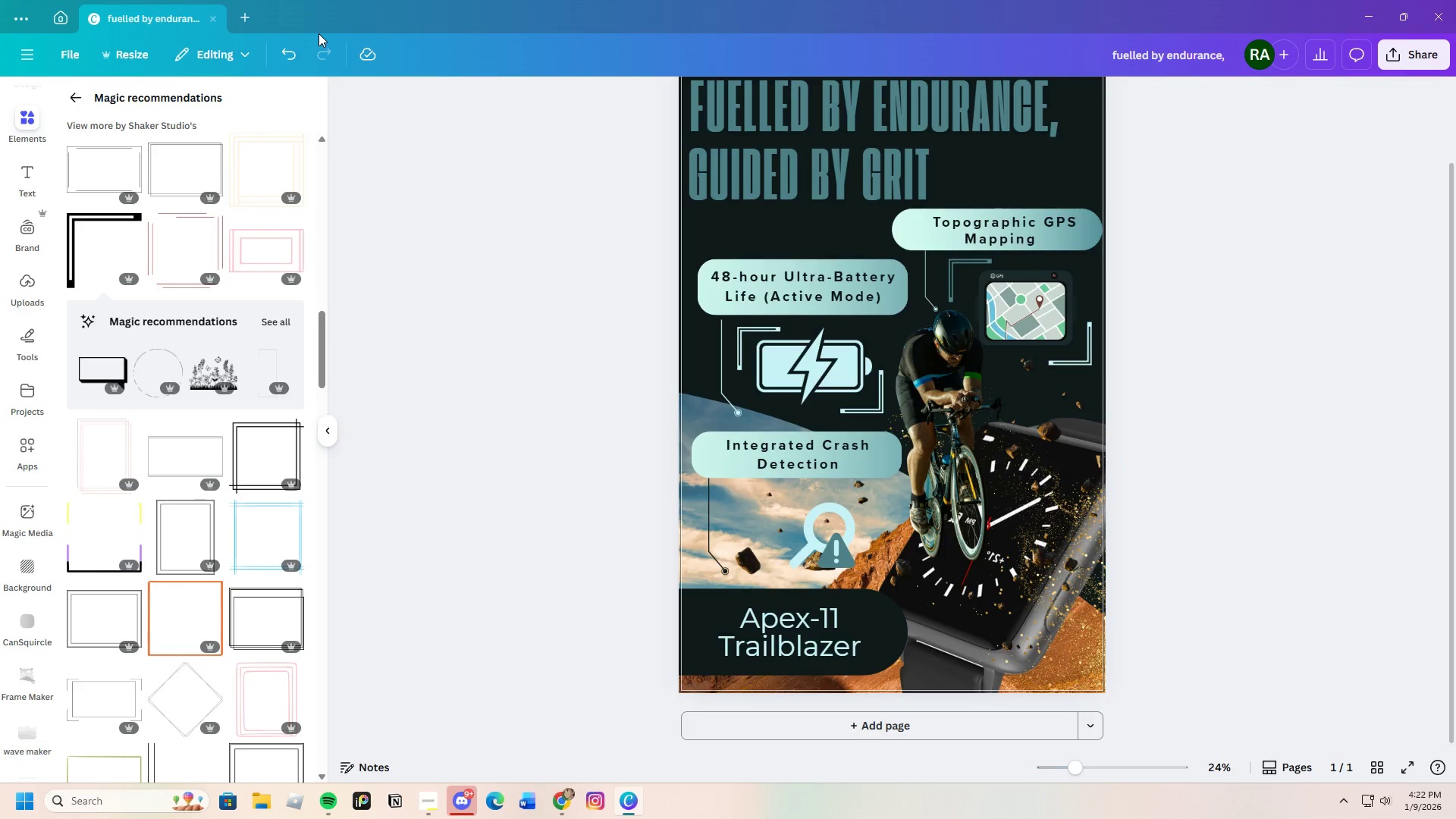 
wait(5.34)
 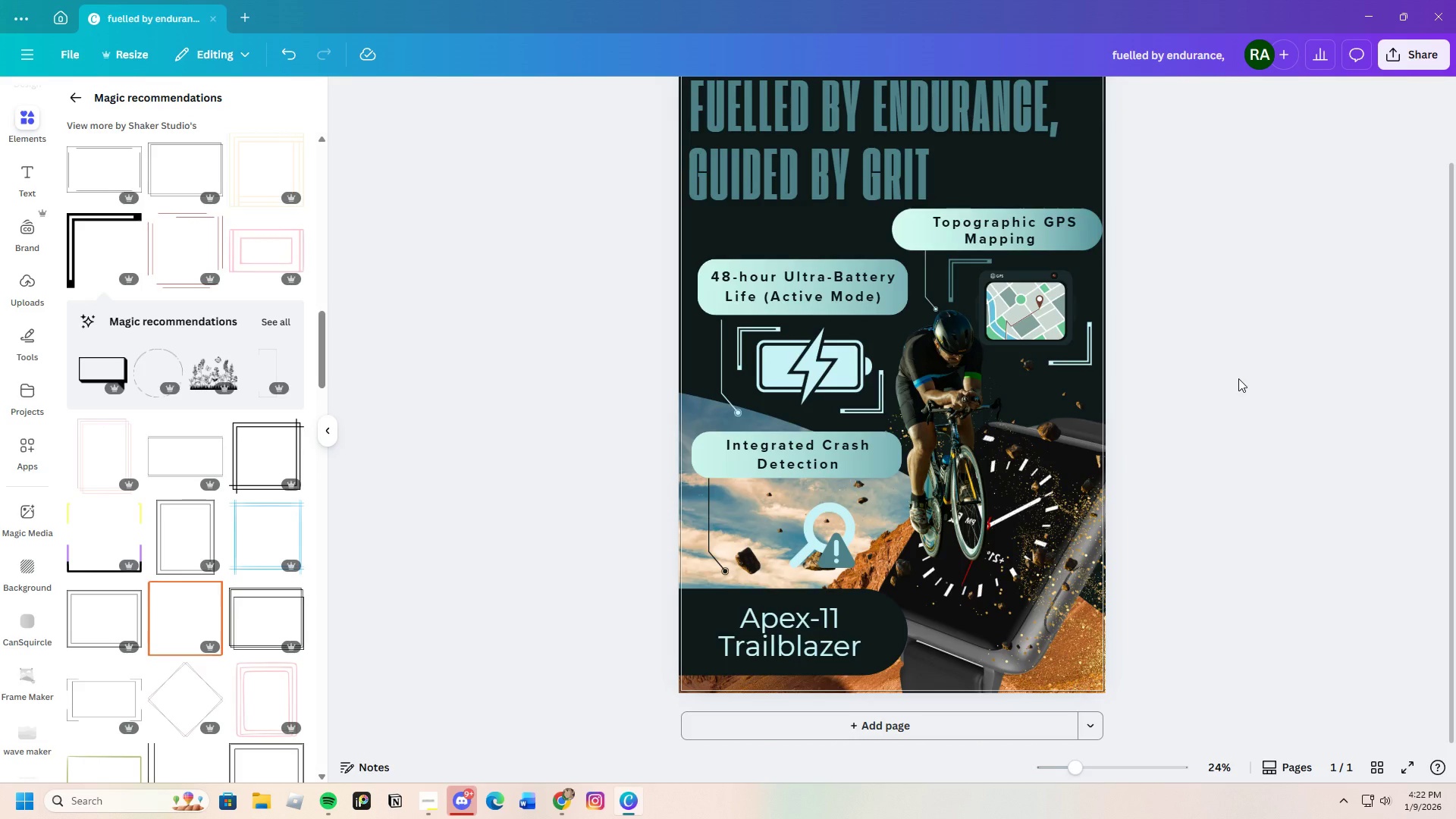 
left_click([294, 51])
 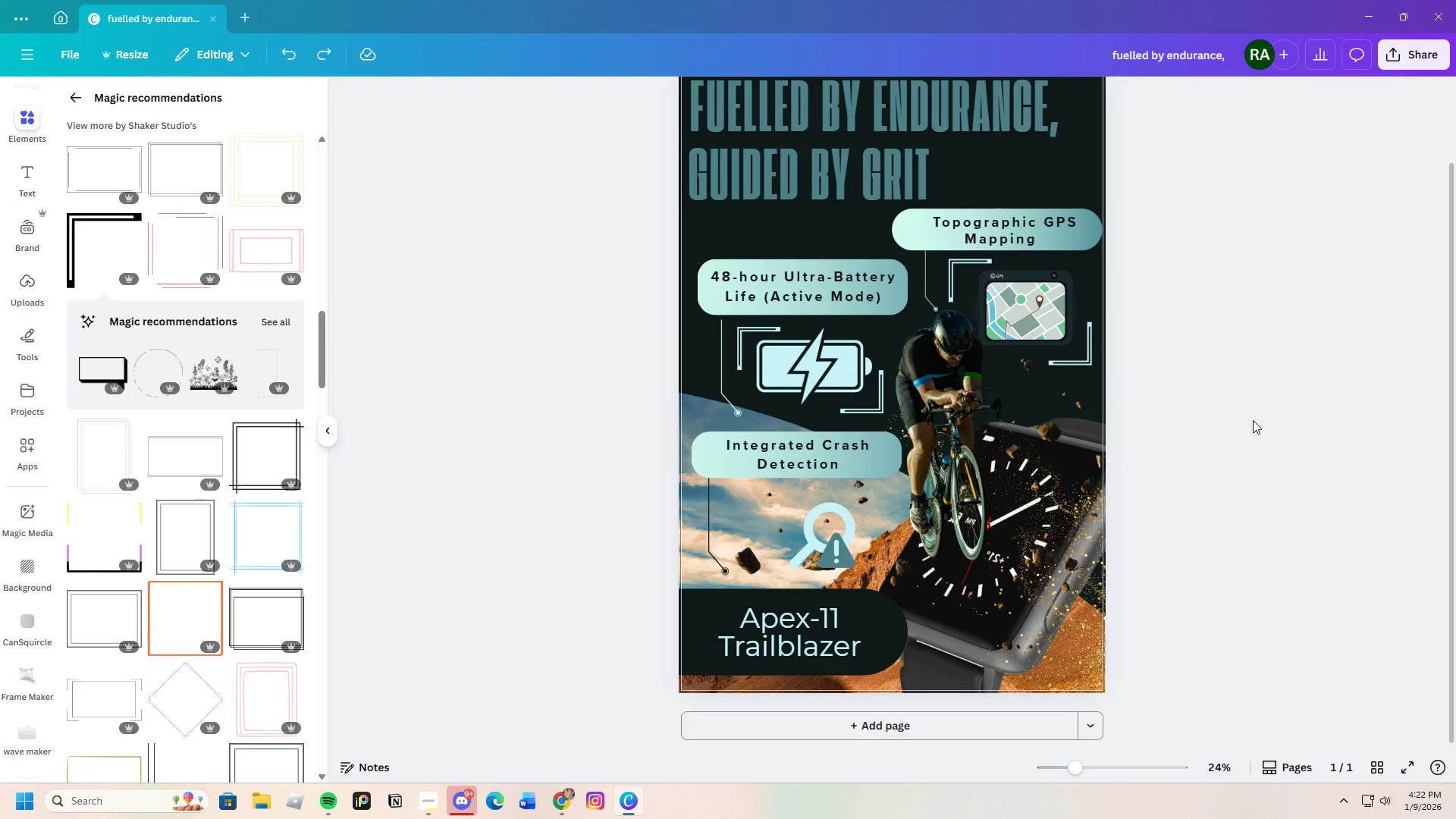 
left_click([1214, 379])
 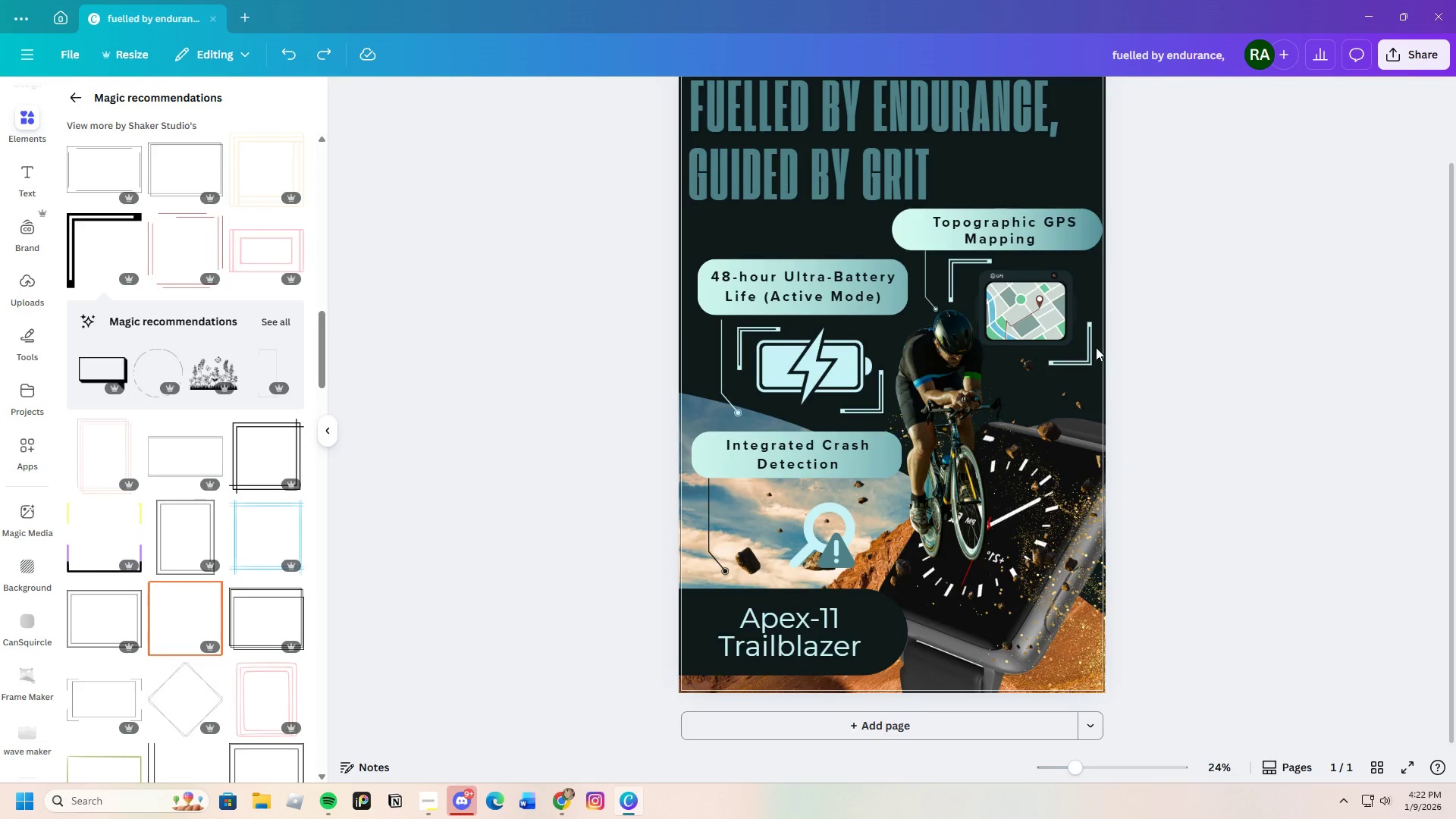 
left_click([1056, 322])
 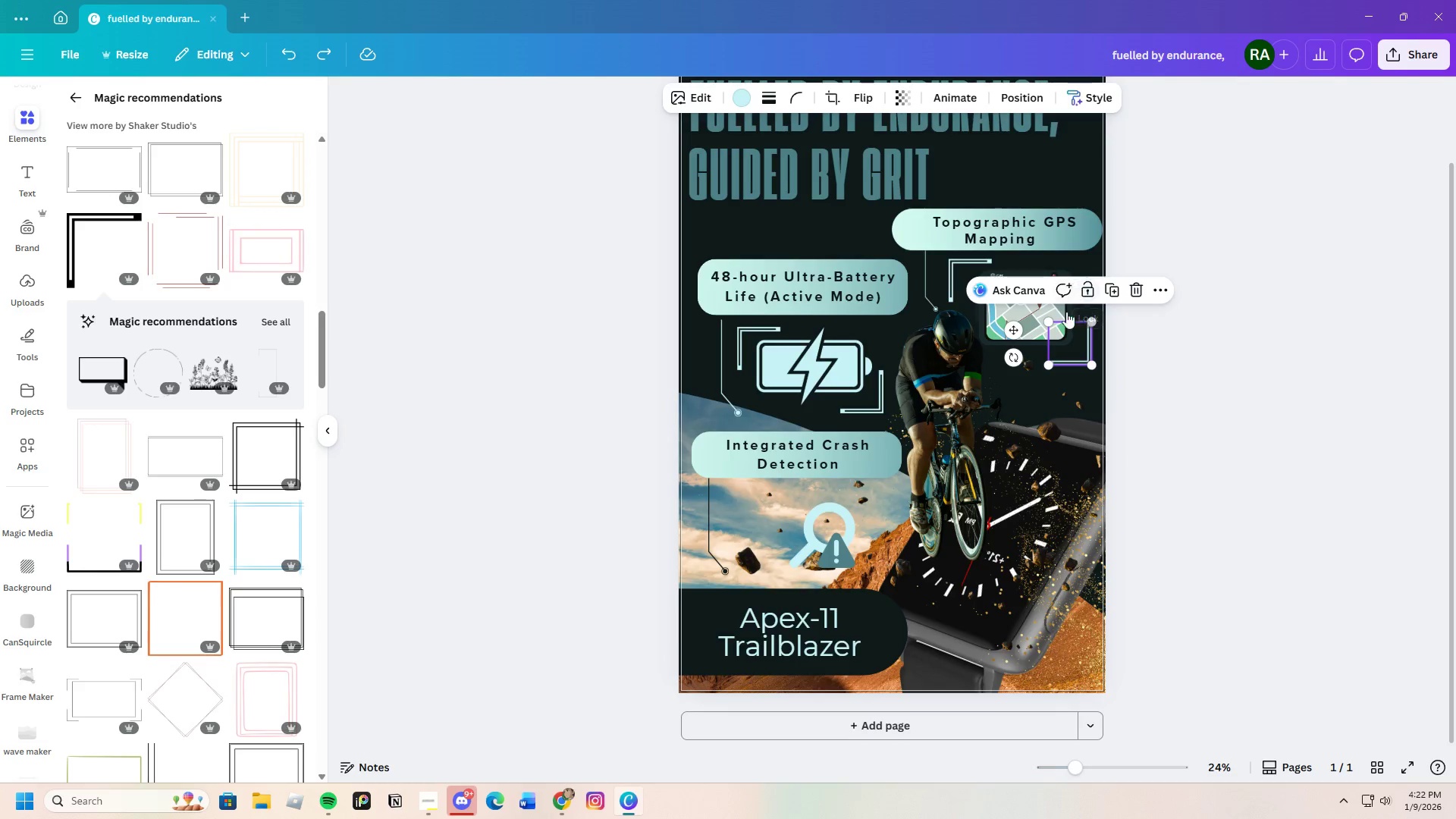 
left_click([1222, 348])
 